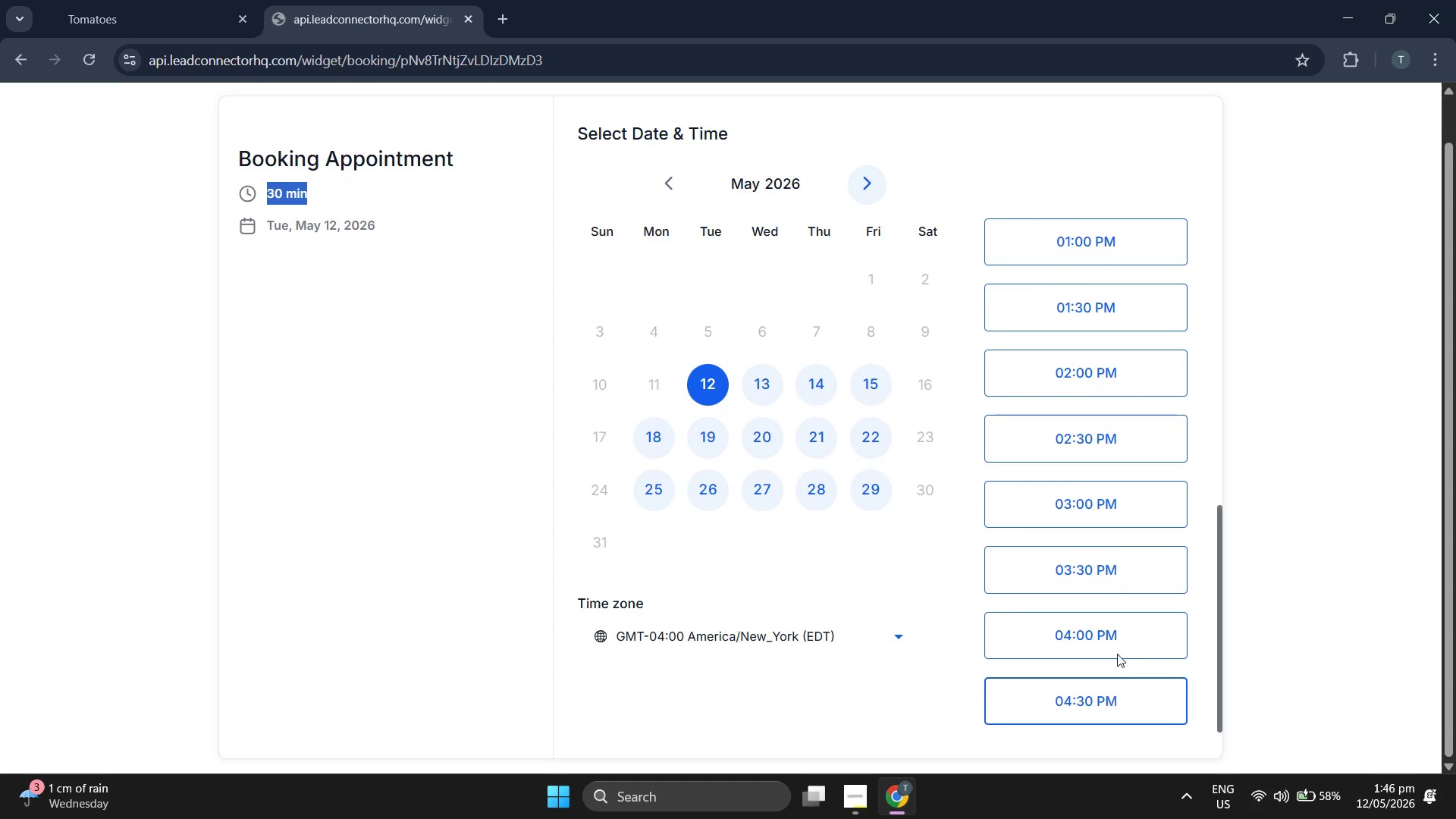 
scroll: coordinate [1090, 395], scroll_direction: up, amount: 7.0
 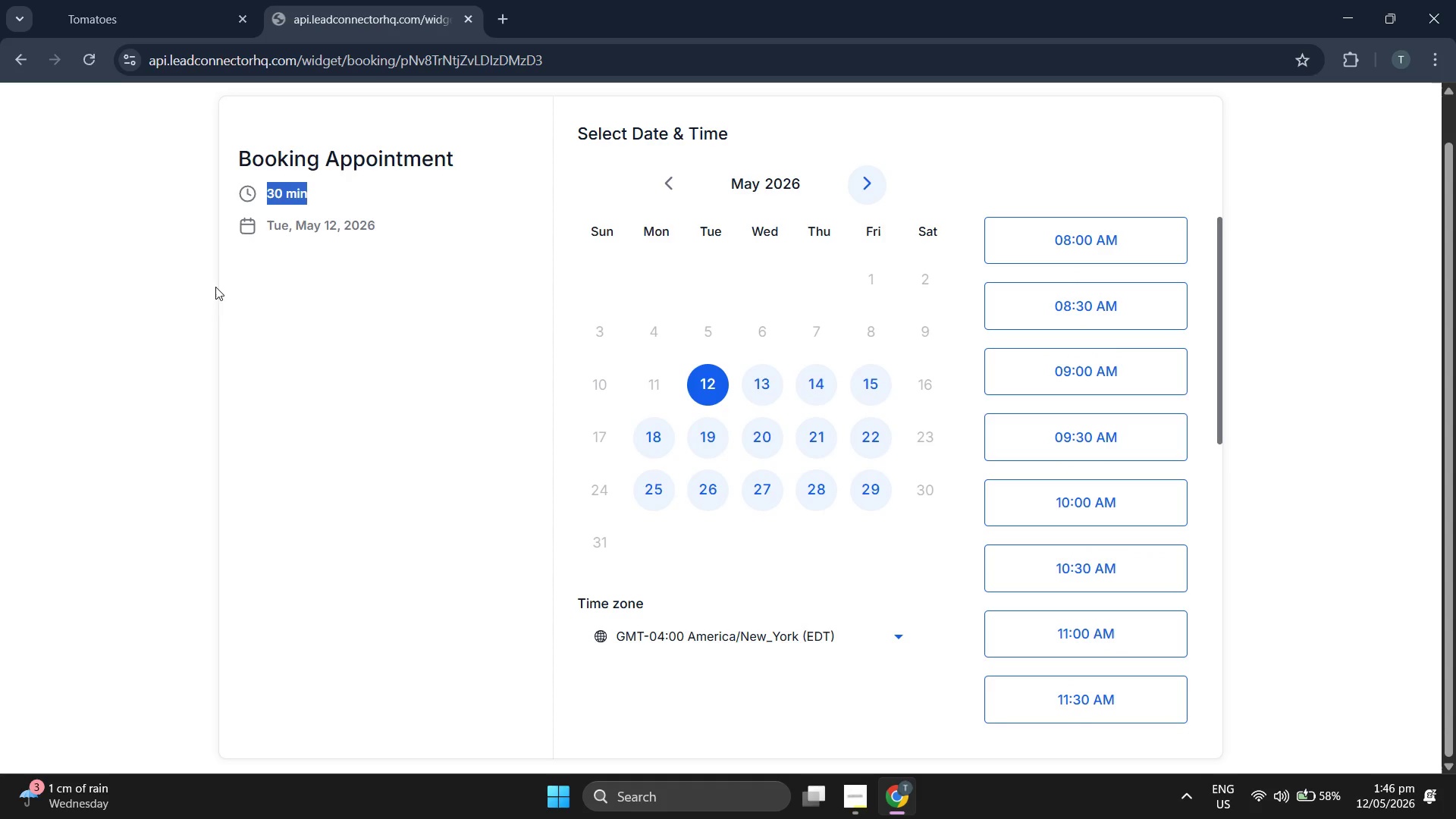 
left_click([127, 0])
 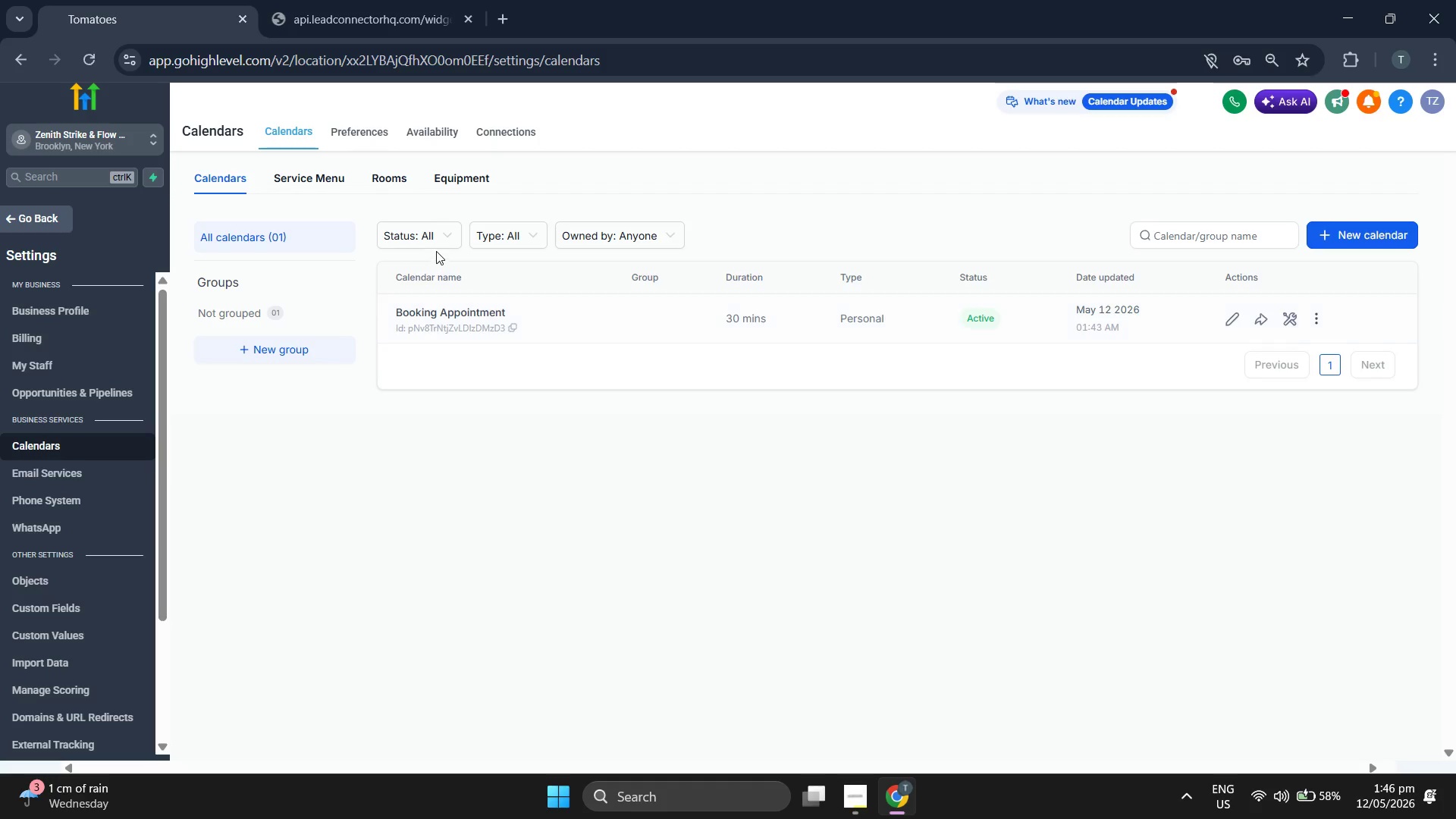 
wait(5.2)
 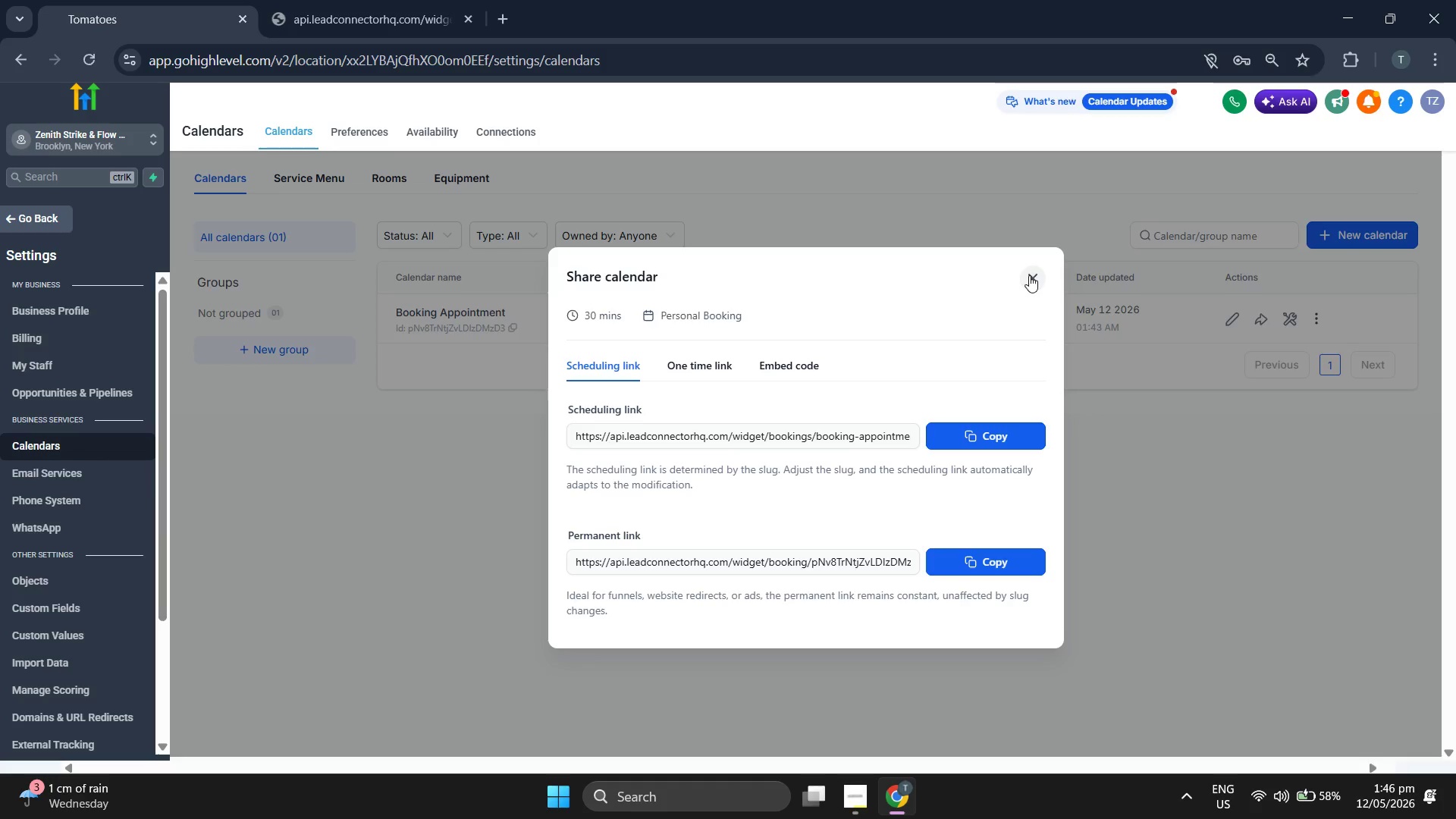 
left_click([53, 221])
 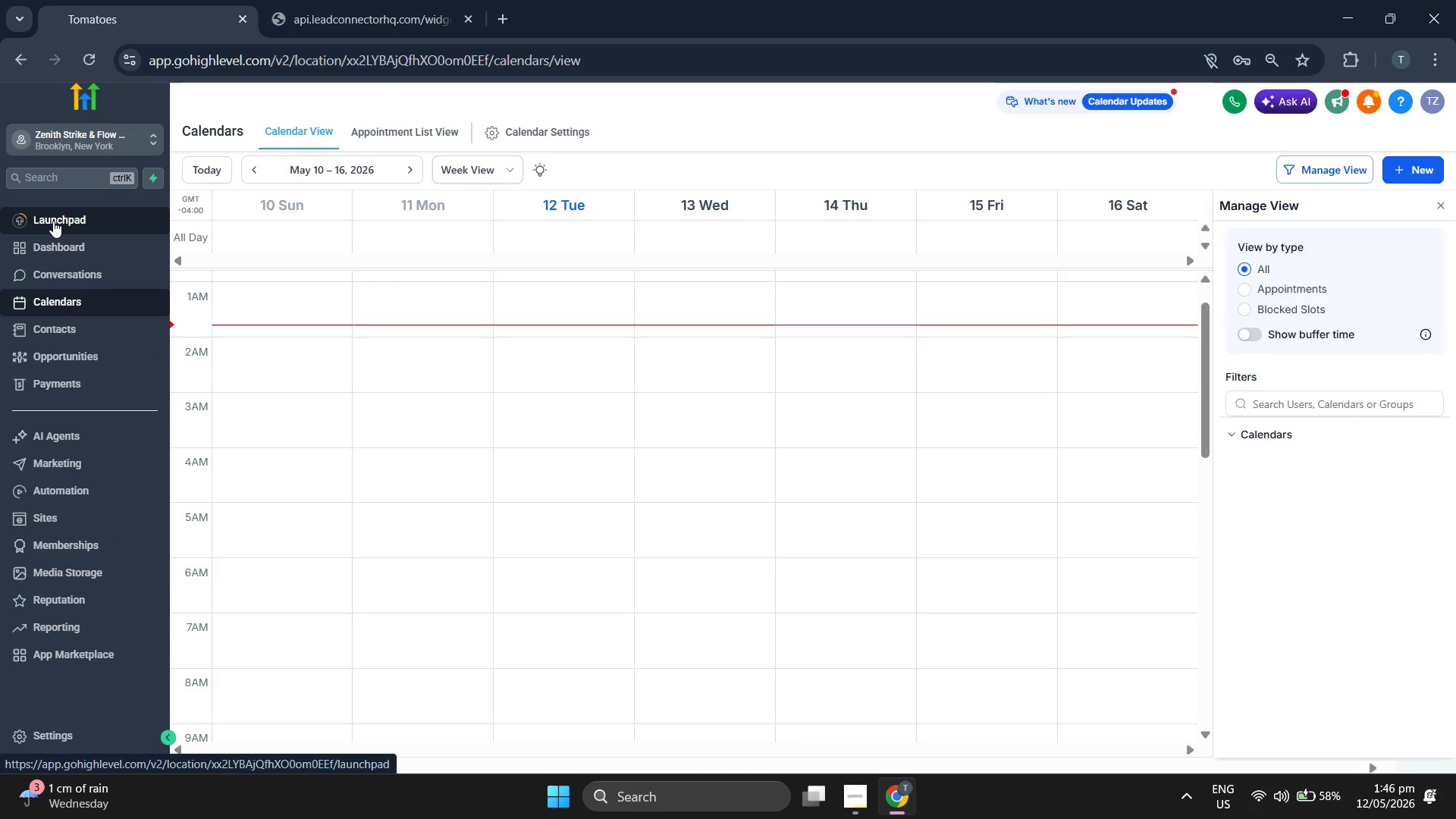 
left_click([58, 247])
 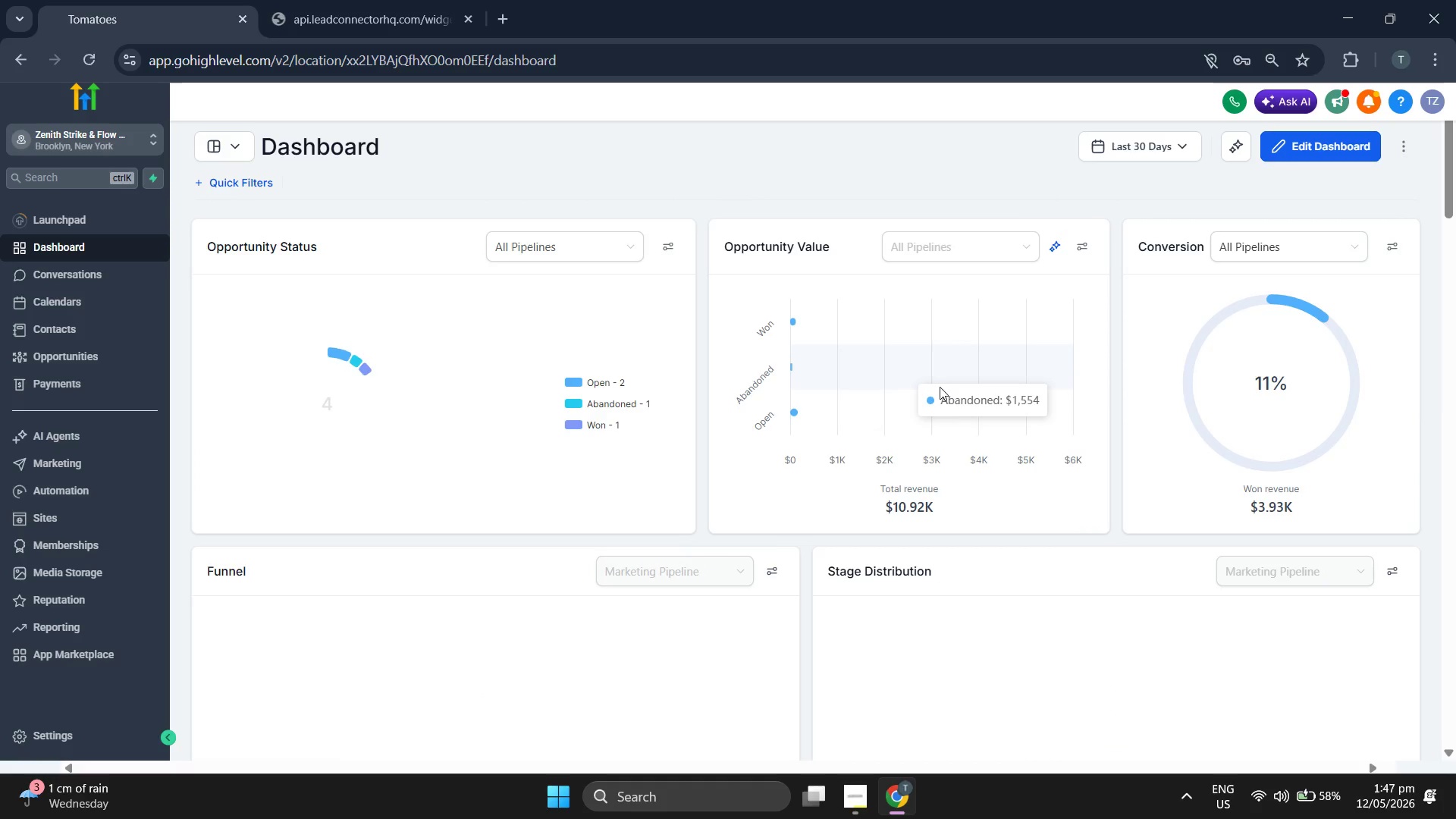 
wait(6.67)
 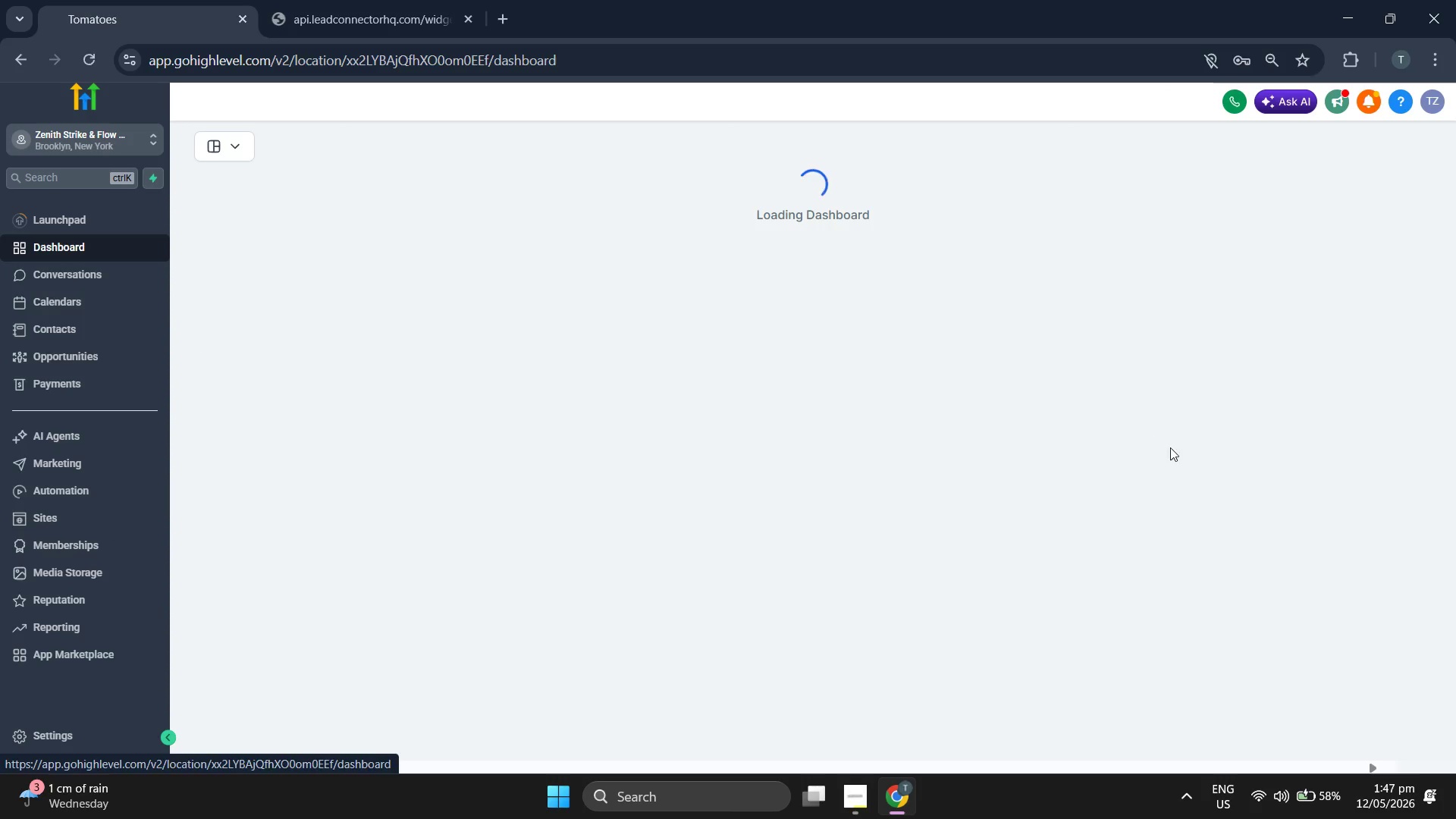 
scroll: coordinate [888, 466], scroll_direction: down, amount: 4.0
 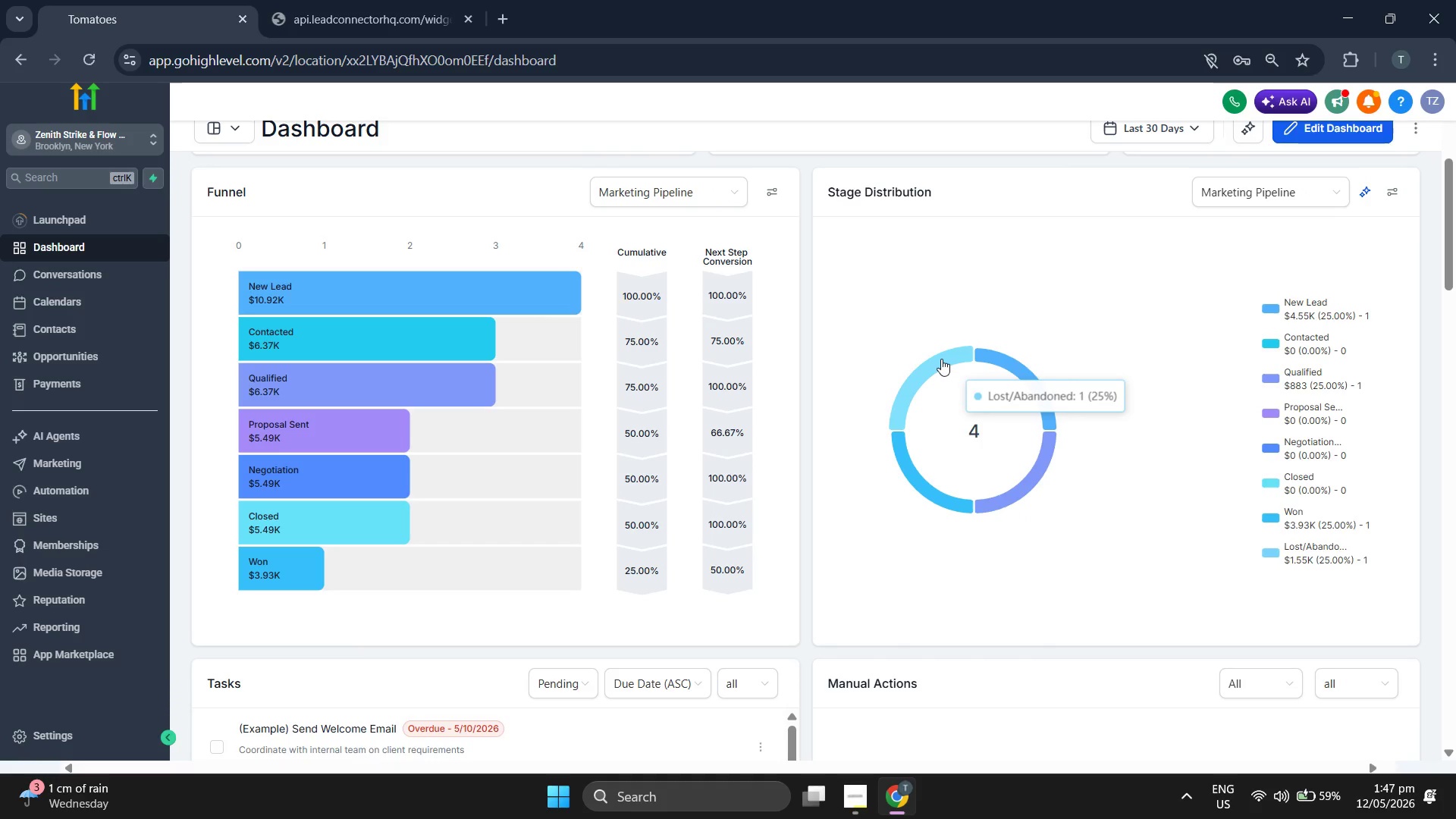 
wait(7.06)
 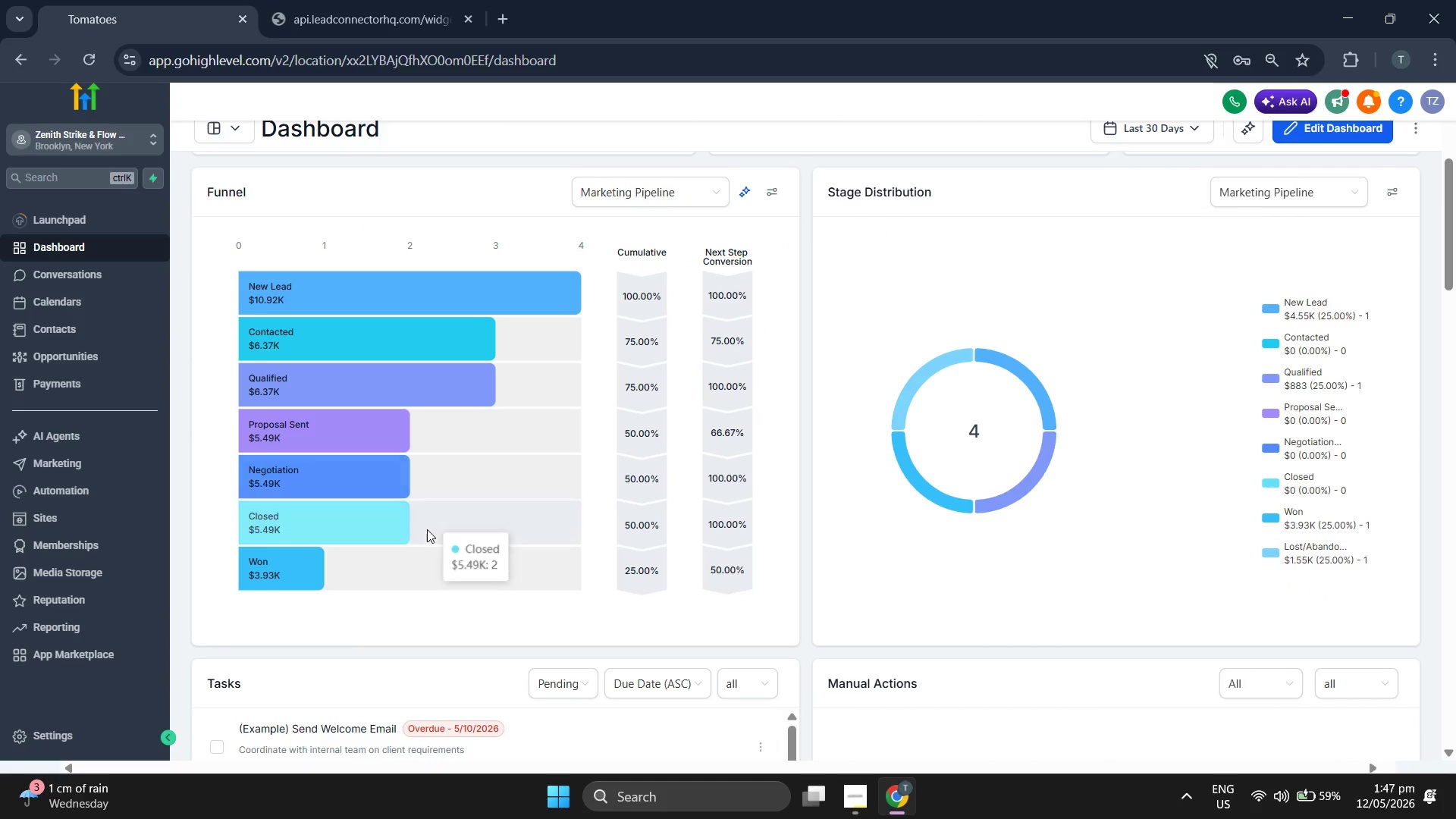 
scroll: coordinate [522, 503], scroll_direction: up, amount: 3.0
 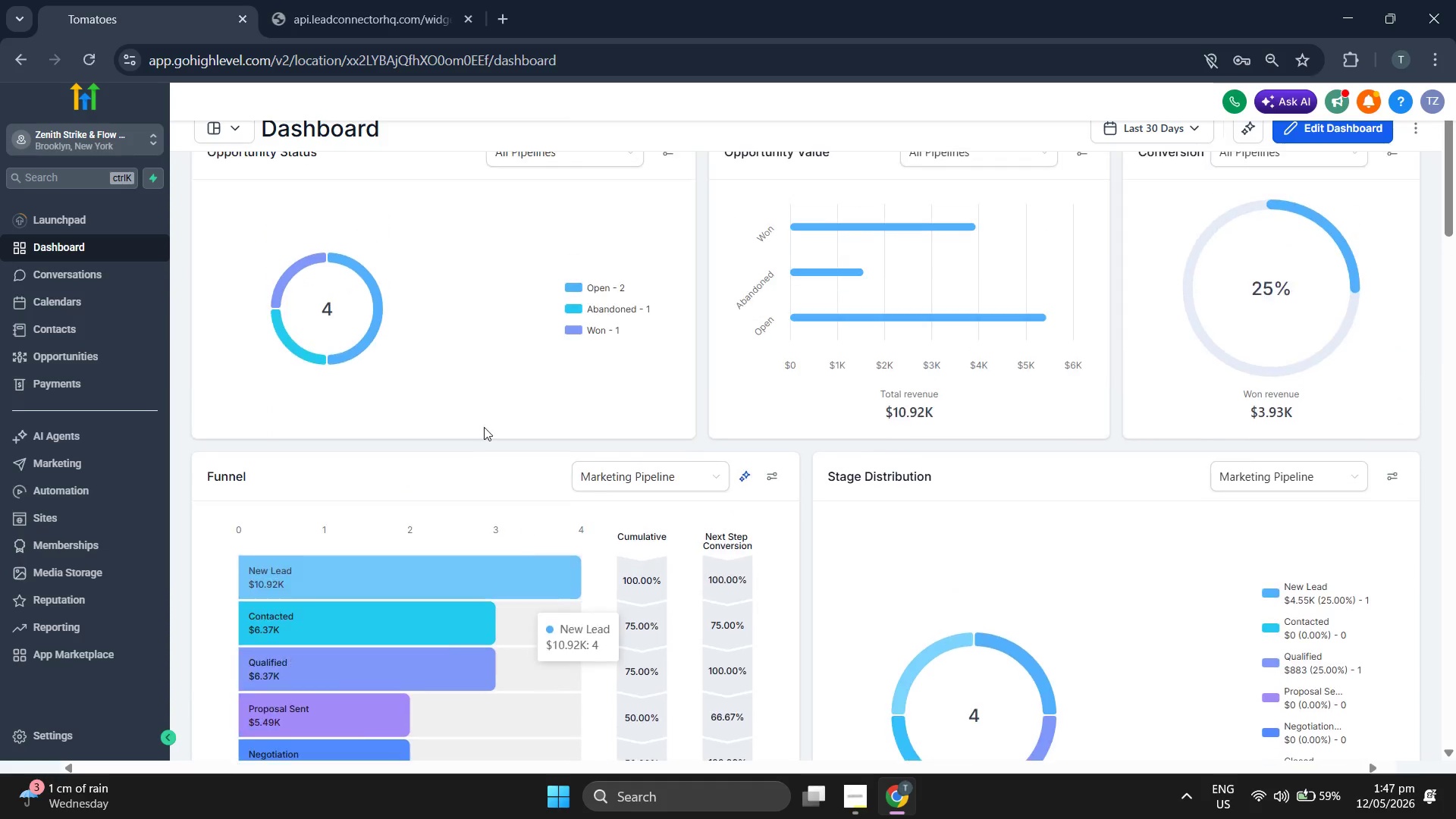 
mouse_move([357, 318])
 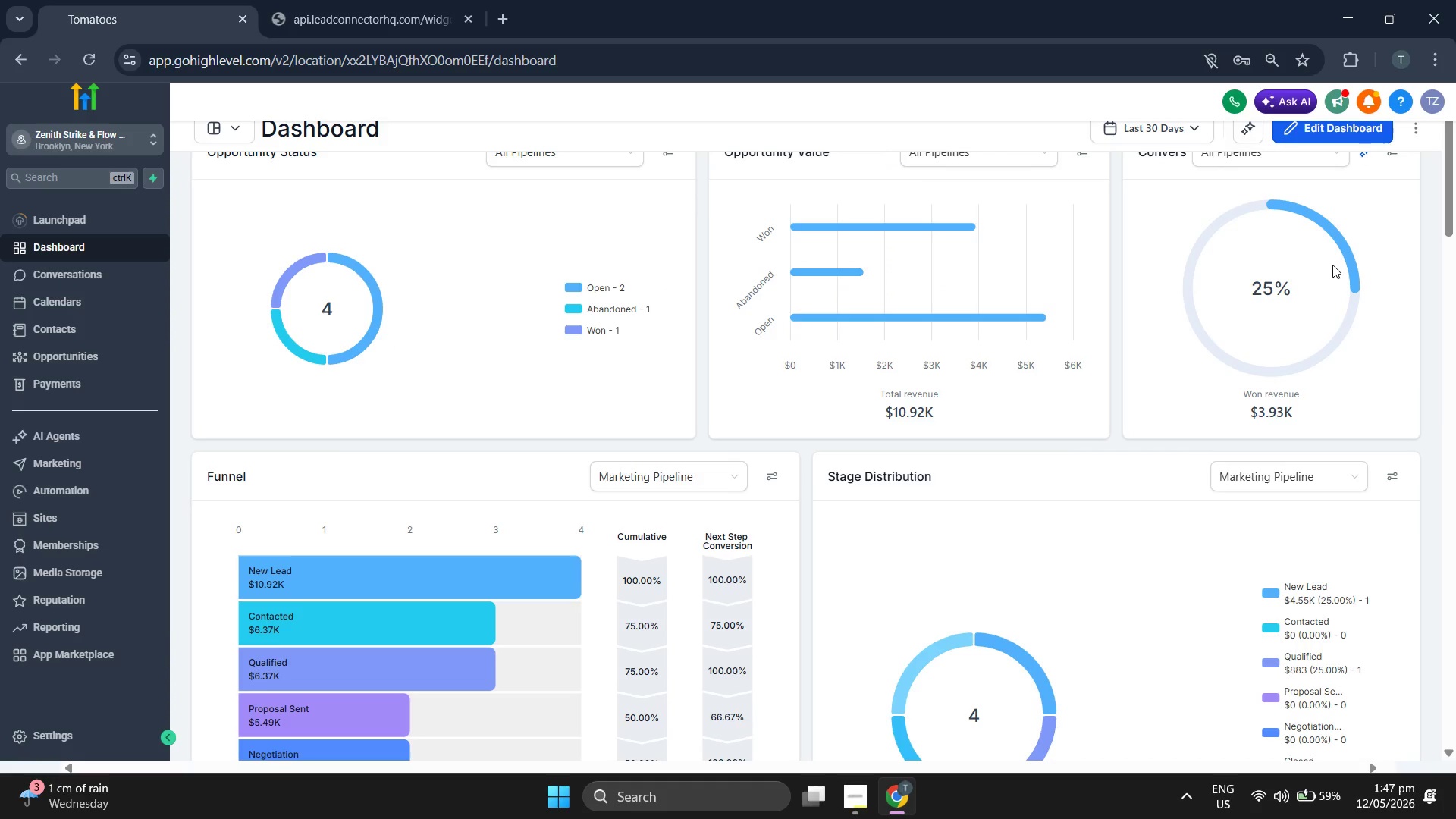 
scroll: coordinate [1101, 328], scroll_direction: up, amount: 2.0
 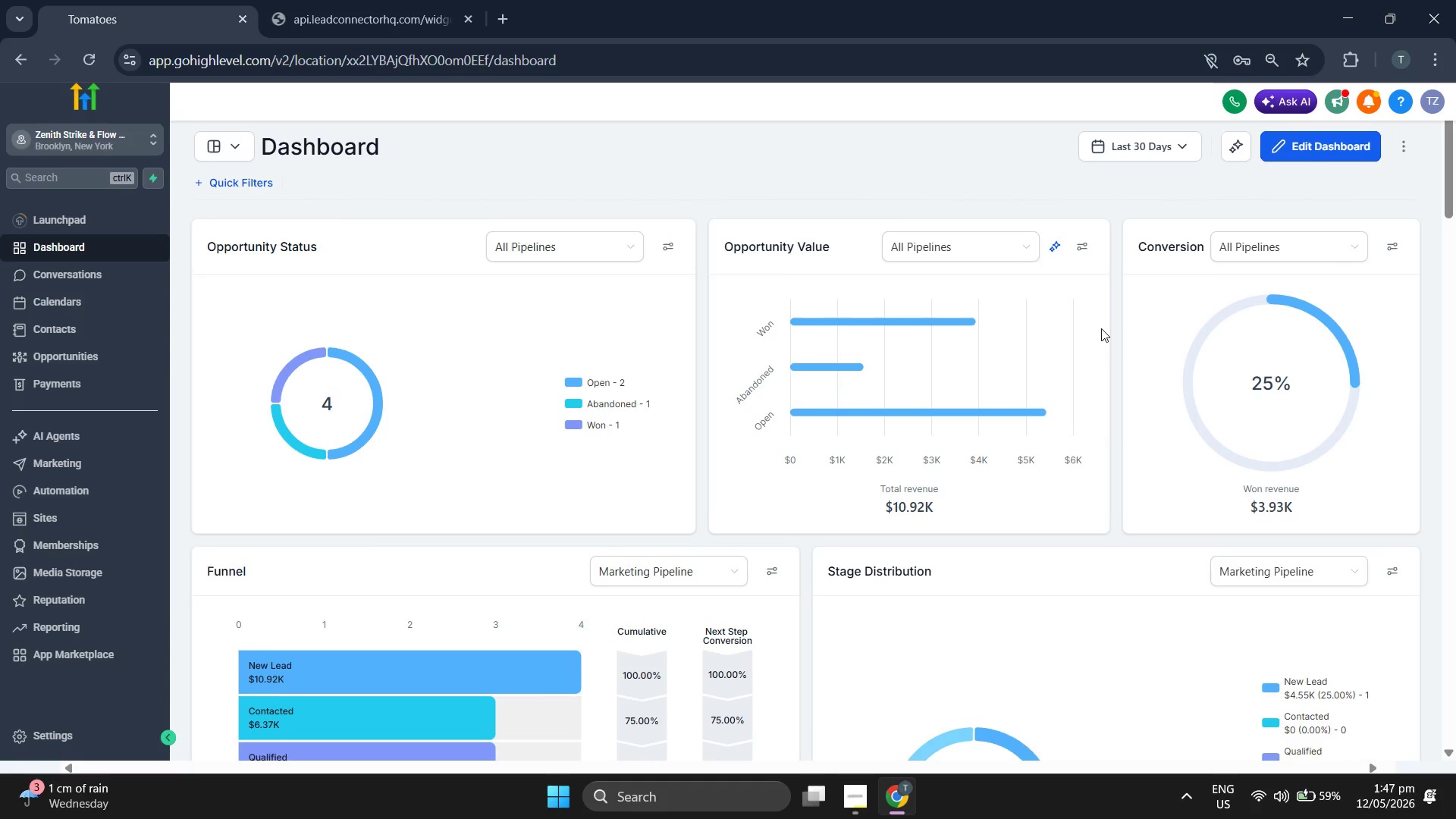 
scroll: coordinate [836, 469], scroll_direction: down, amount: 6.0
 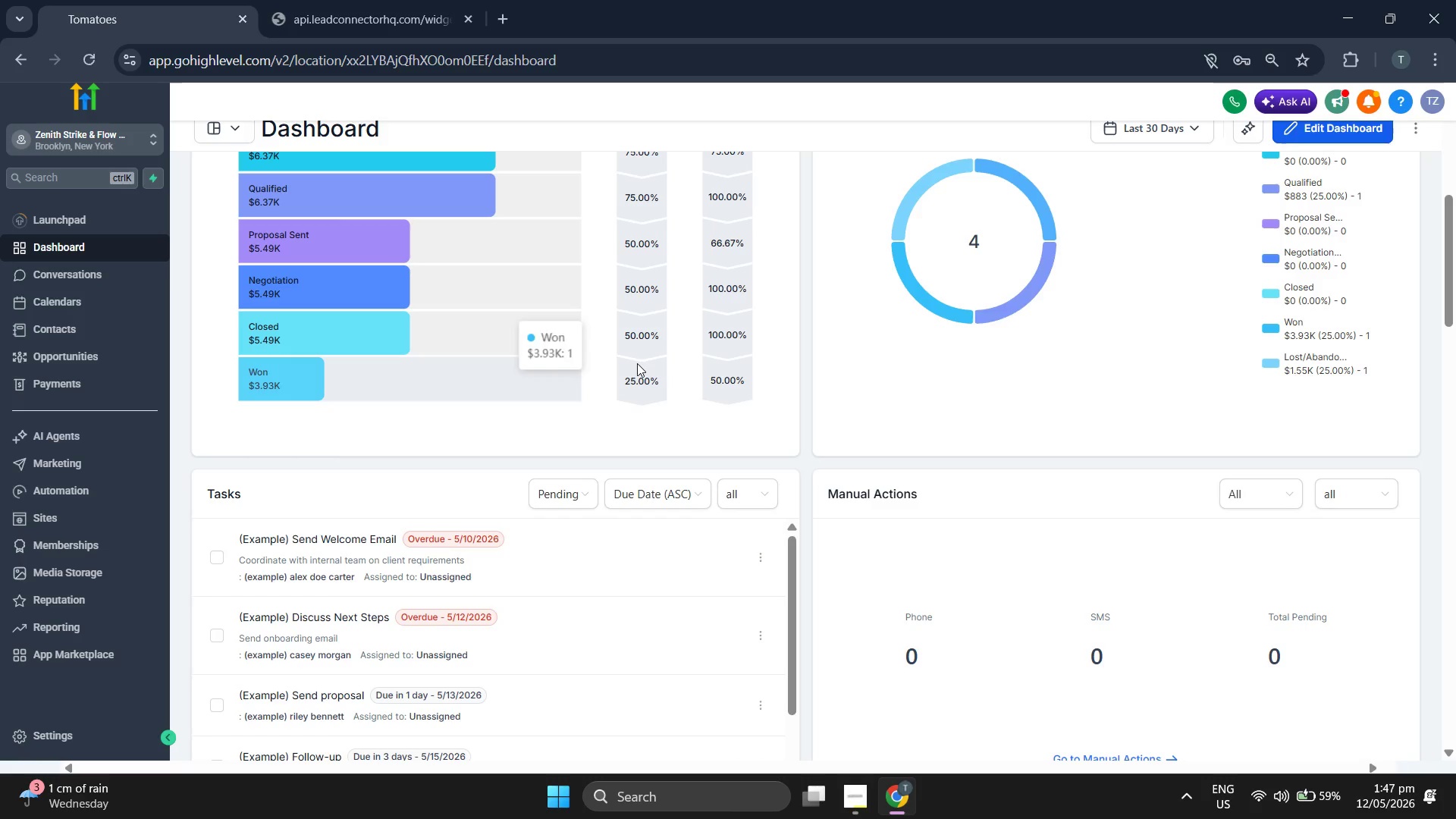 
scroll: coordinate [886, 429], scroll_direction: up, amount: 1.0
 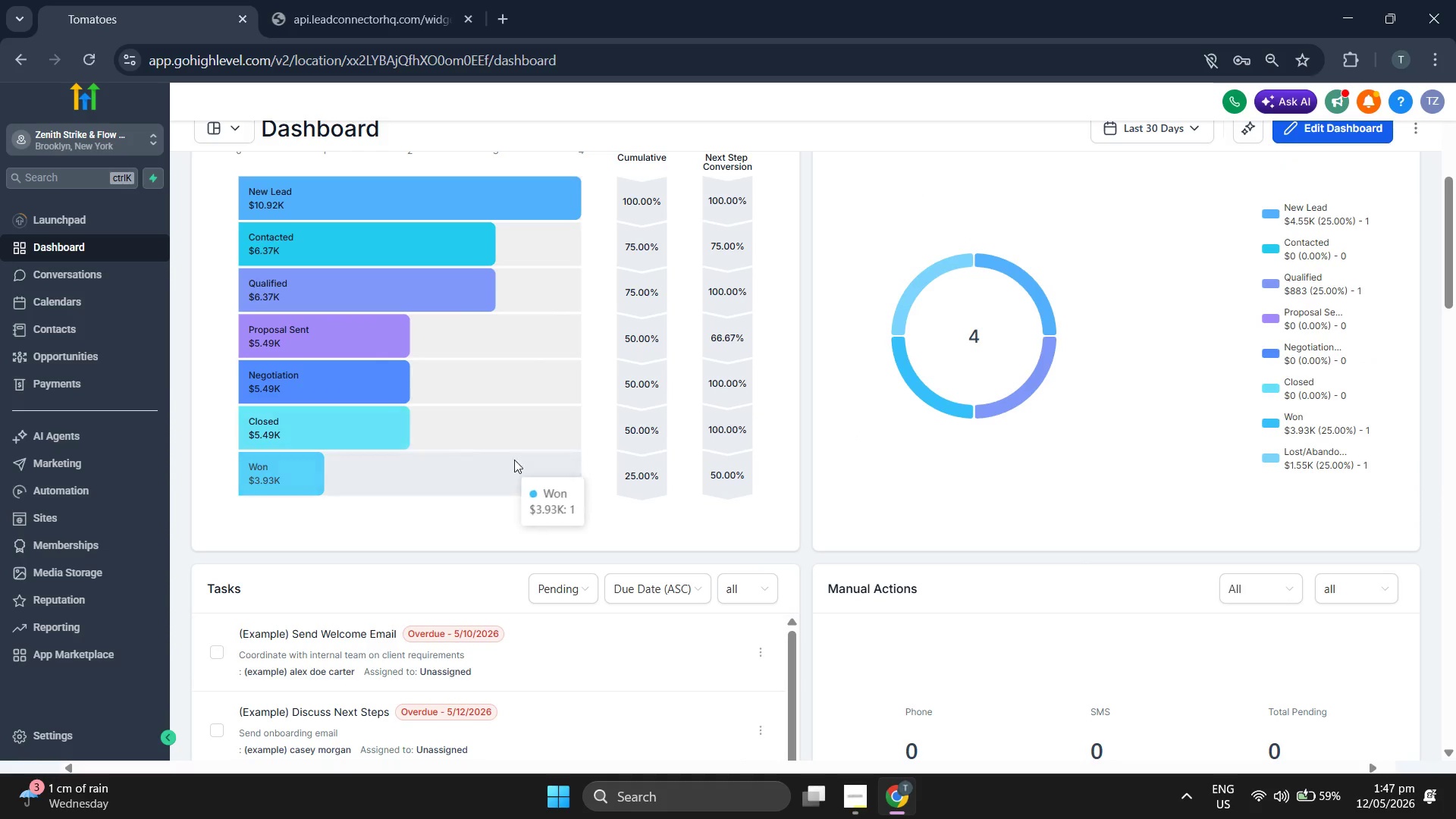 
scroll: coordinate [927, 492], scroll_direction: down, amount: 16.0
 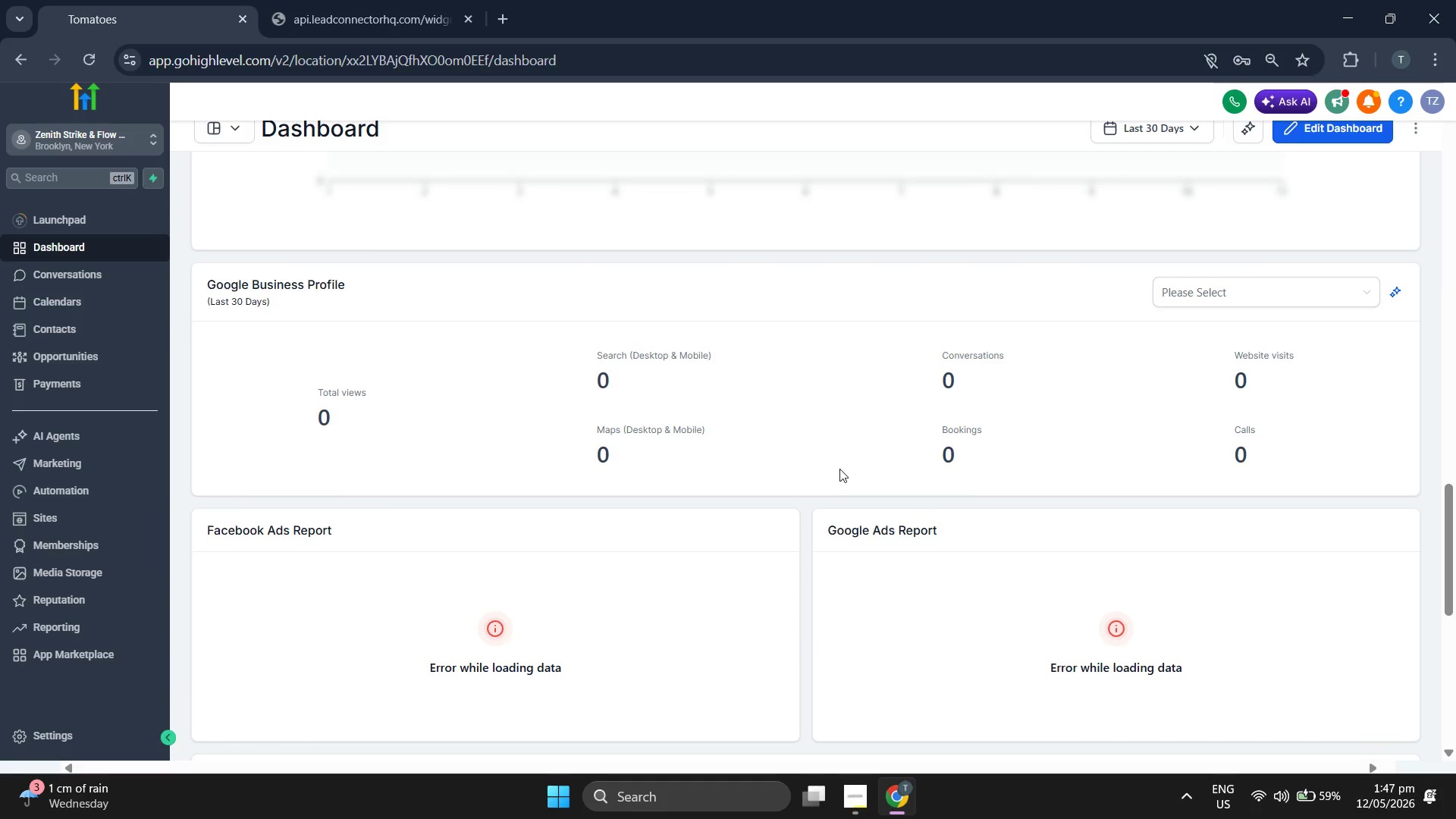 
scroll: coordinate [806, 481], scroll_direction: down, amount: 8.0
 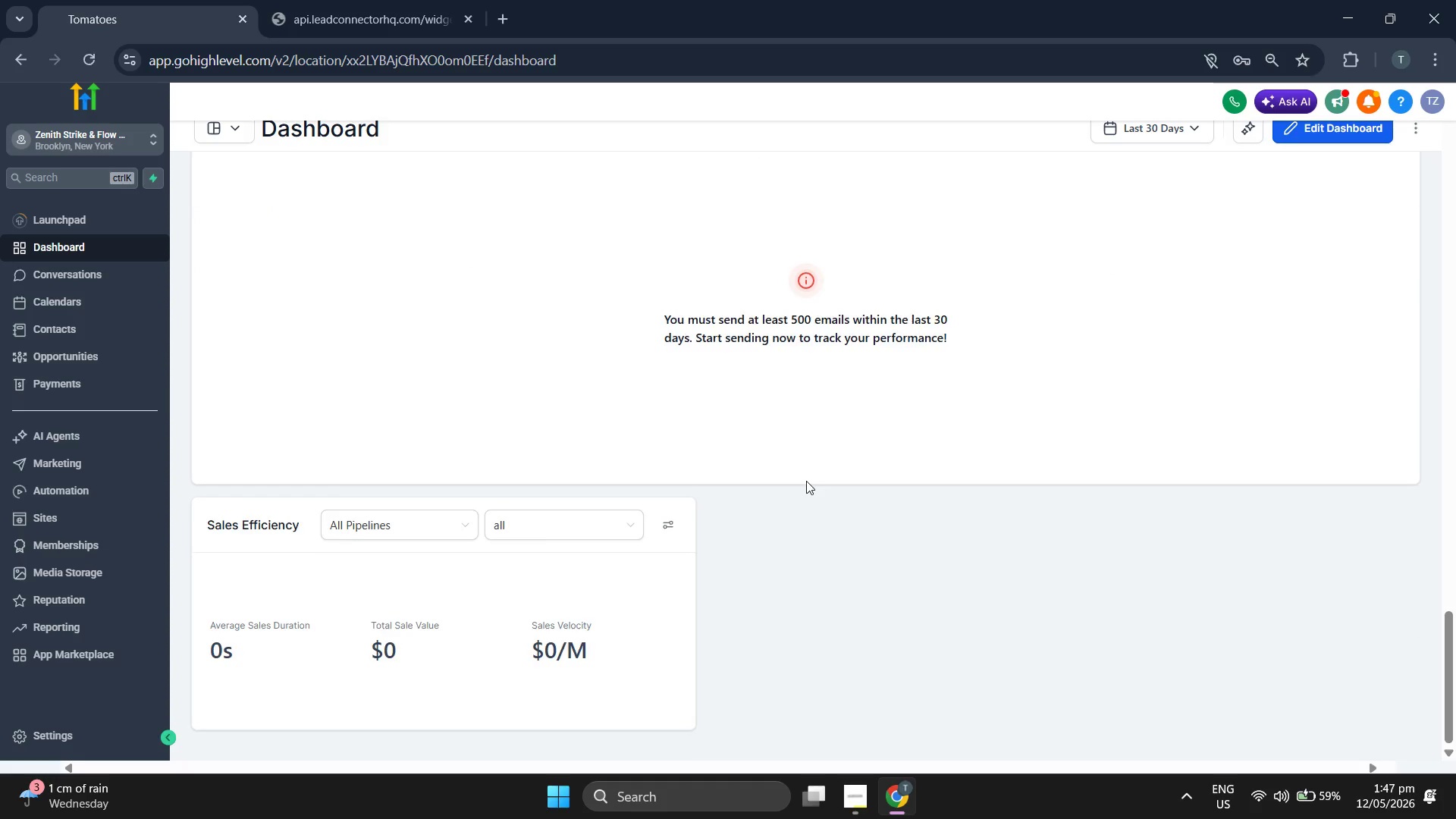 
scroll: coordinate [789, 485], scroll_direction: up, amount: 23.0
 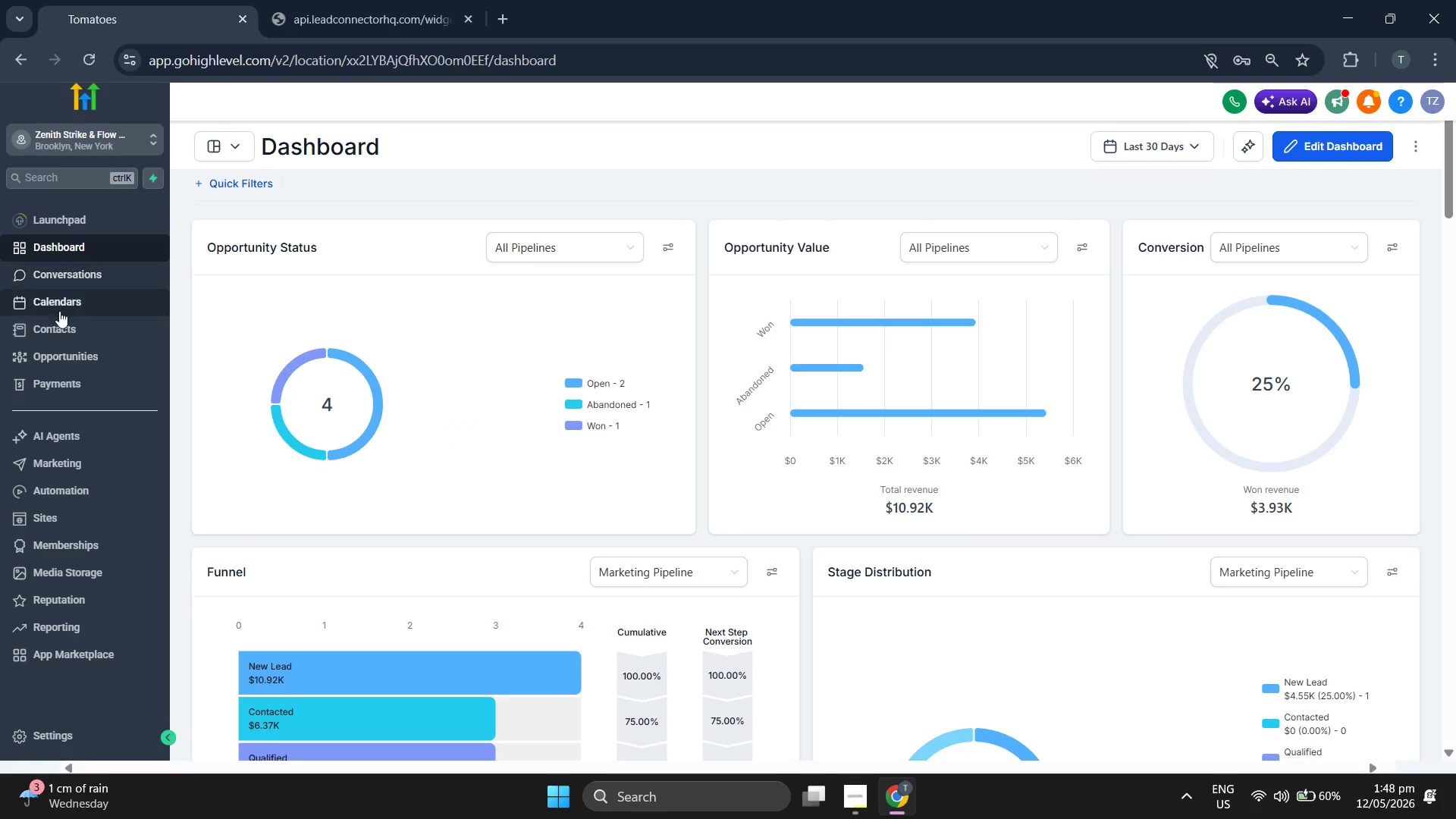 
wait(5.22)
 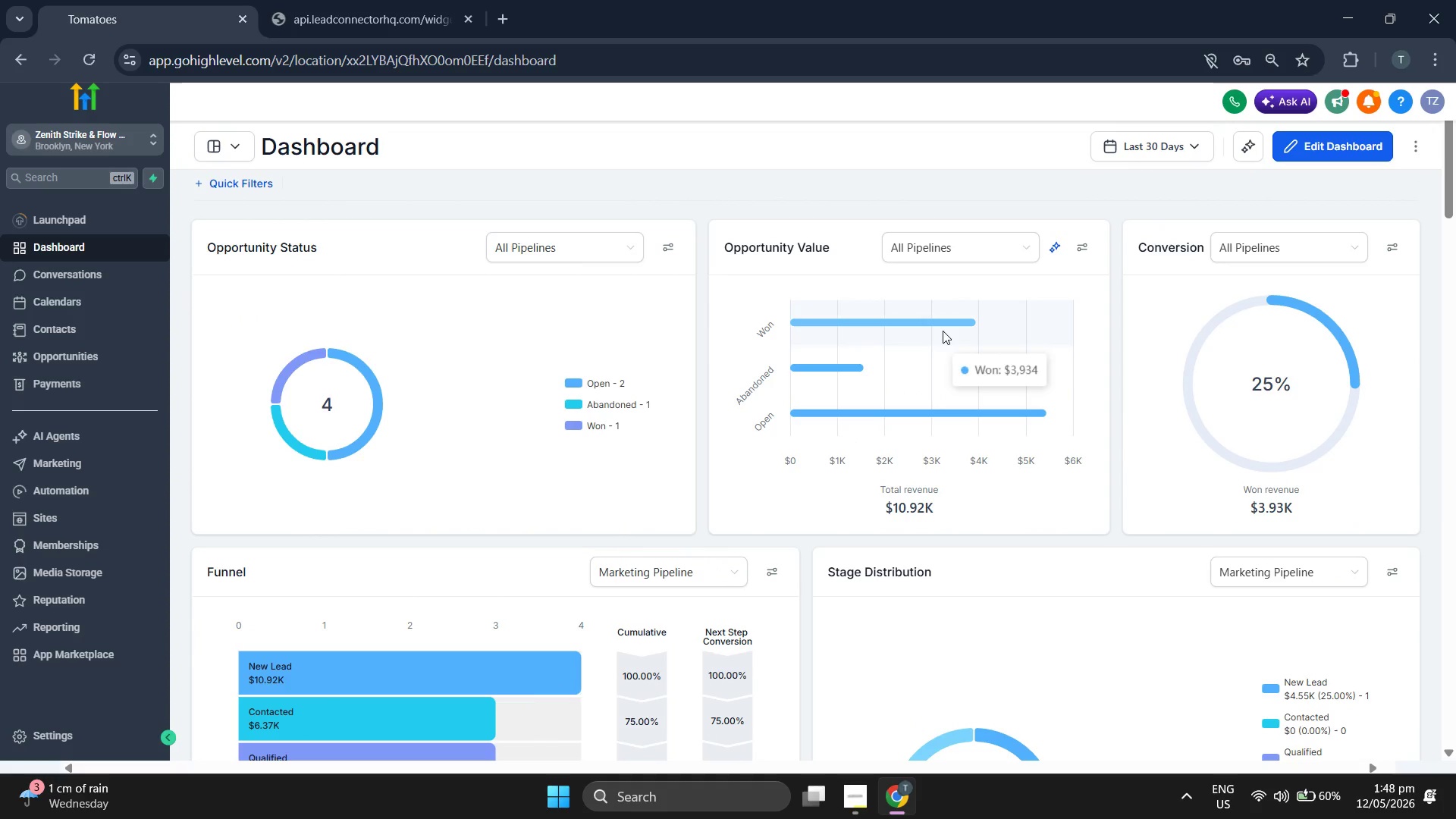 
left_click([87, 326])
 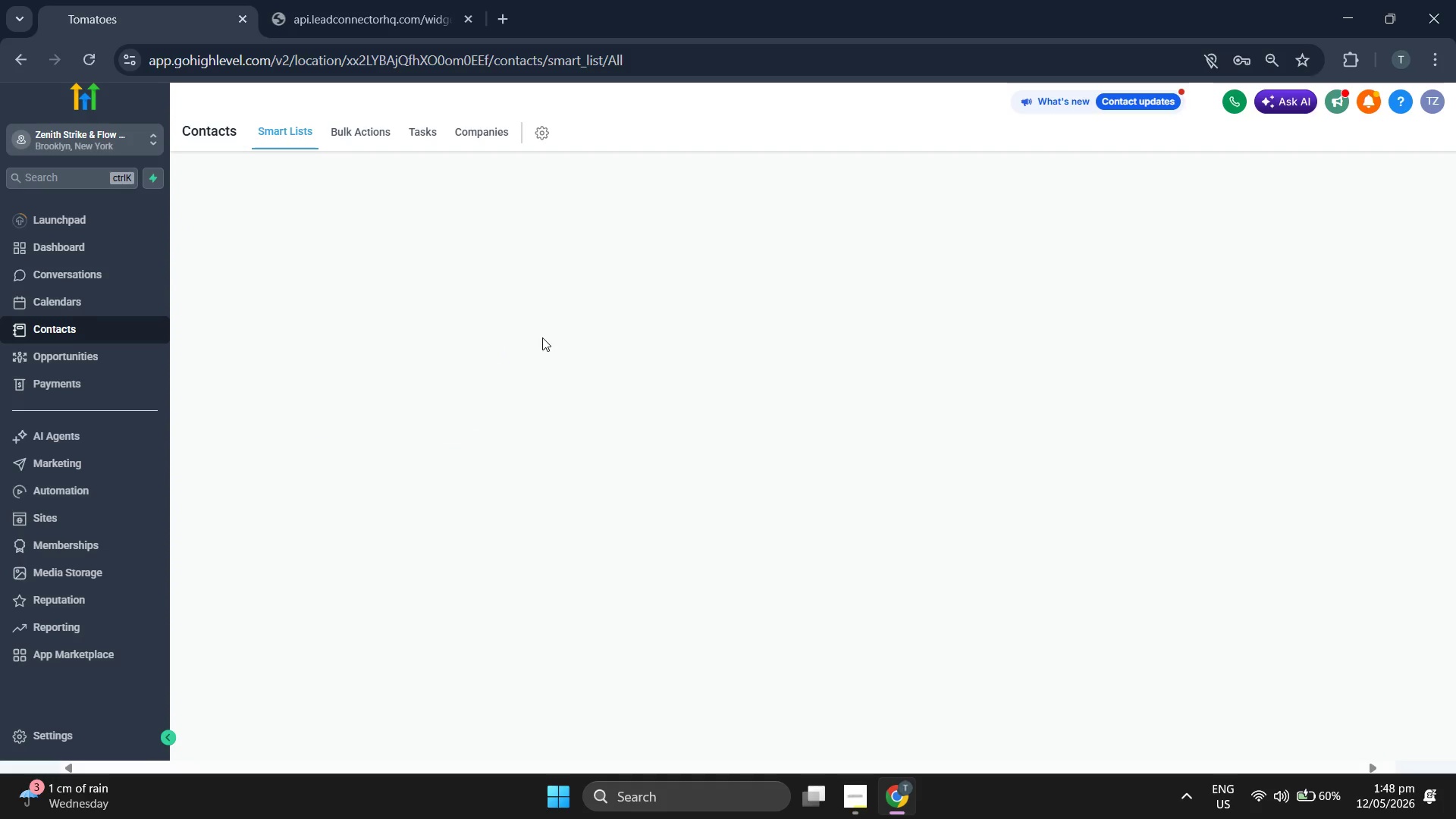 
wait(11.19)
 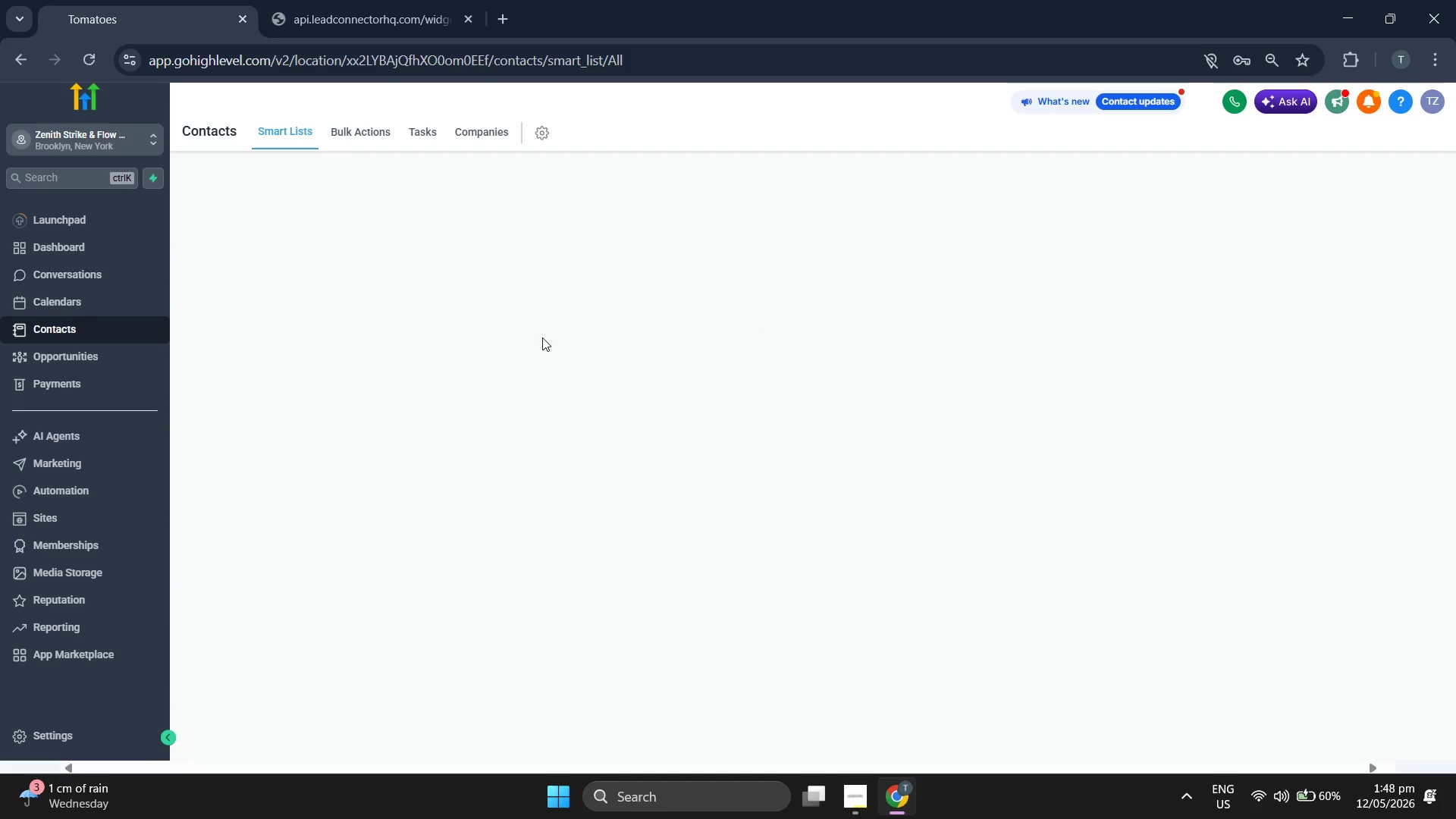 
left_click([193, 305])
 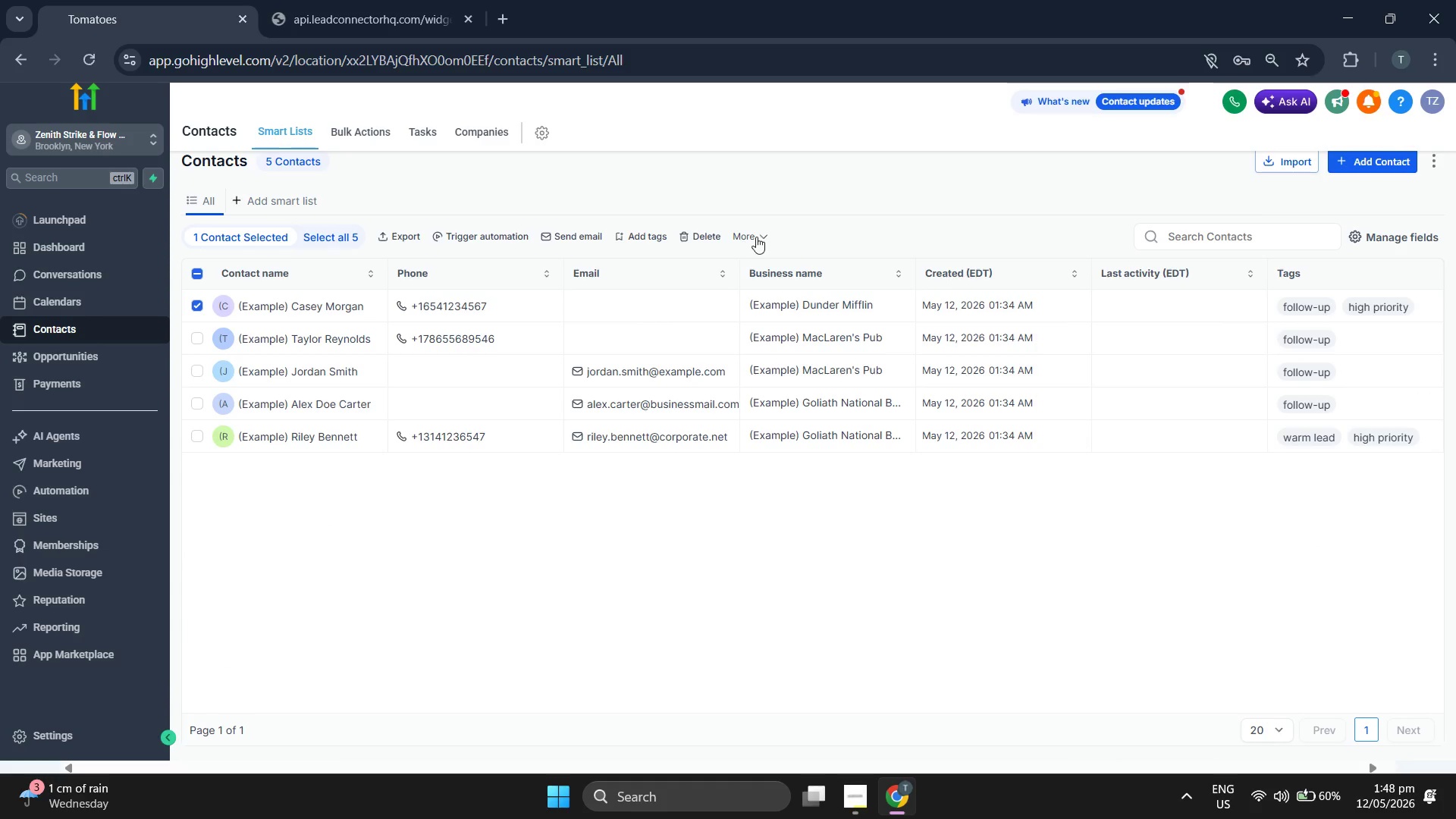 
left_click([757, 236])
 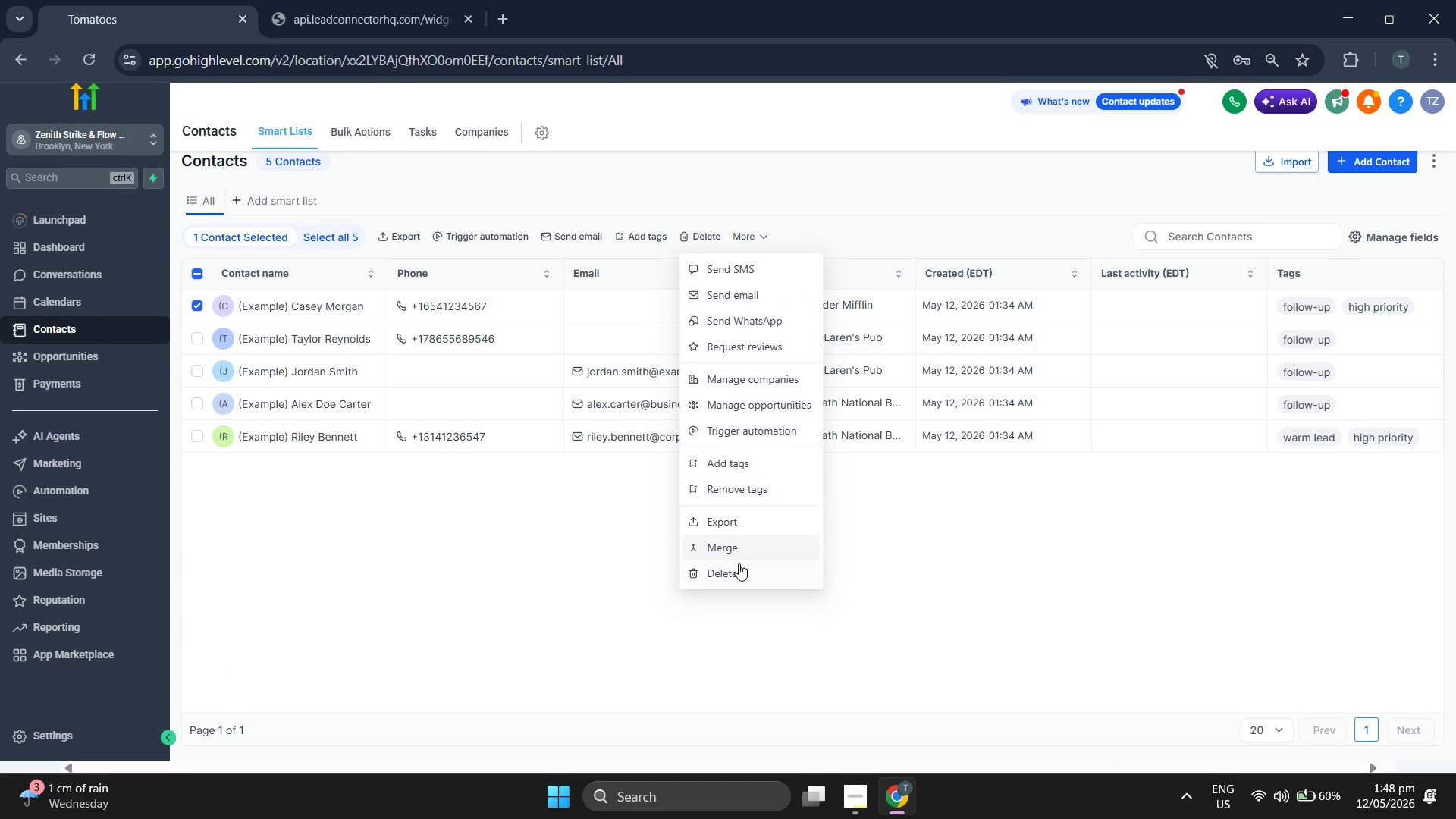 
left_click([739, 570])
 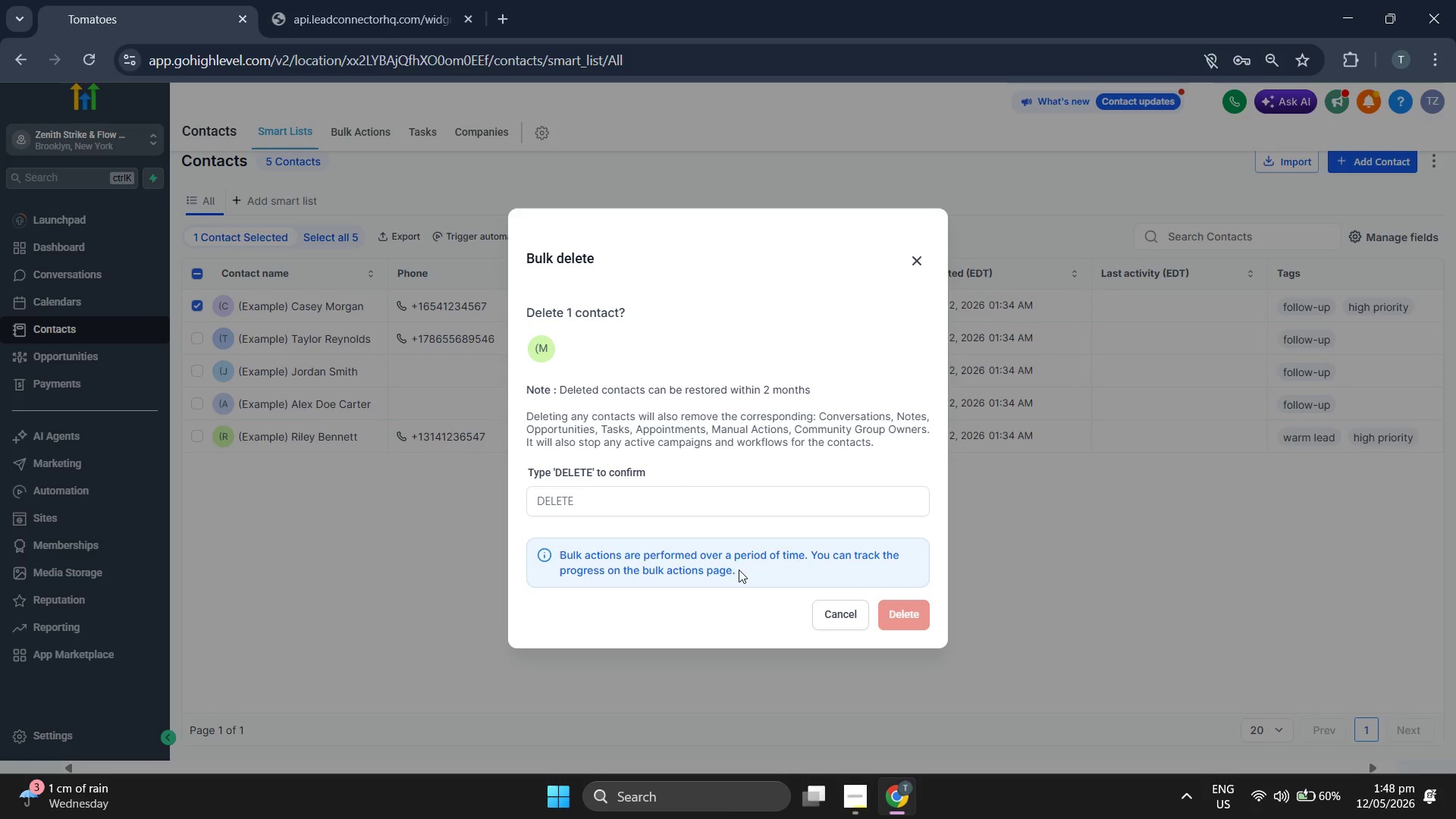 
left_click([751, 496])
 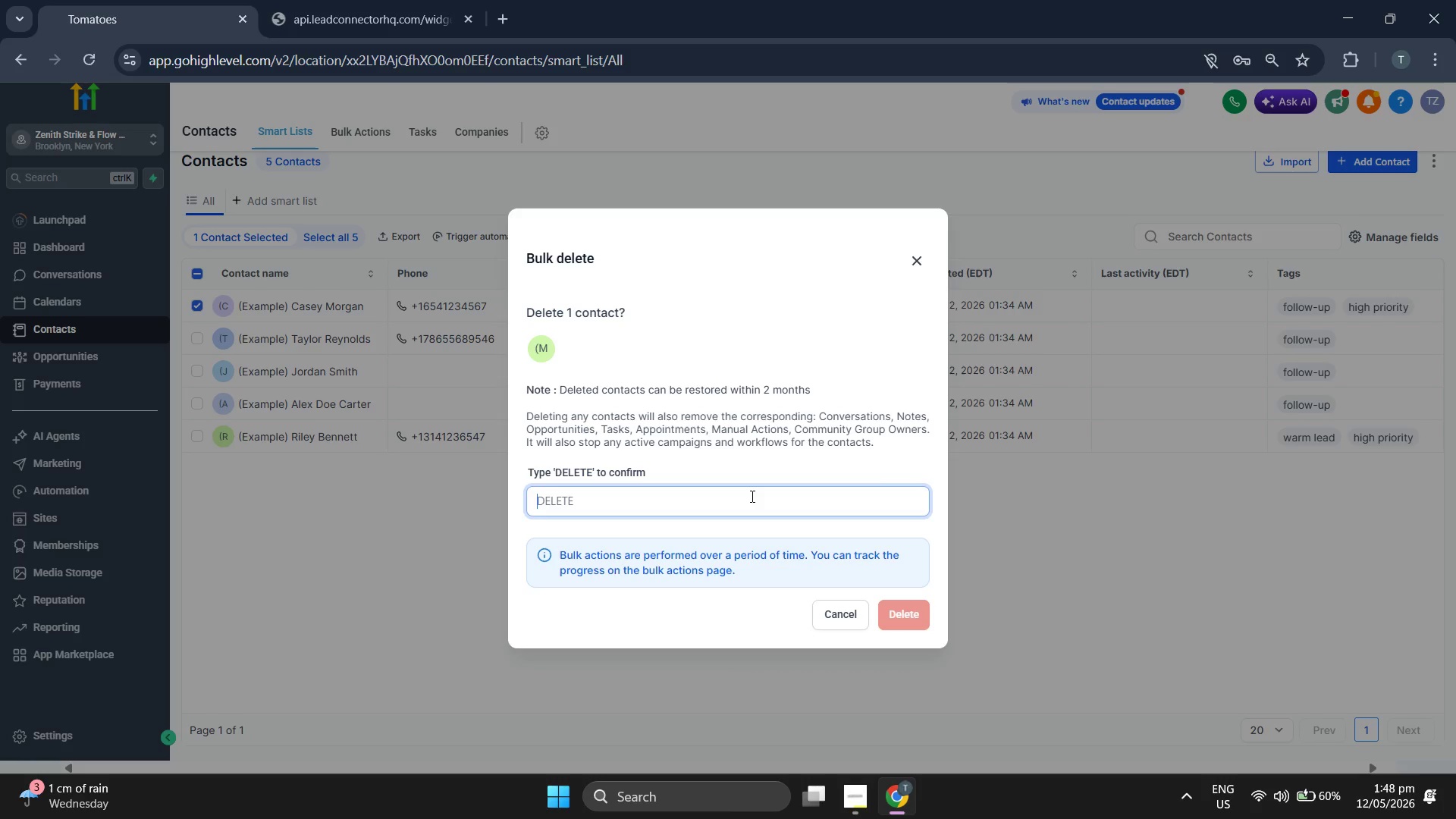 
type(DELETE)
 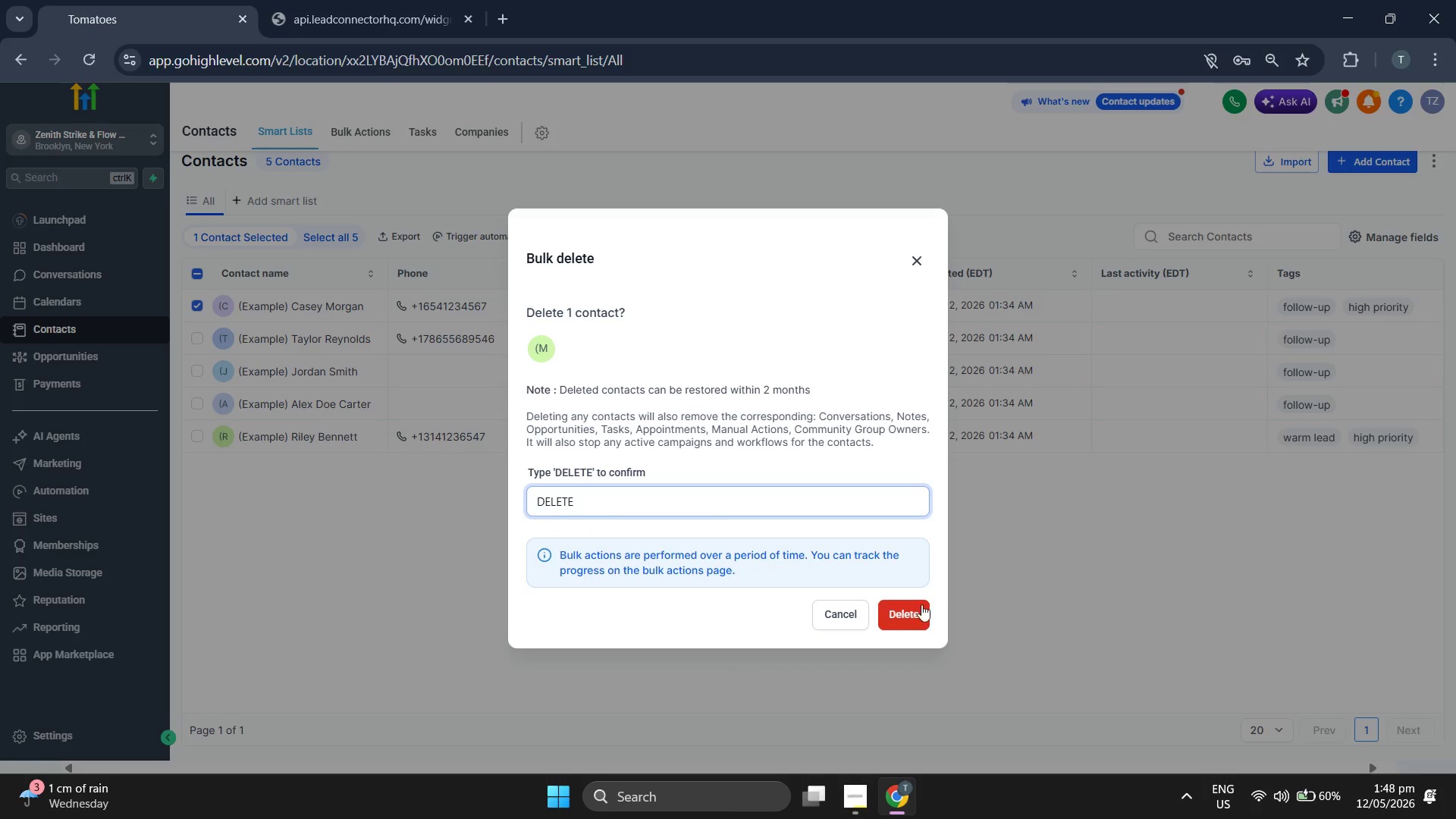 
left_click([908, 612])
 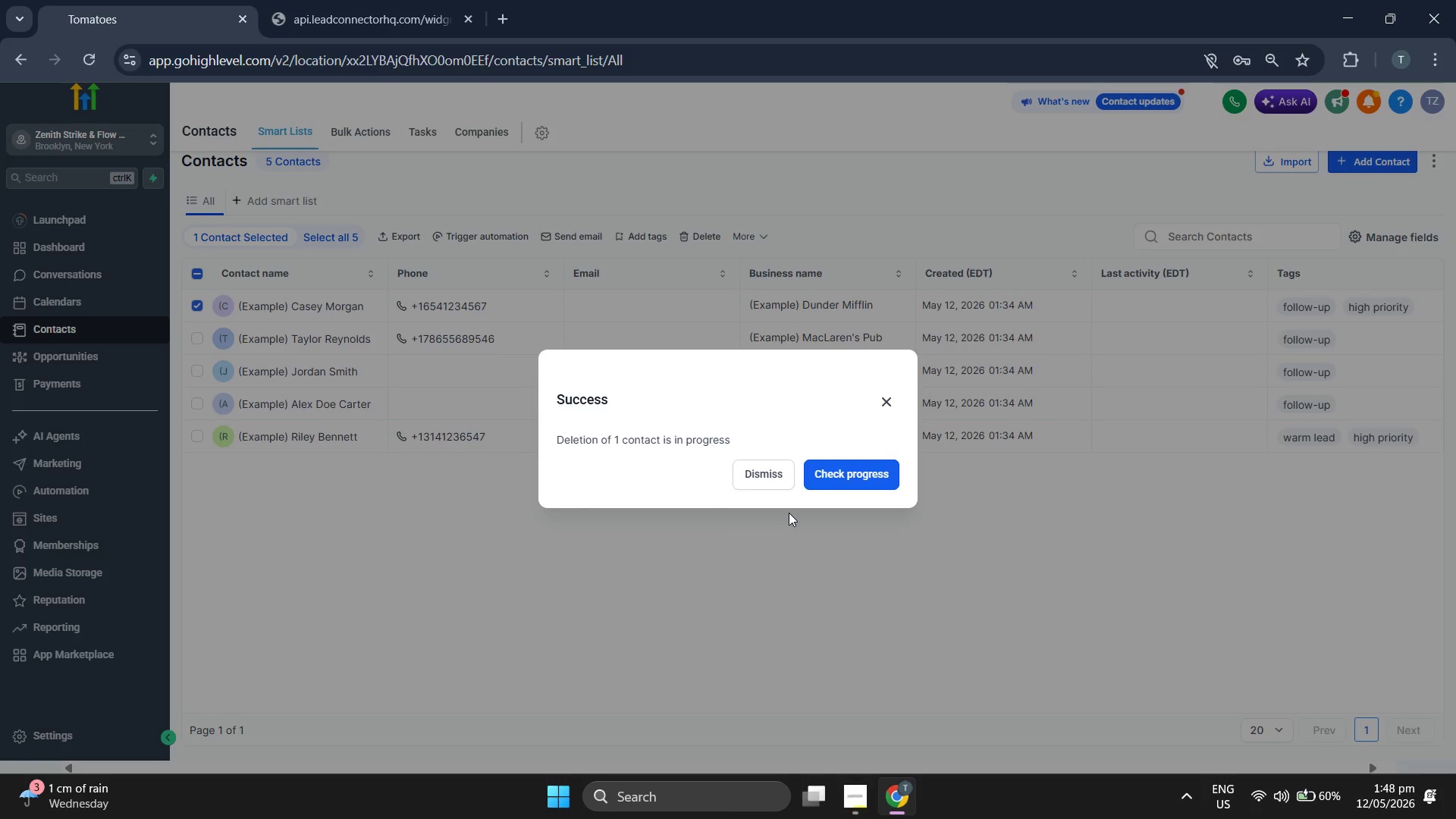 
left_click([777, 482])
 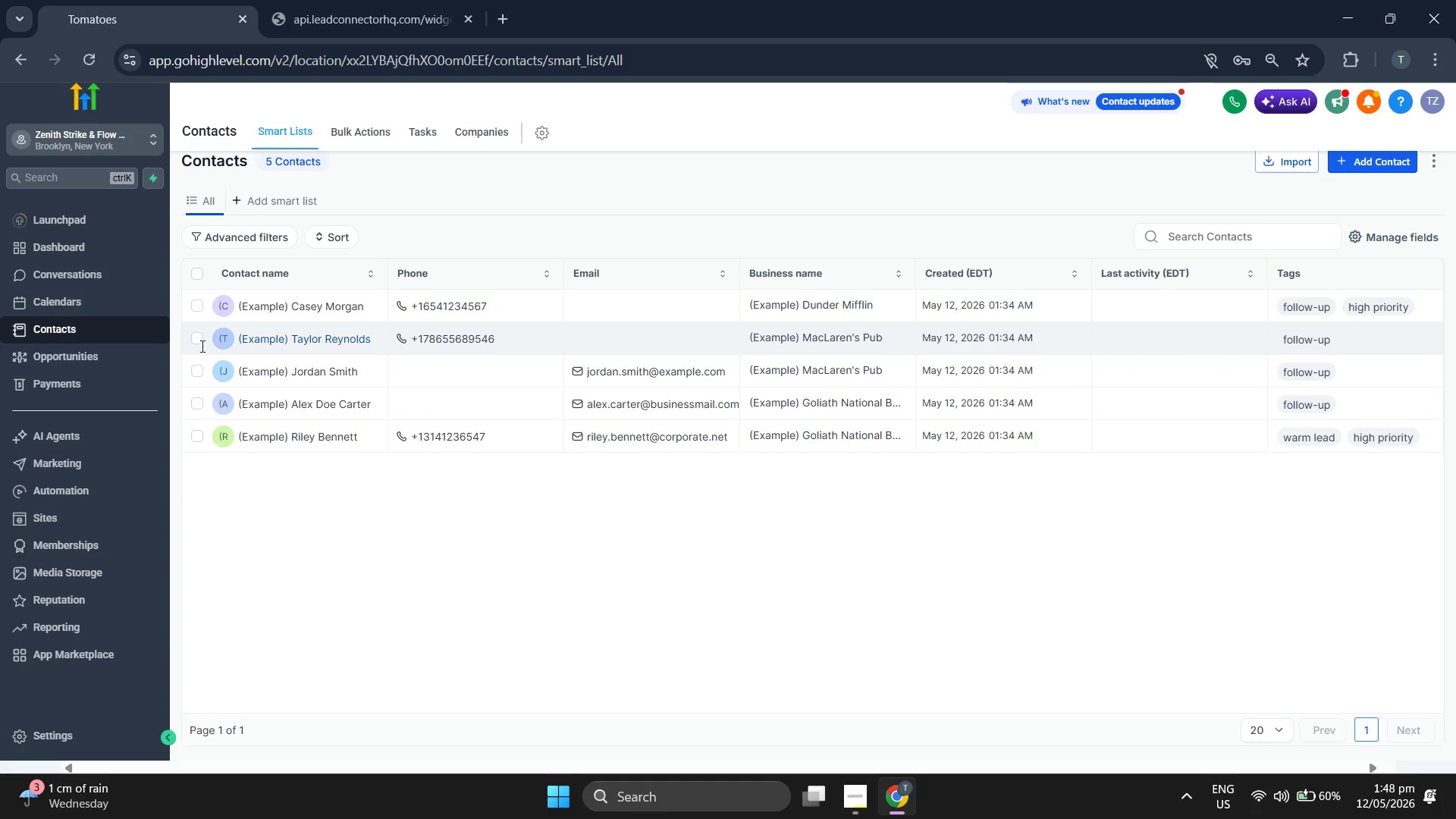 
left_click([198, 335])
 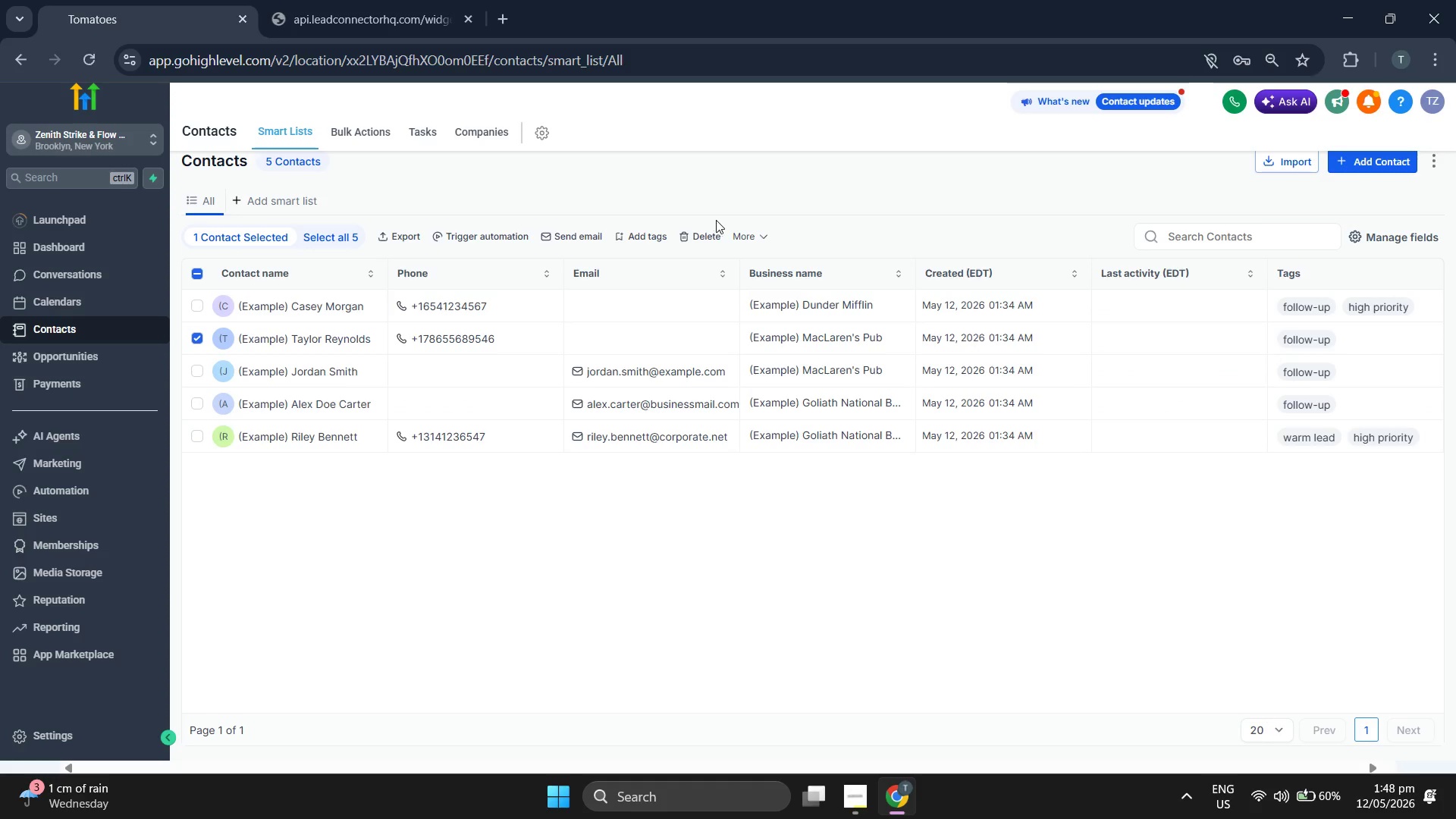 
left_click([742, 234])
 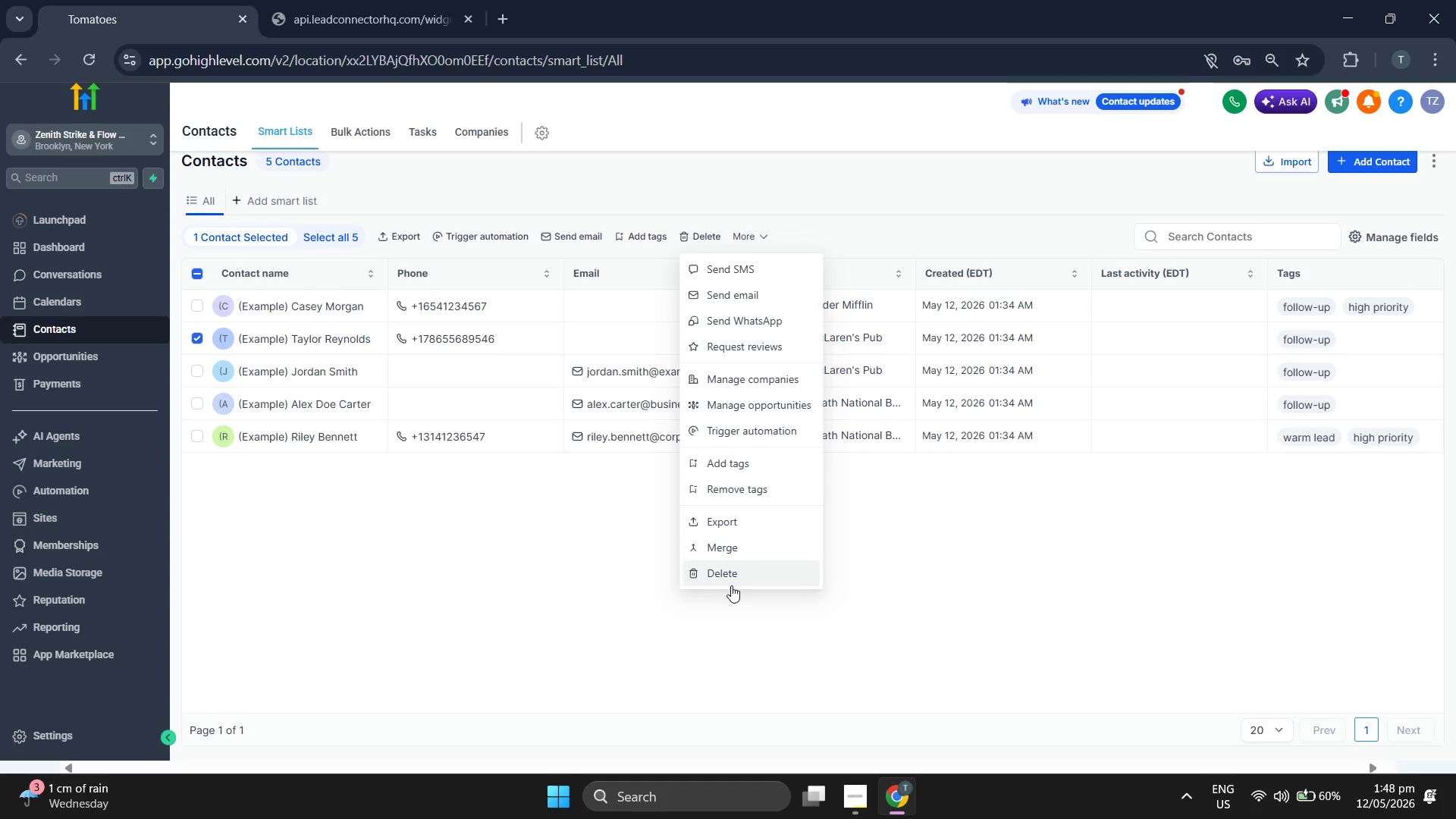 
left_click([732, 585])
 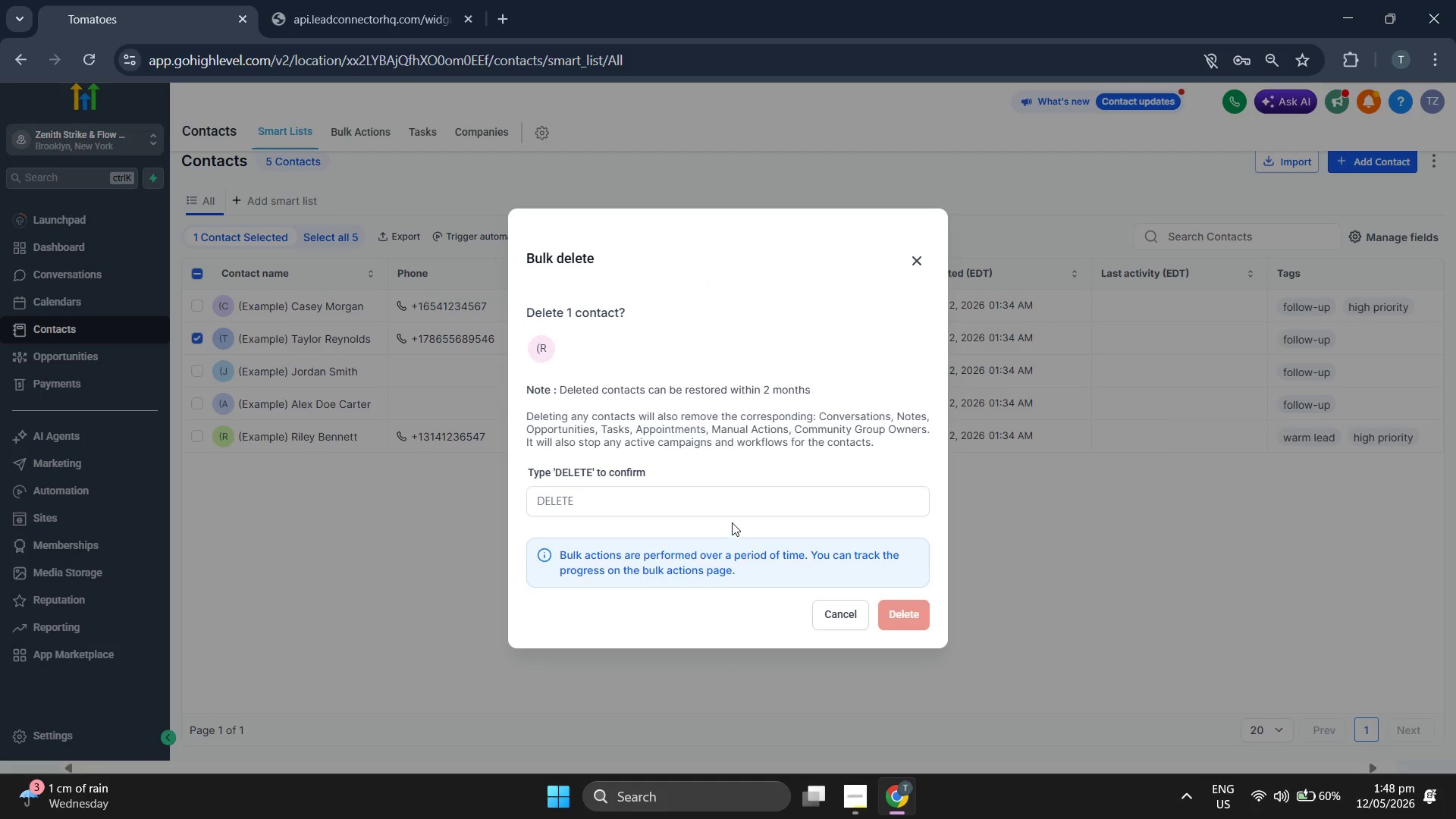 
left_click([735, 511])
 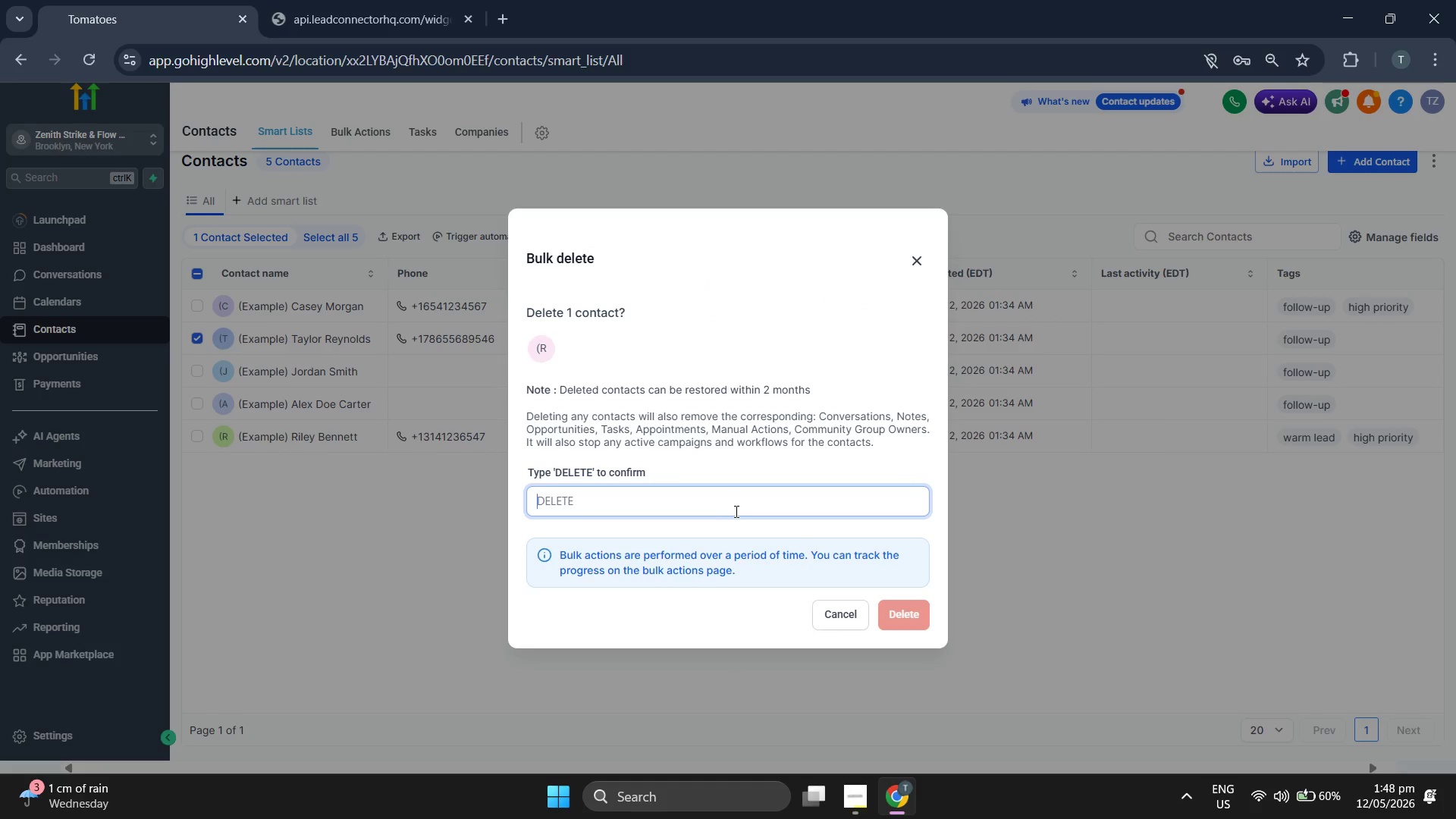 
type(DELETE)
 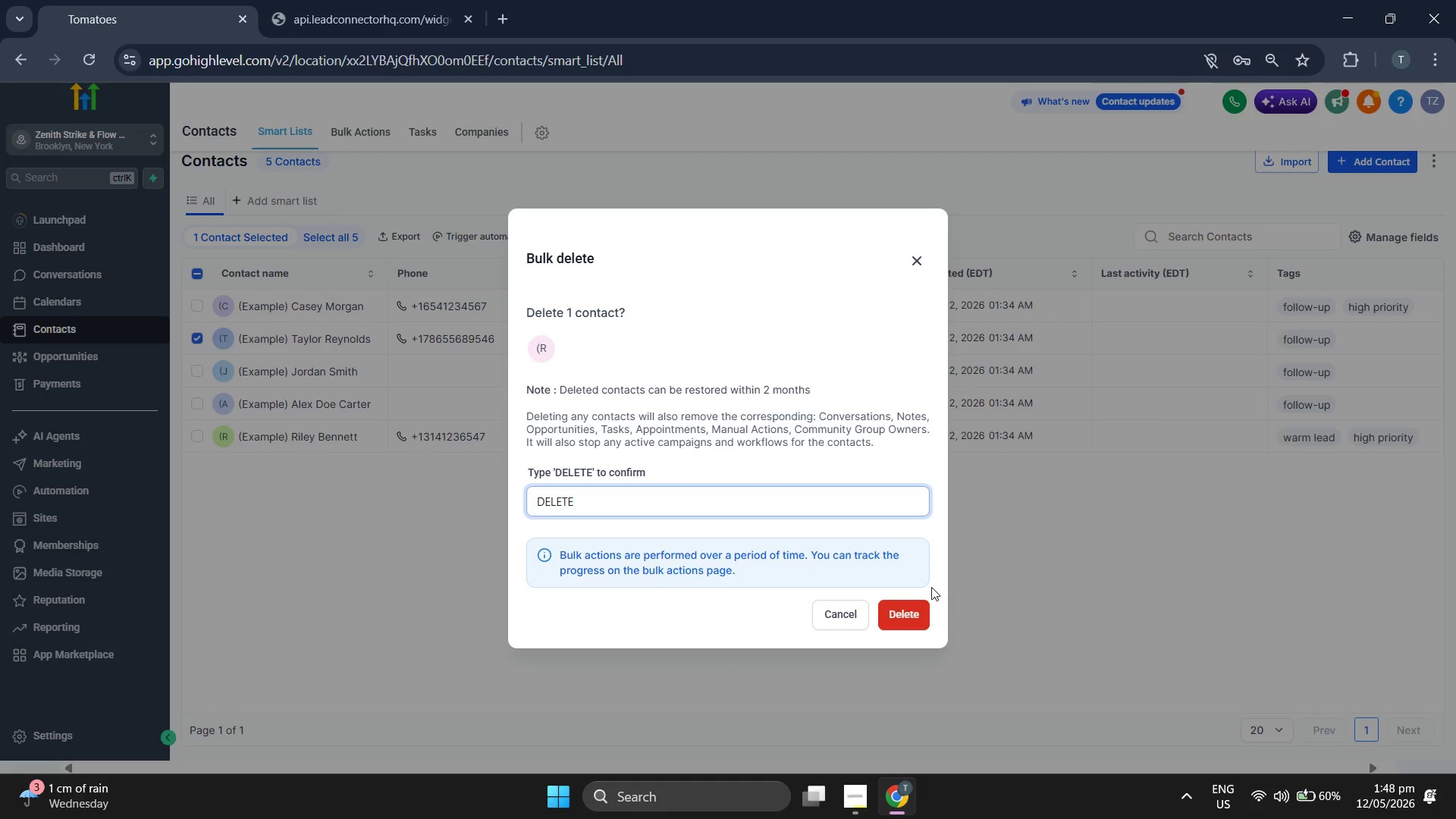 
left_click([918, 610])
 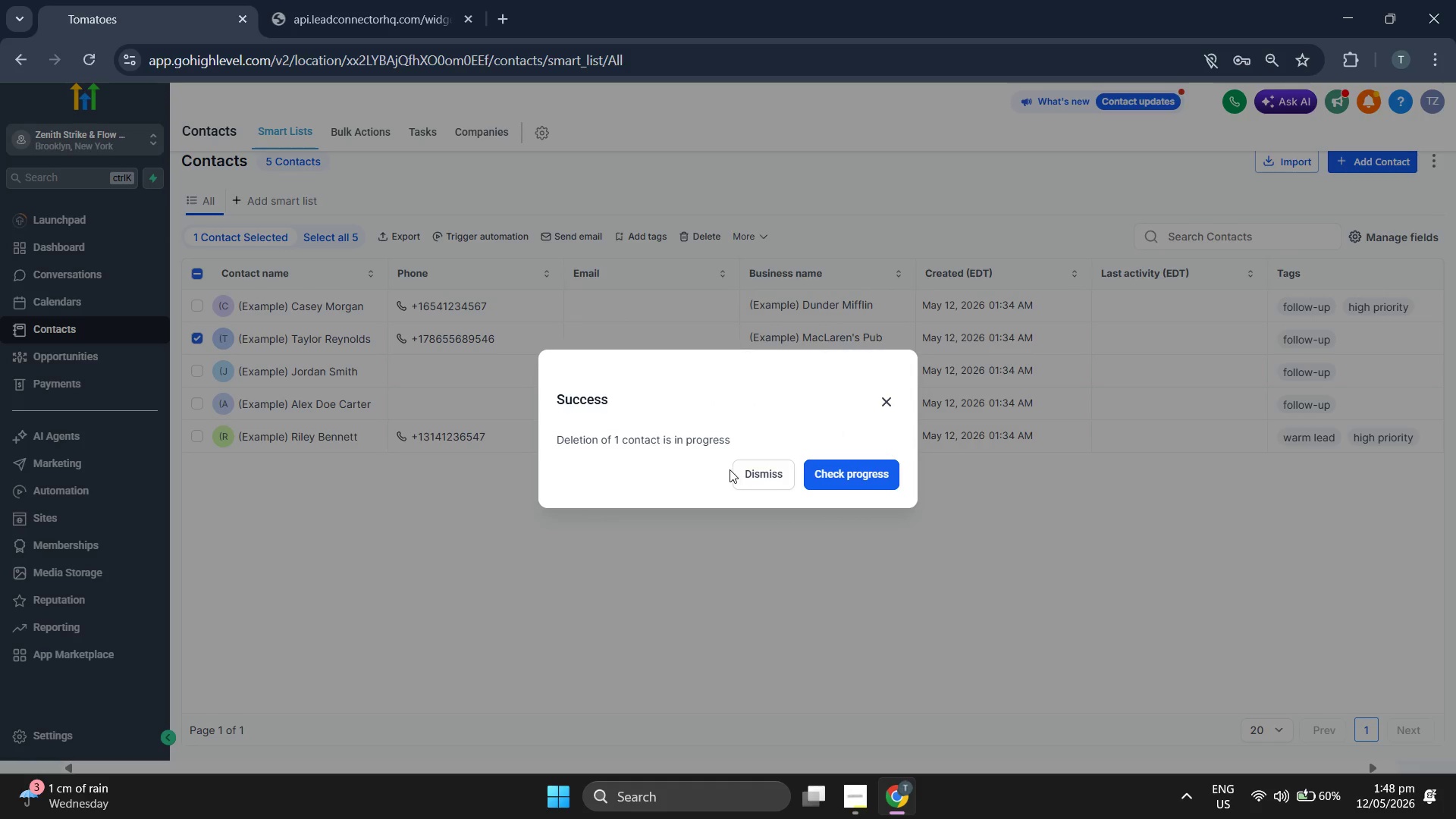 
left_click([736, 474])
 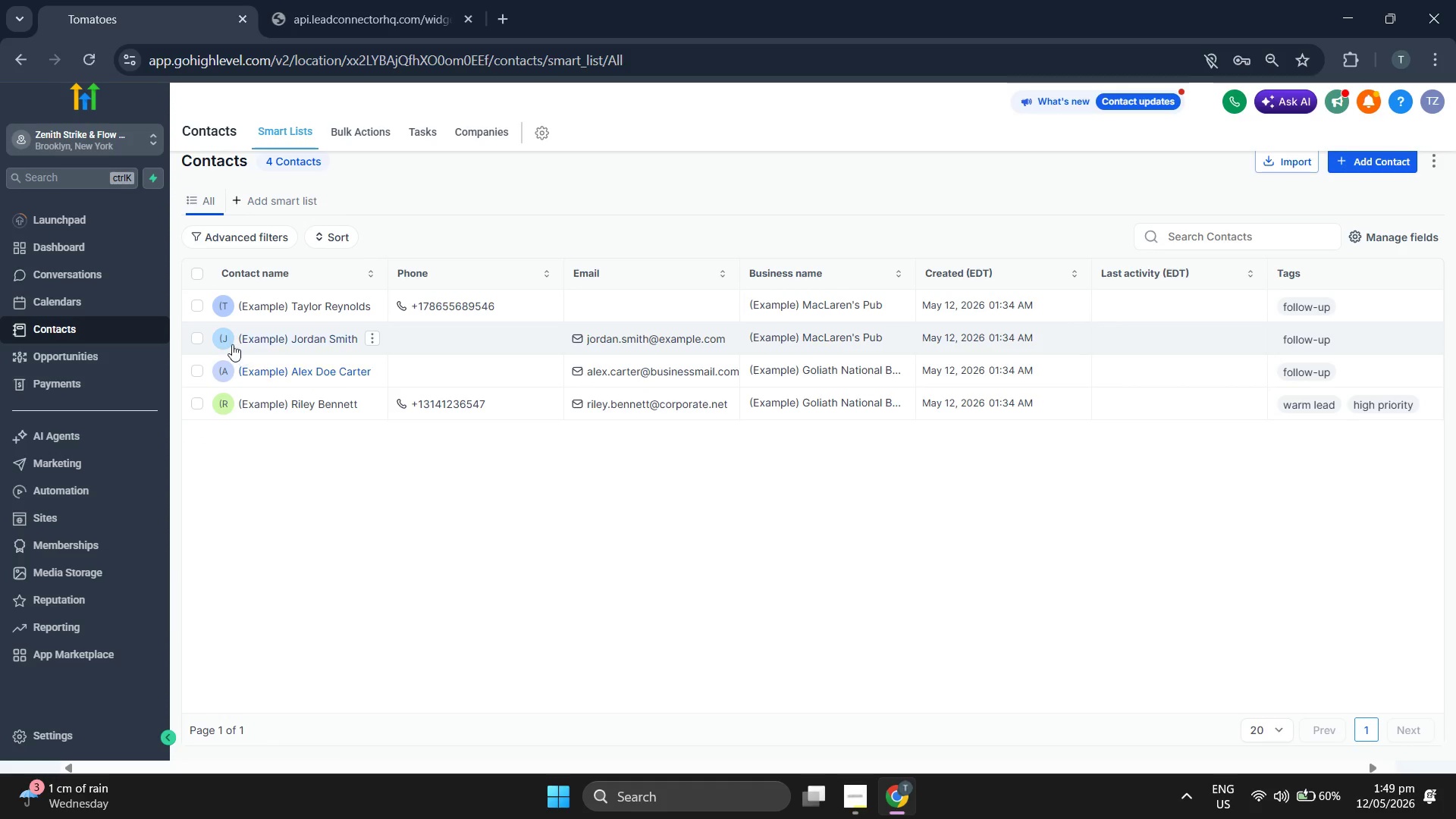 
left_click([197, 334])
 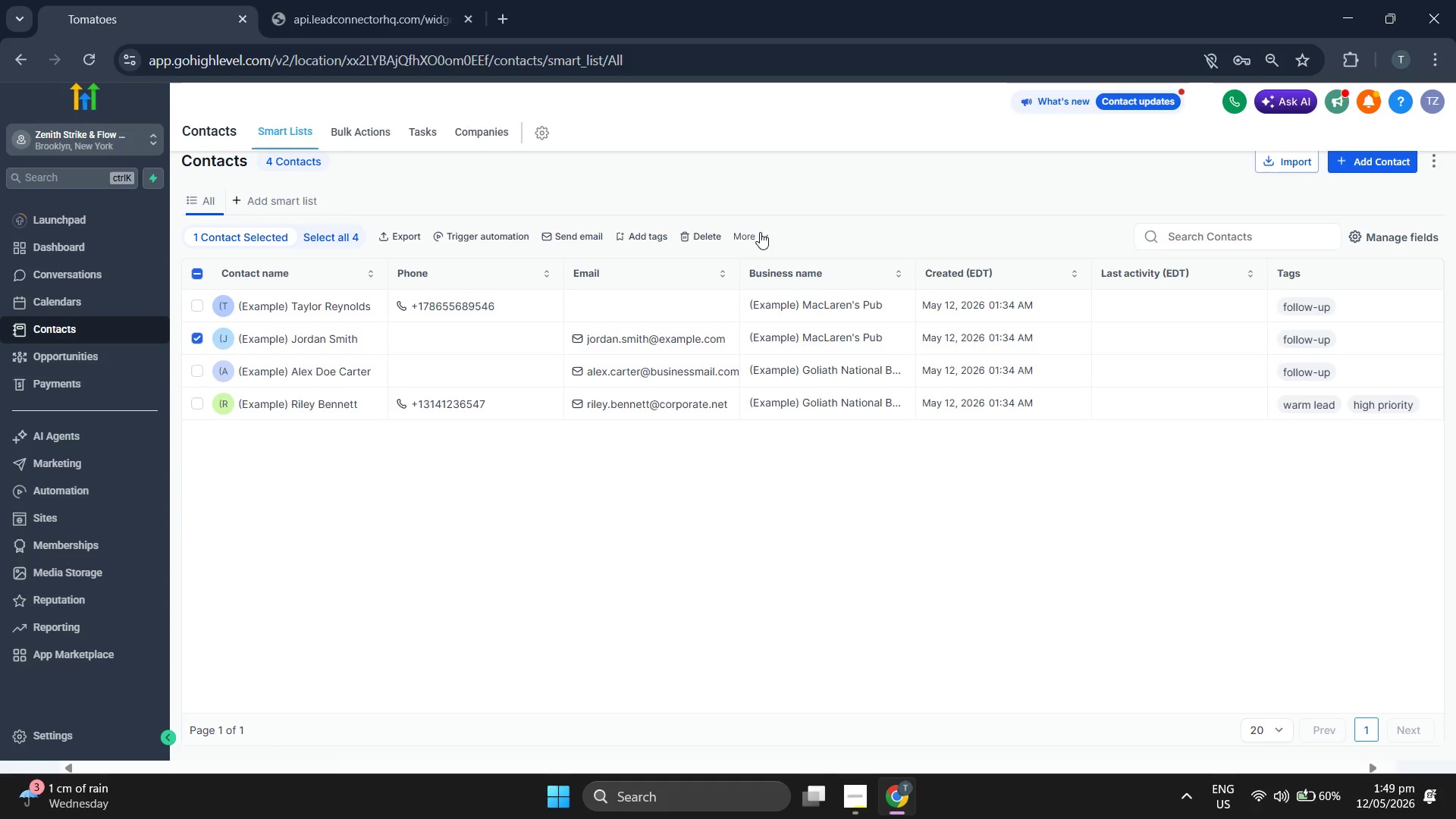 
left_click([760, 233])
 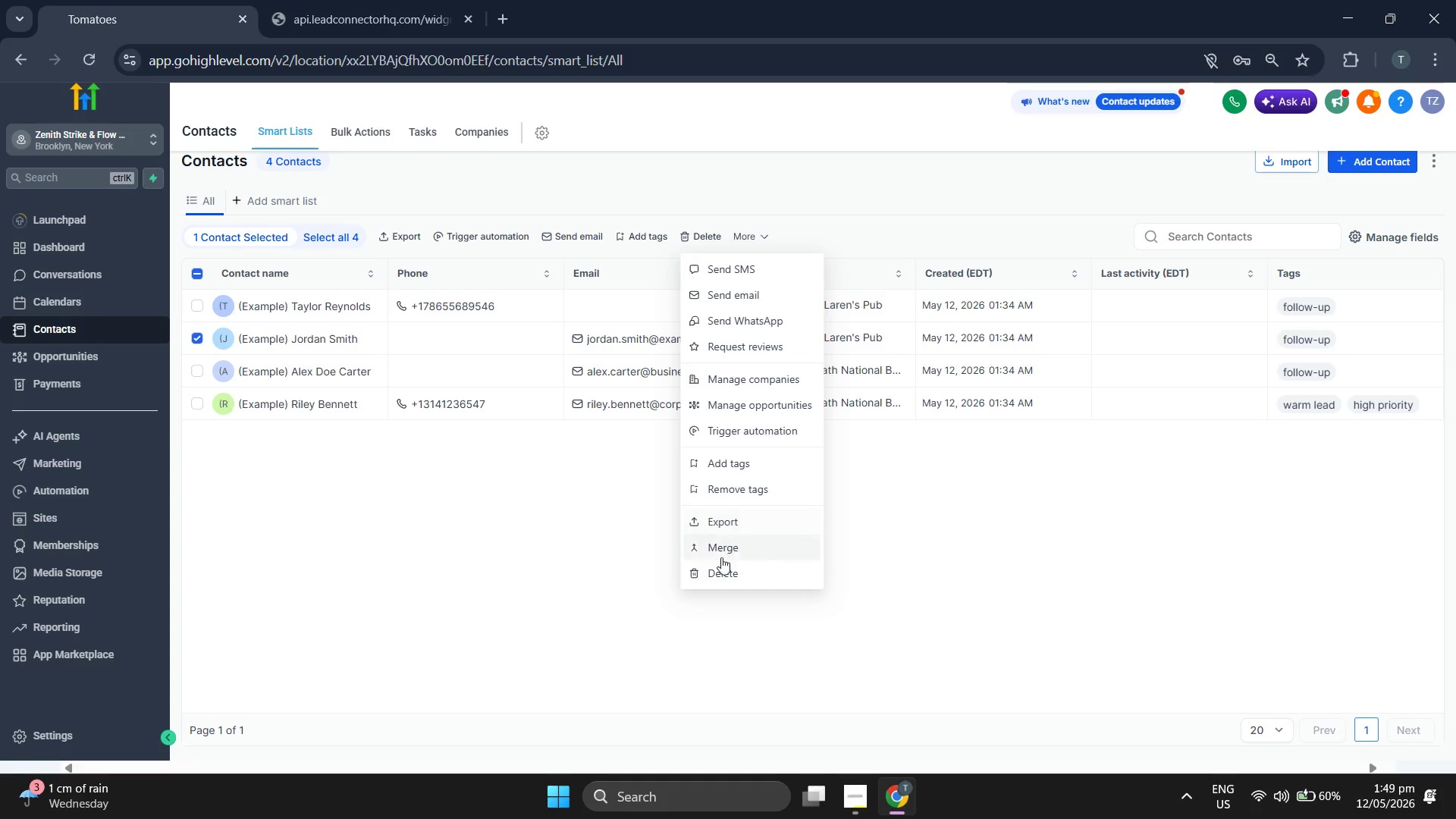 
left_click([721, 567])
 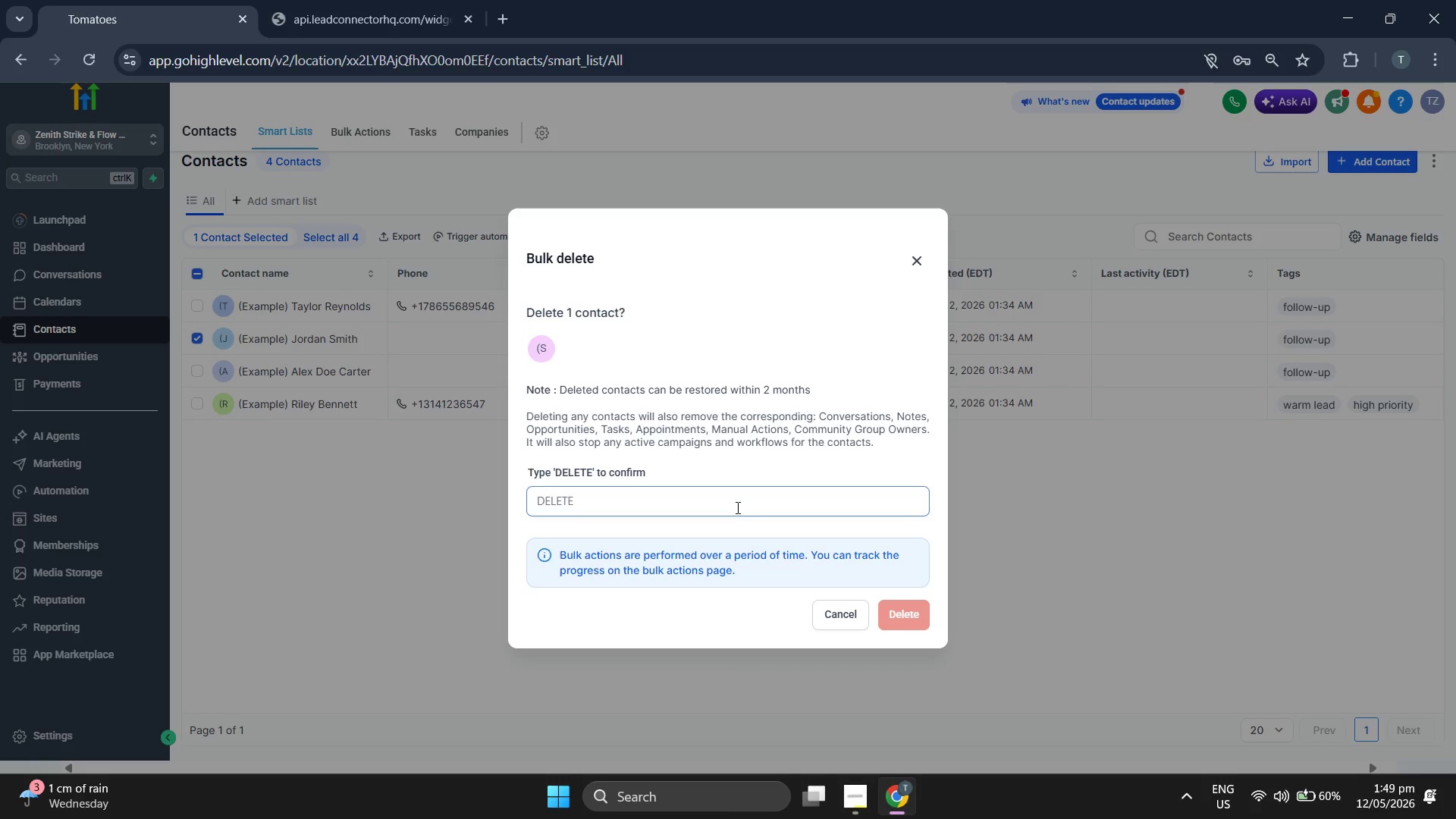 
left_click([735, 505])
 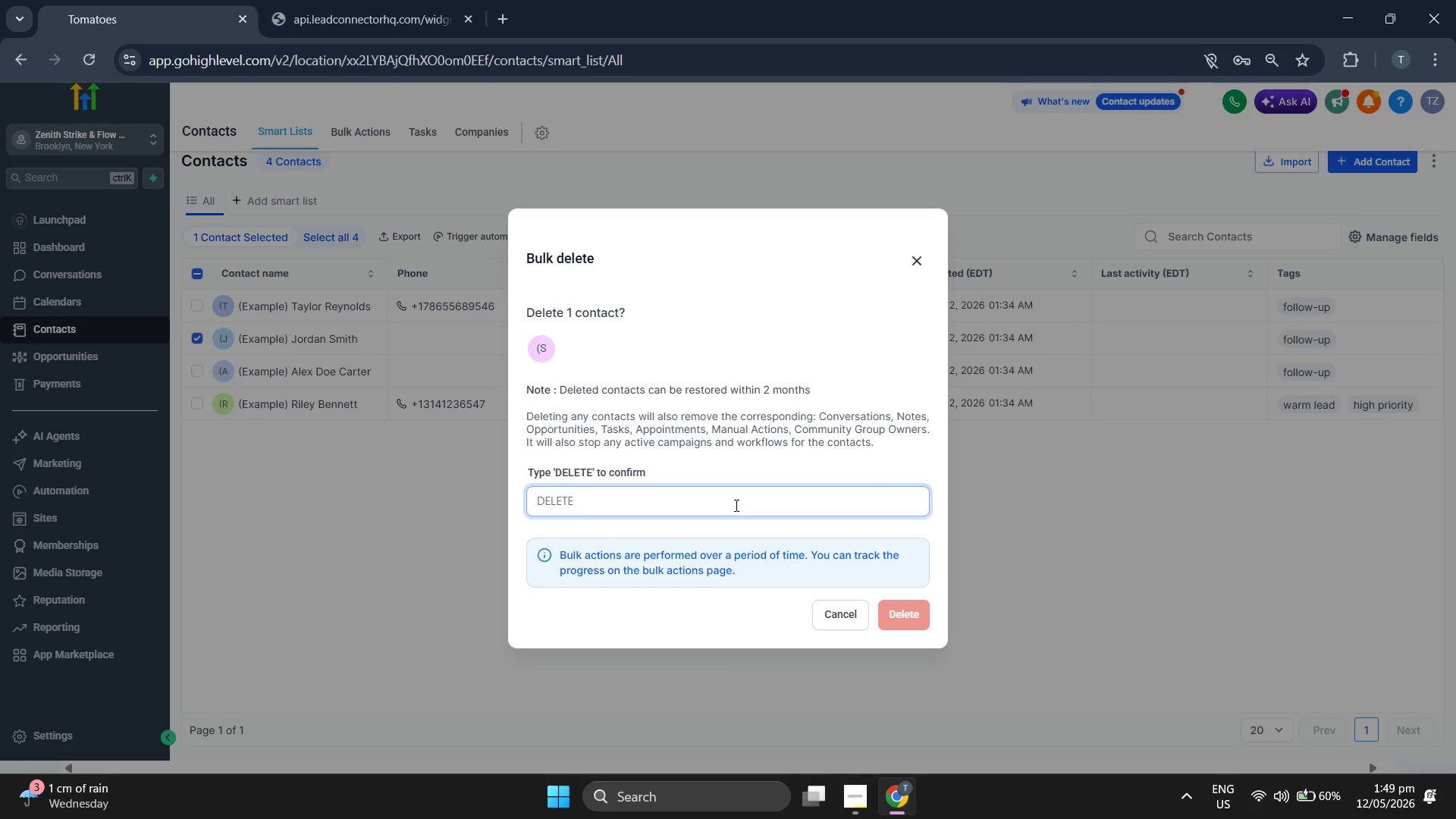 
type(DELRTR)
key(Backspace)
key(Backspace)
key(Backspace)
type(ETE)
 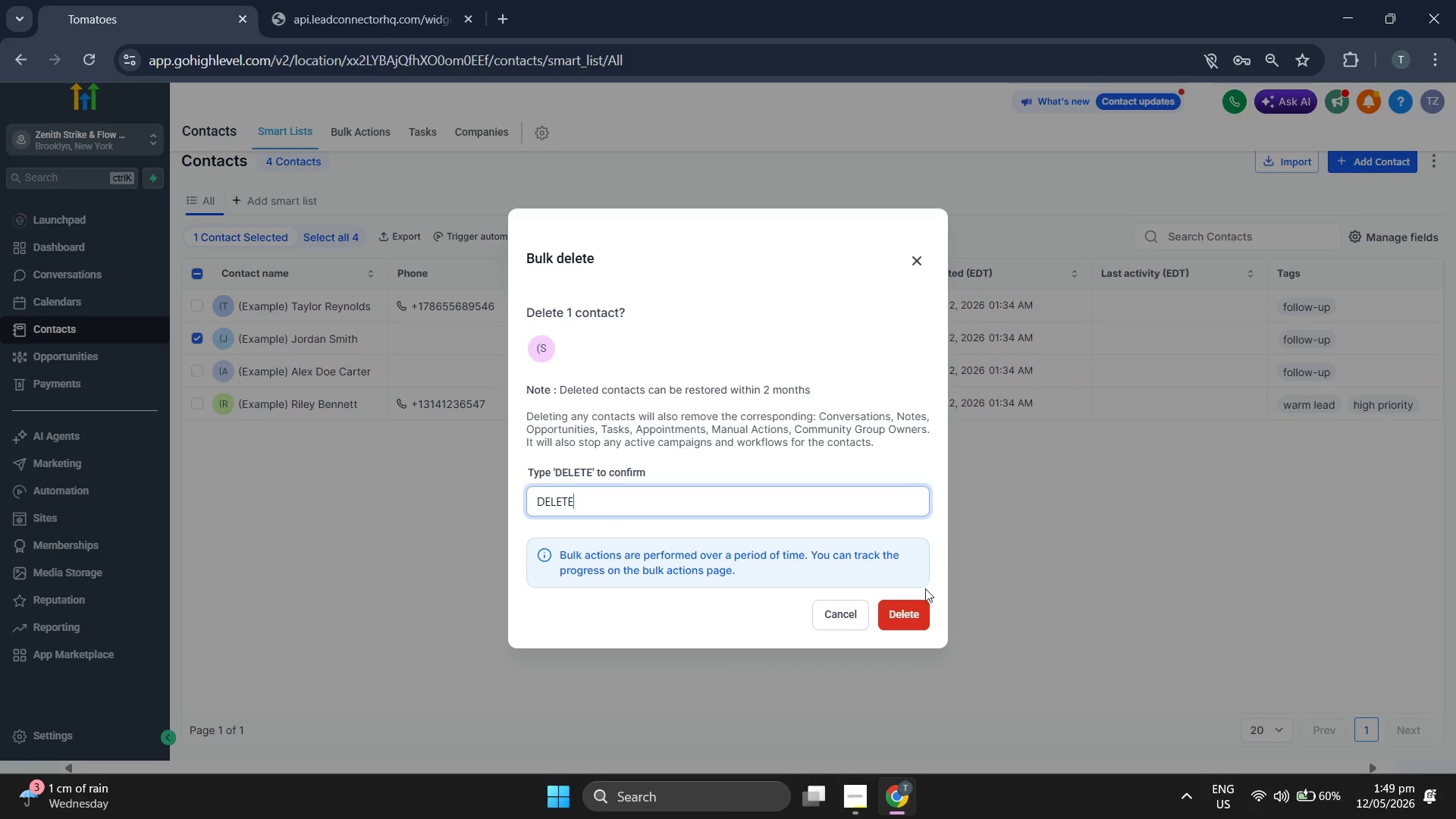 
left_click([921, 609])
 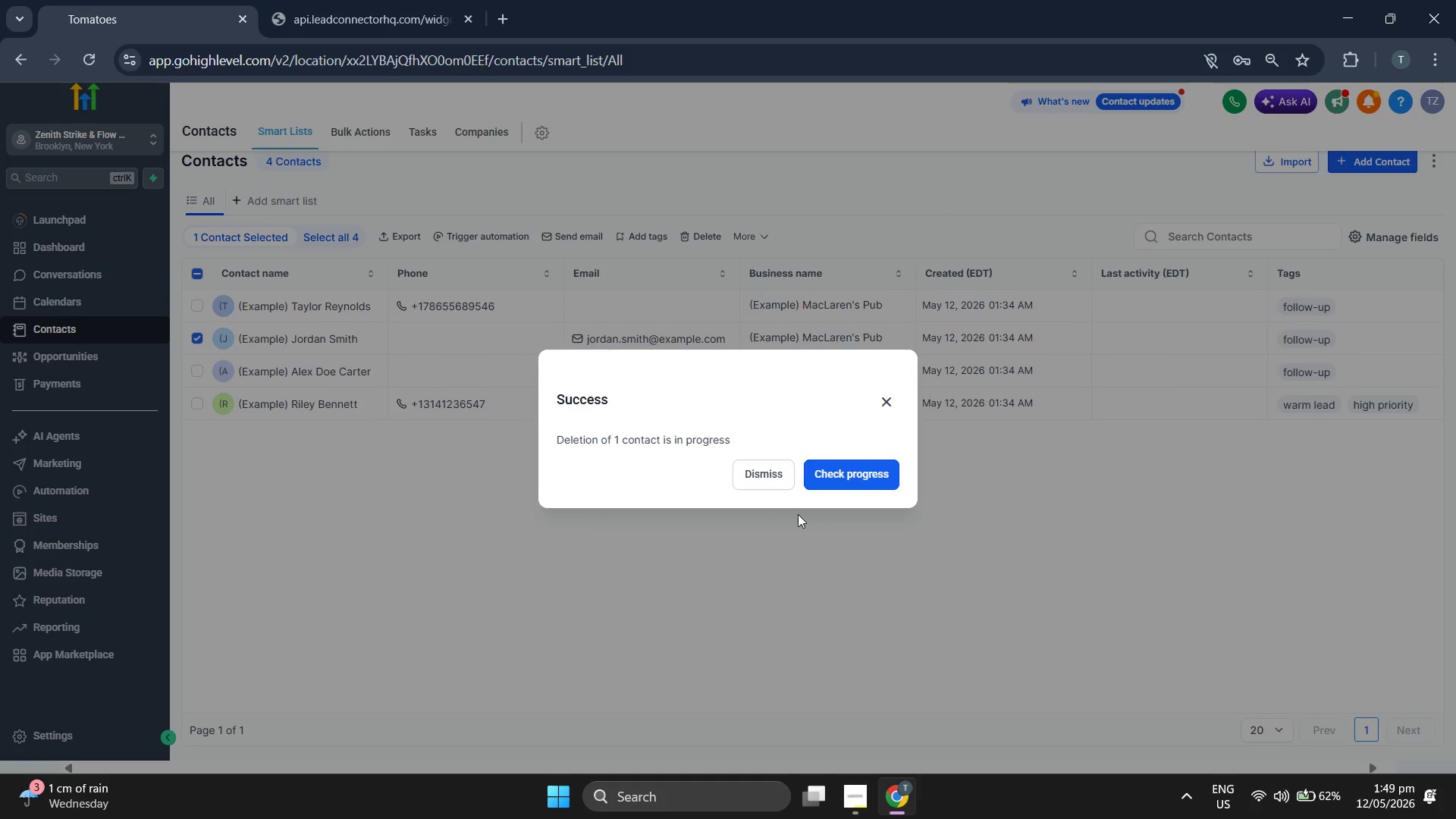 
left_click([777, 484])
 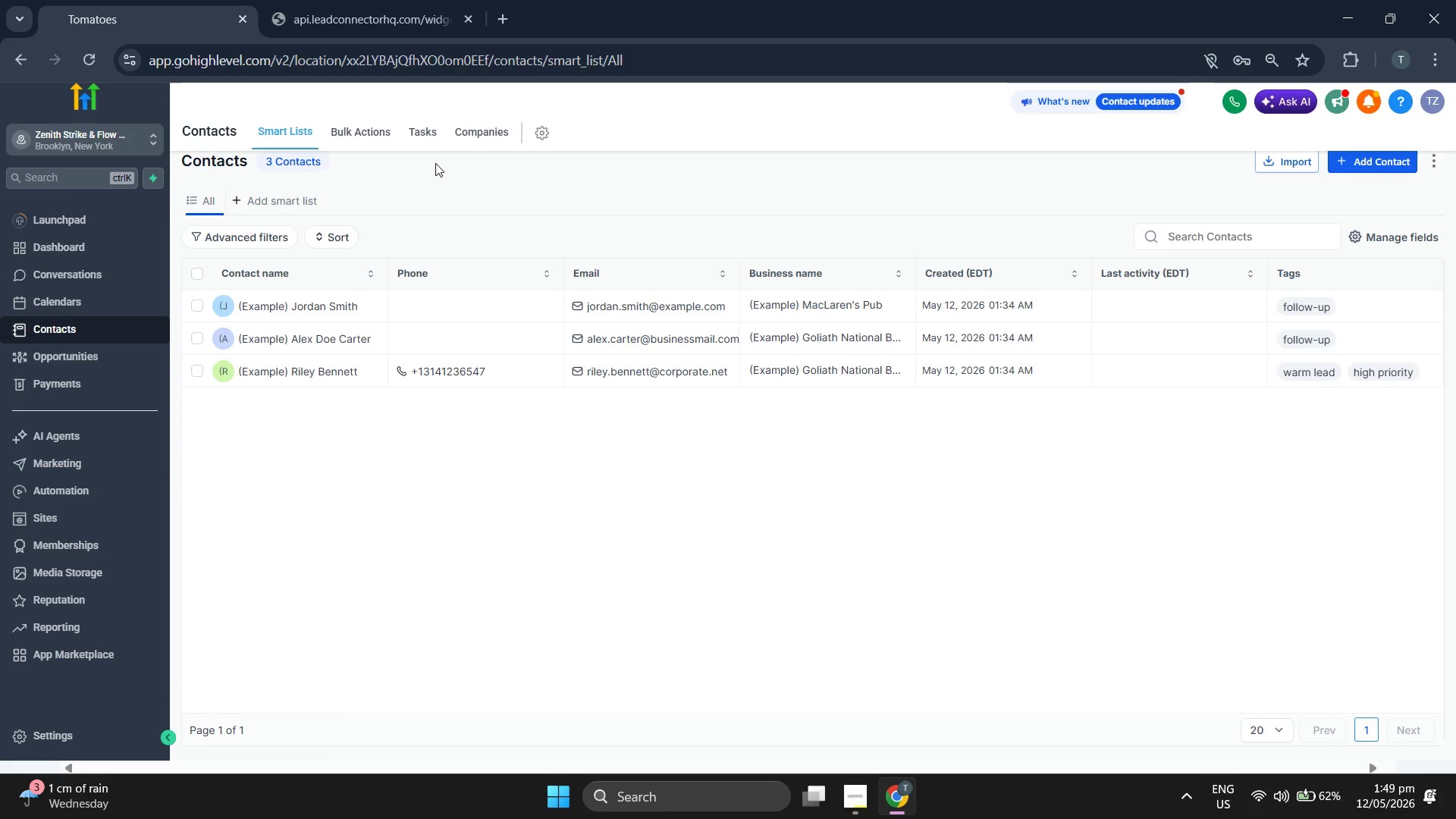 
left_click([381, 131])
 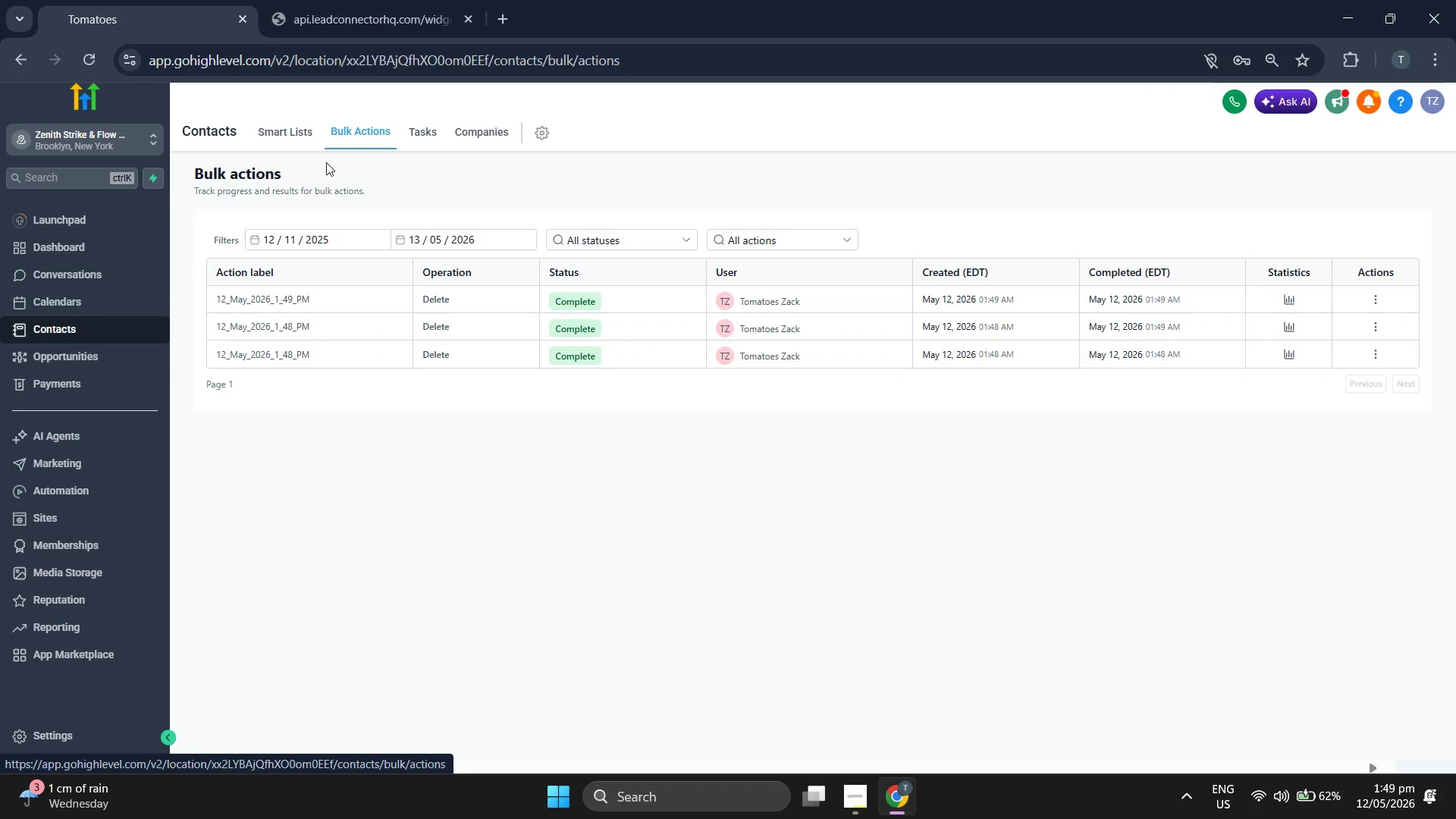 
left_click([286, 137])
 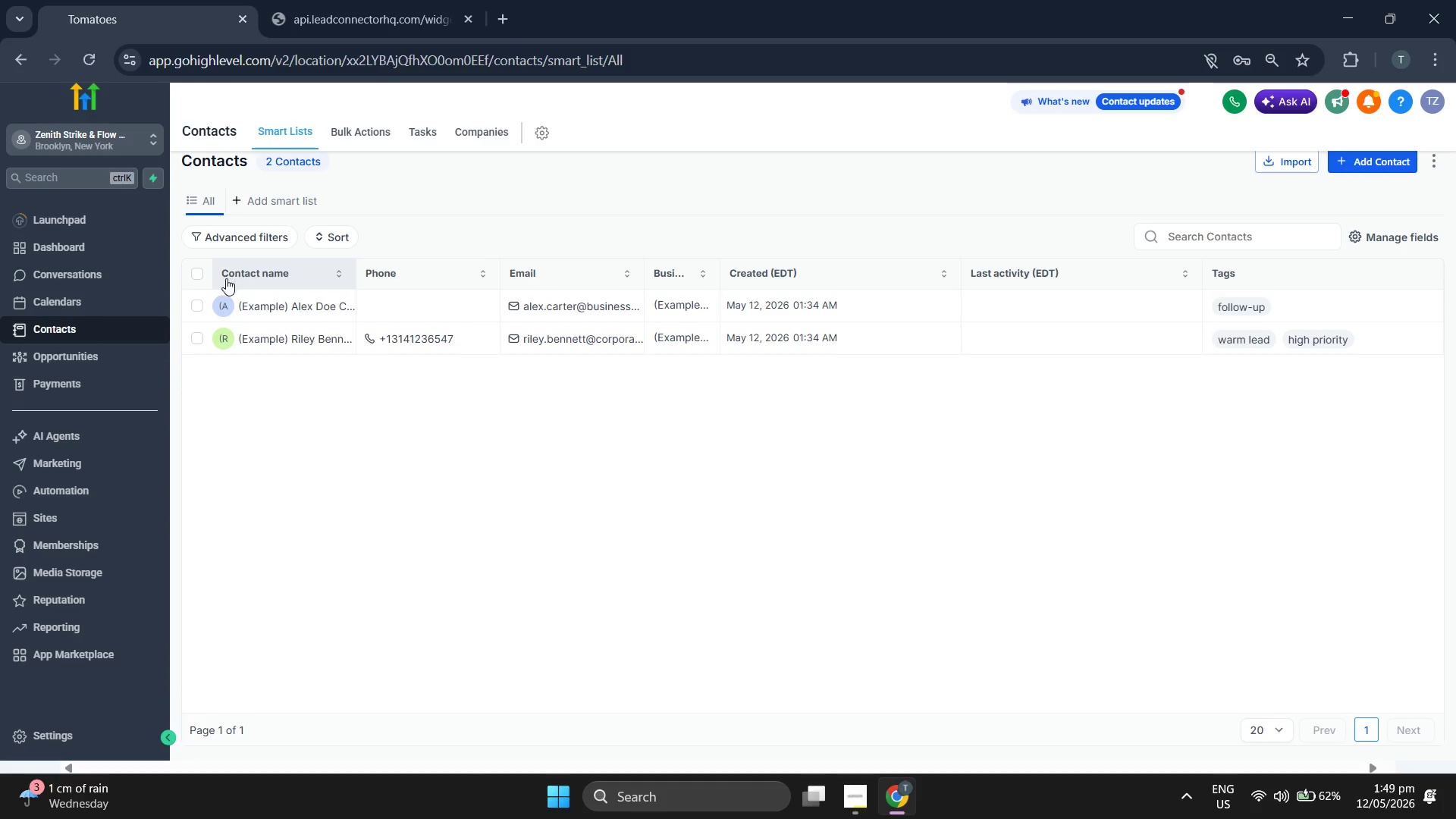 
left_click([189, 303])
 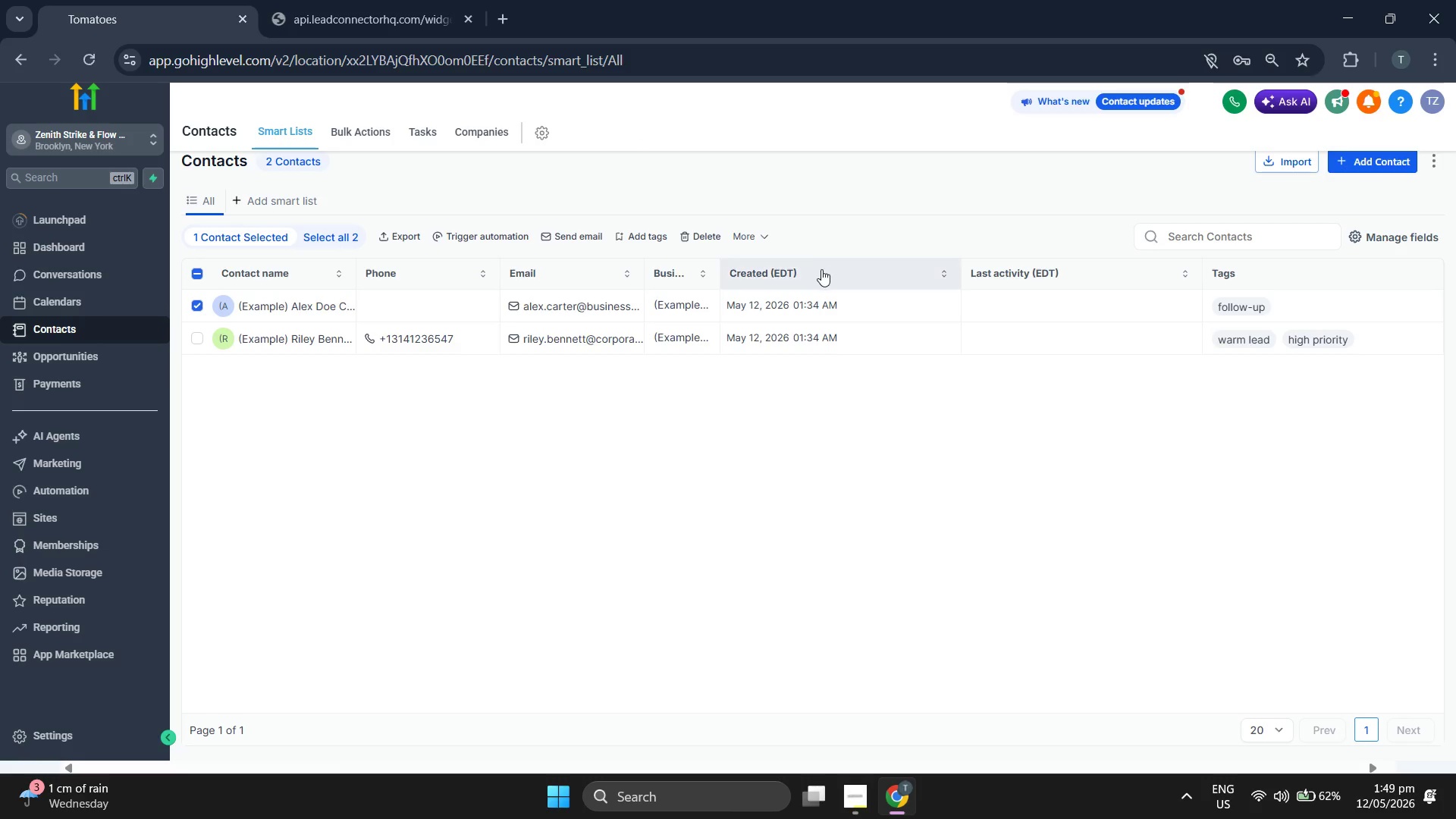 
left_click([766, 240])
 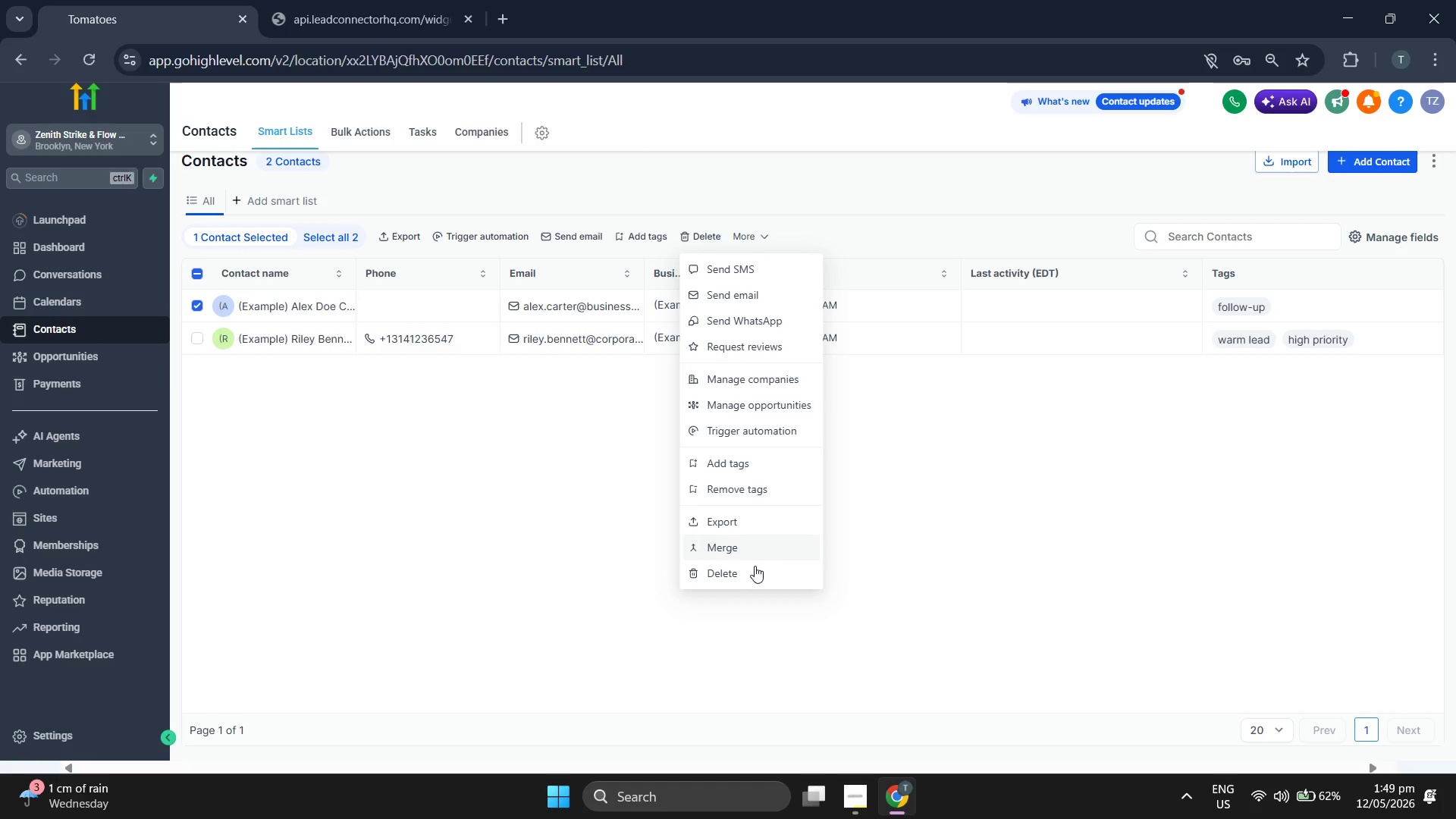 
left_click([754, 571])
 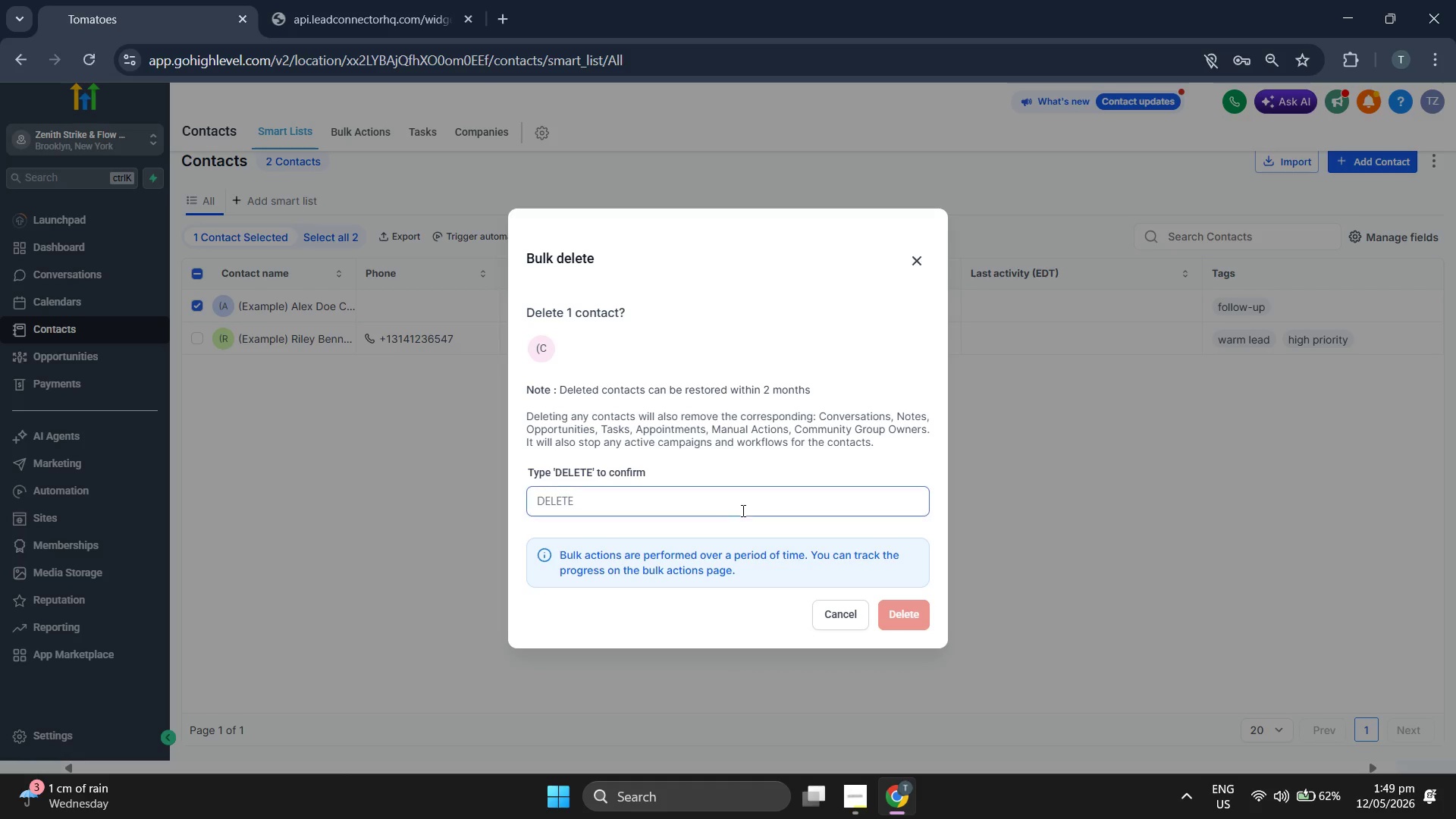 
left_click([742, 510])
 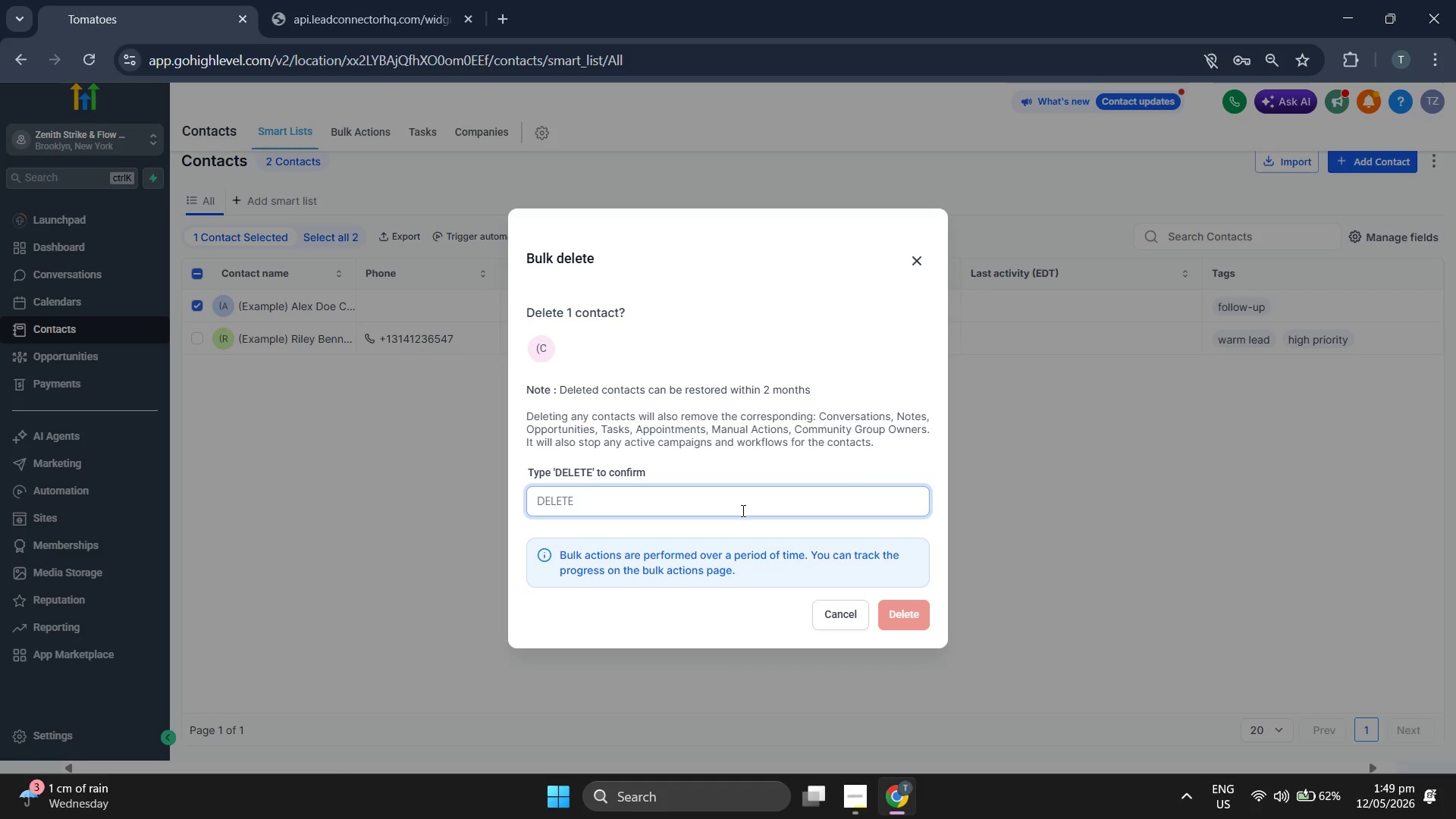 
type(DELETE)
 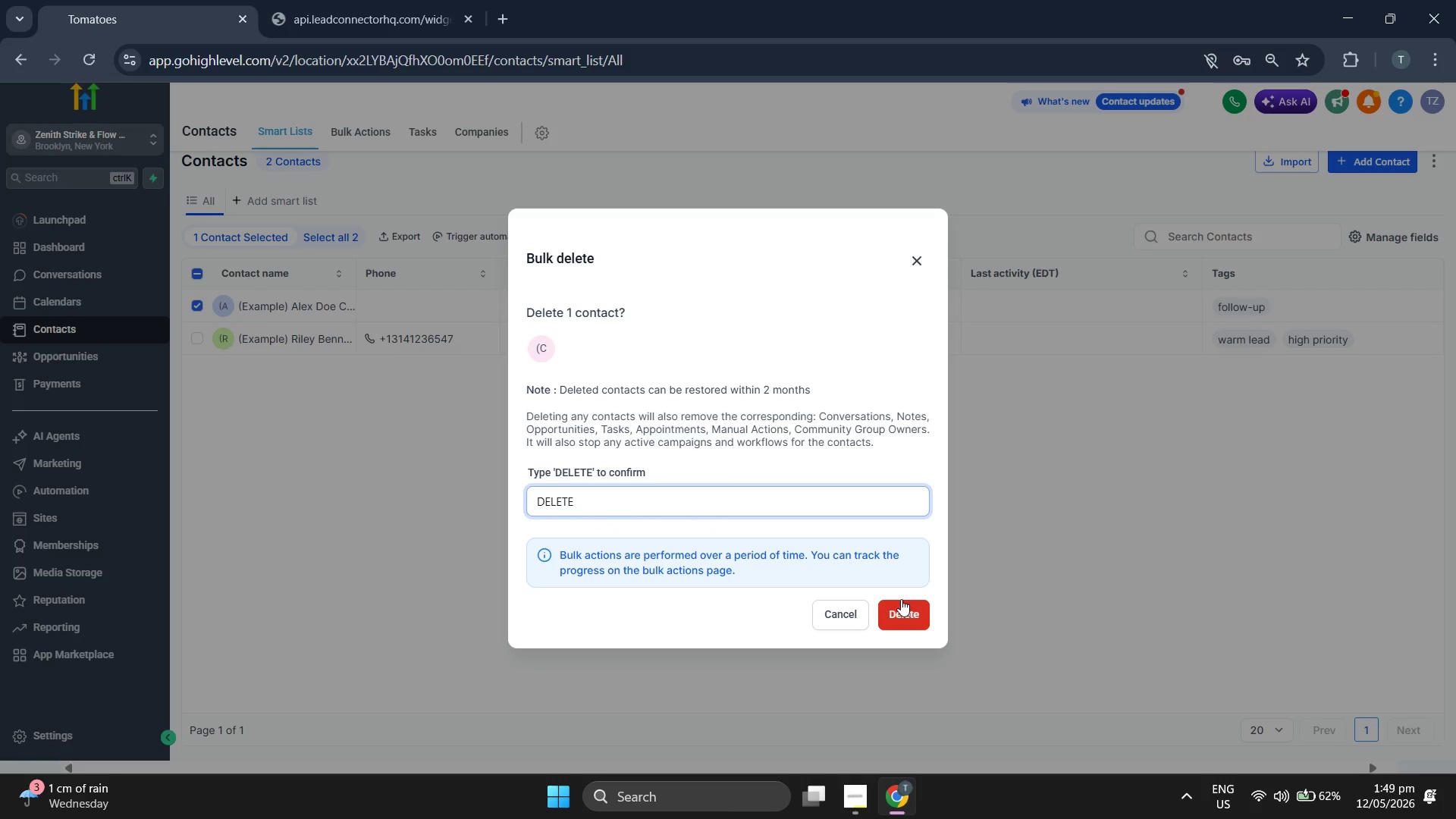 
left_click([899, 604])
 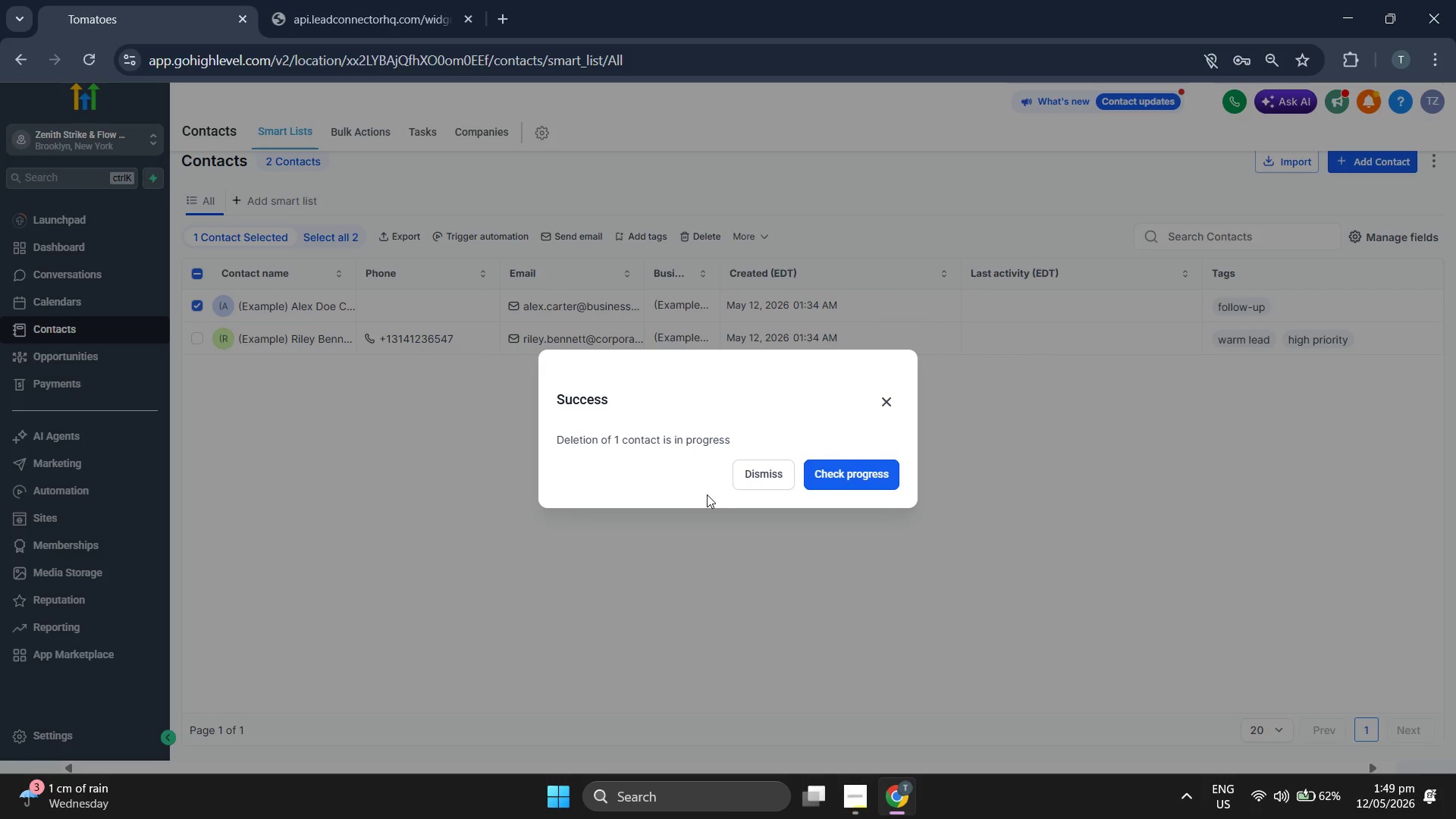 
left_click([759, 485])
 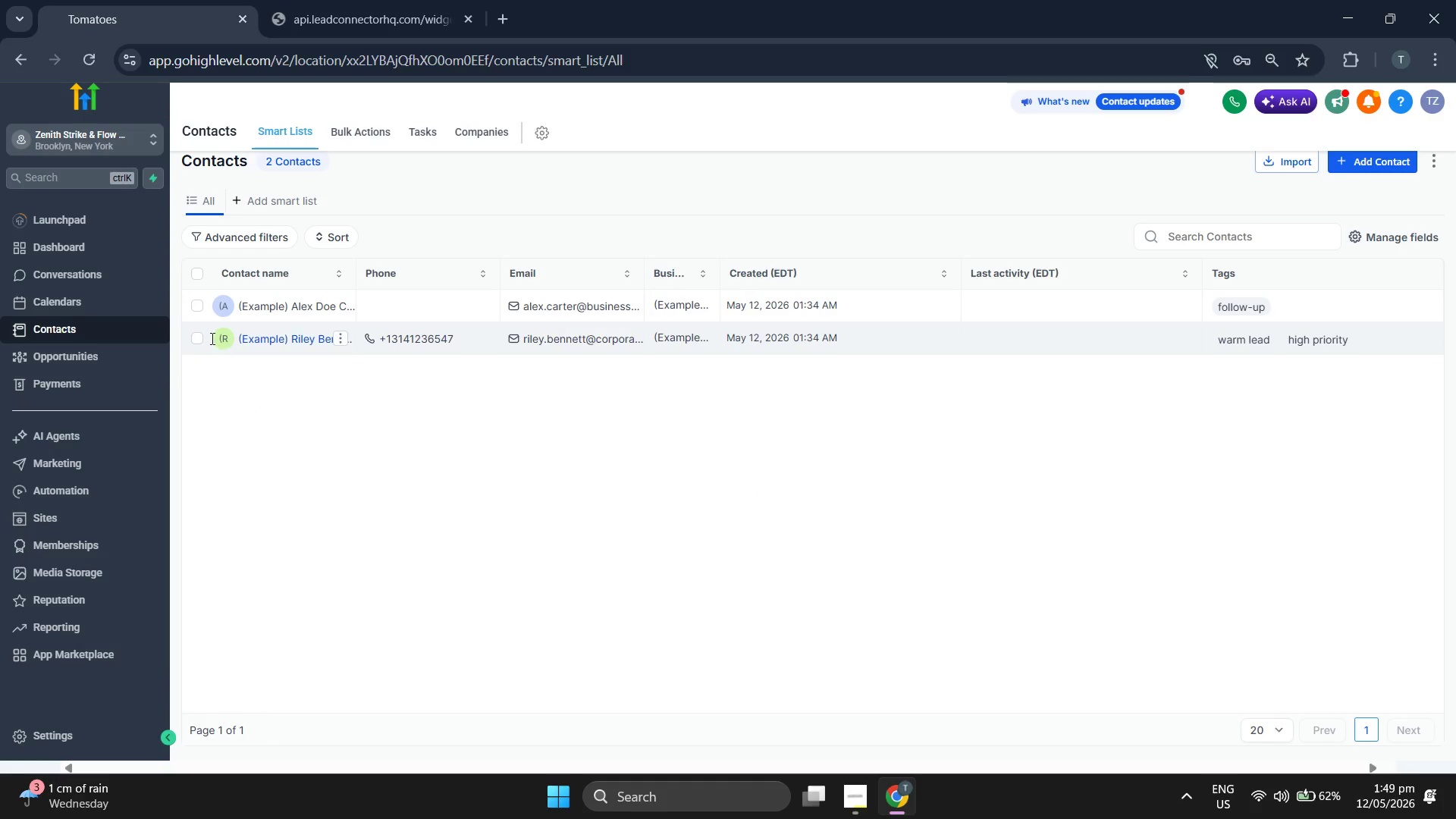 
left_click([194, 338])
 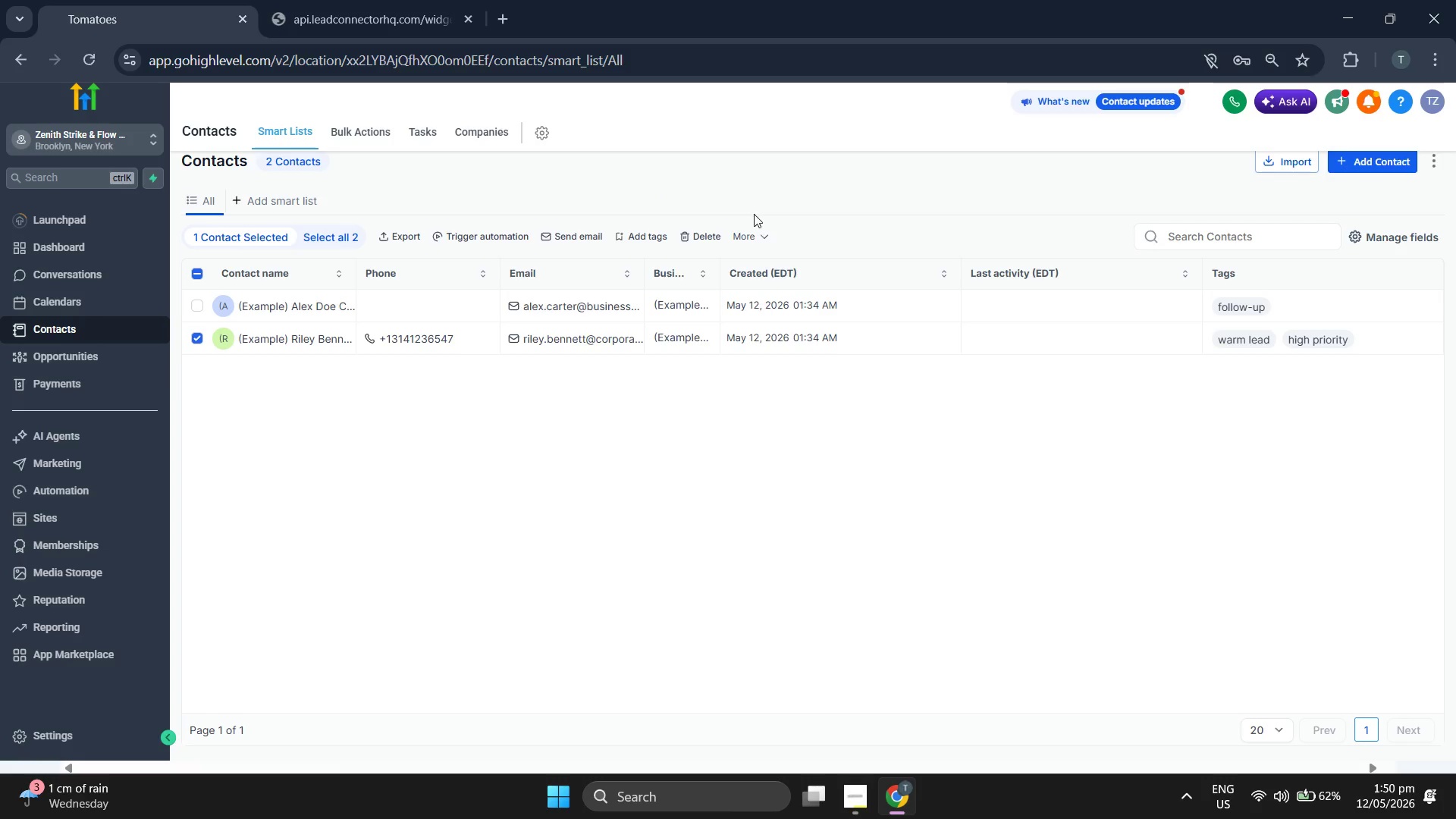 
left_click([752, 229])
 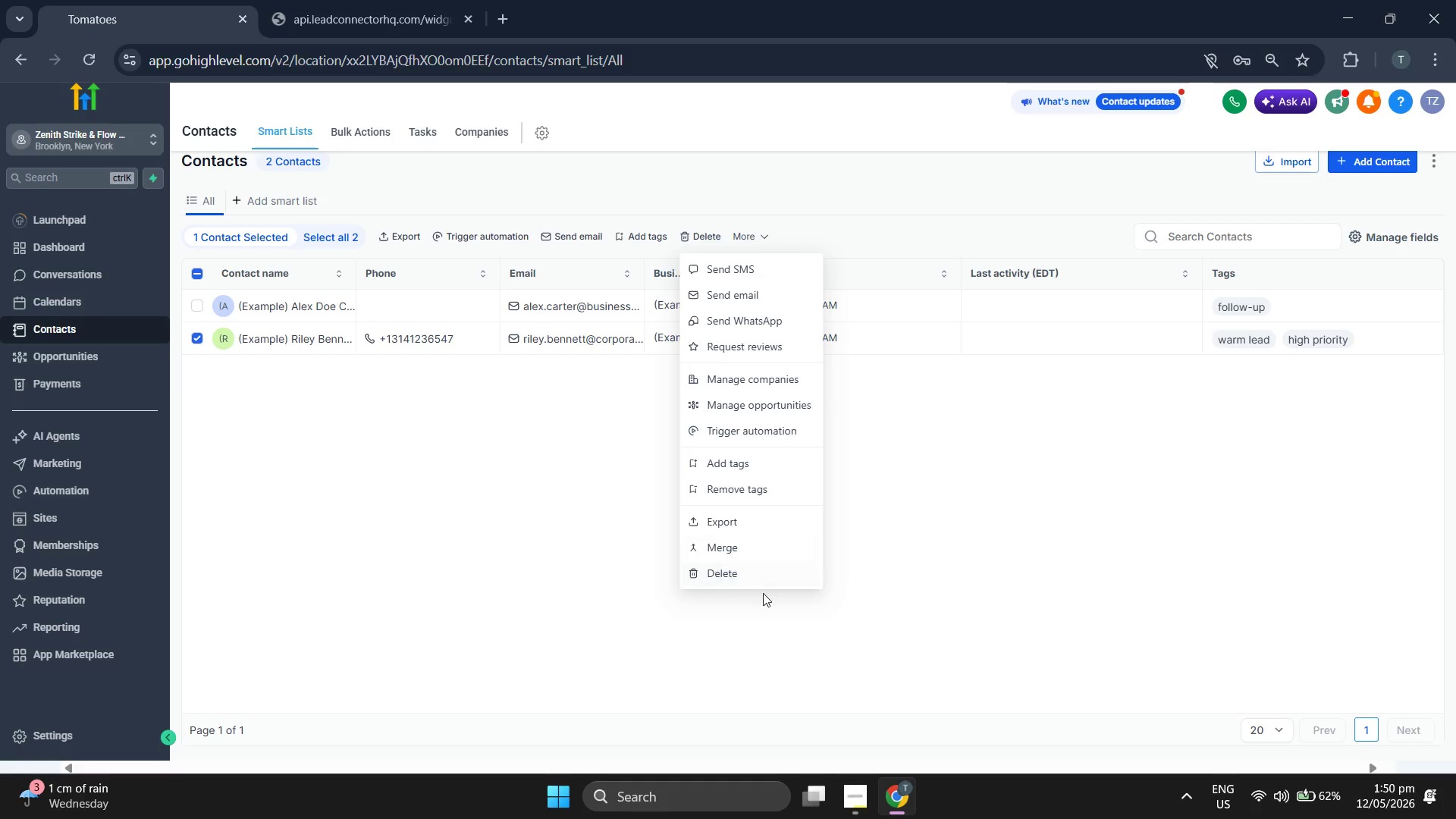 
left_click([763, 573])
 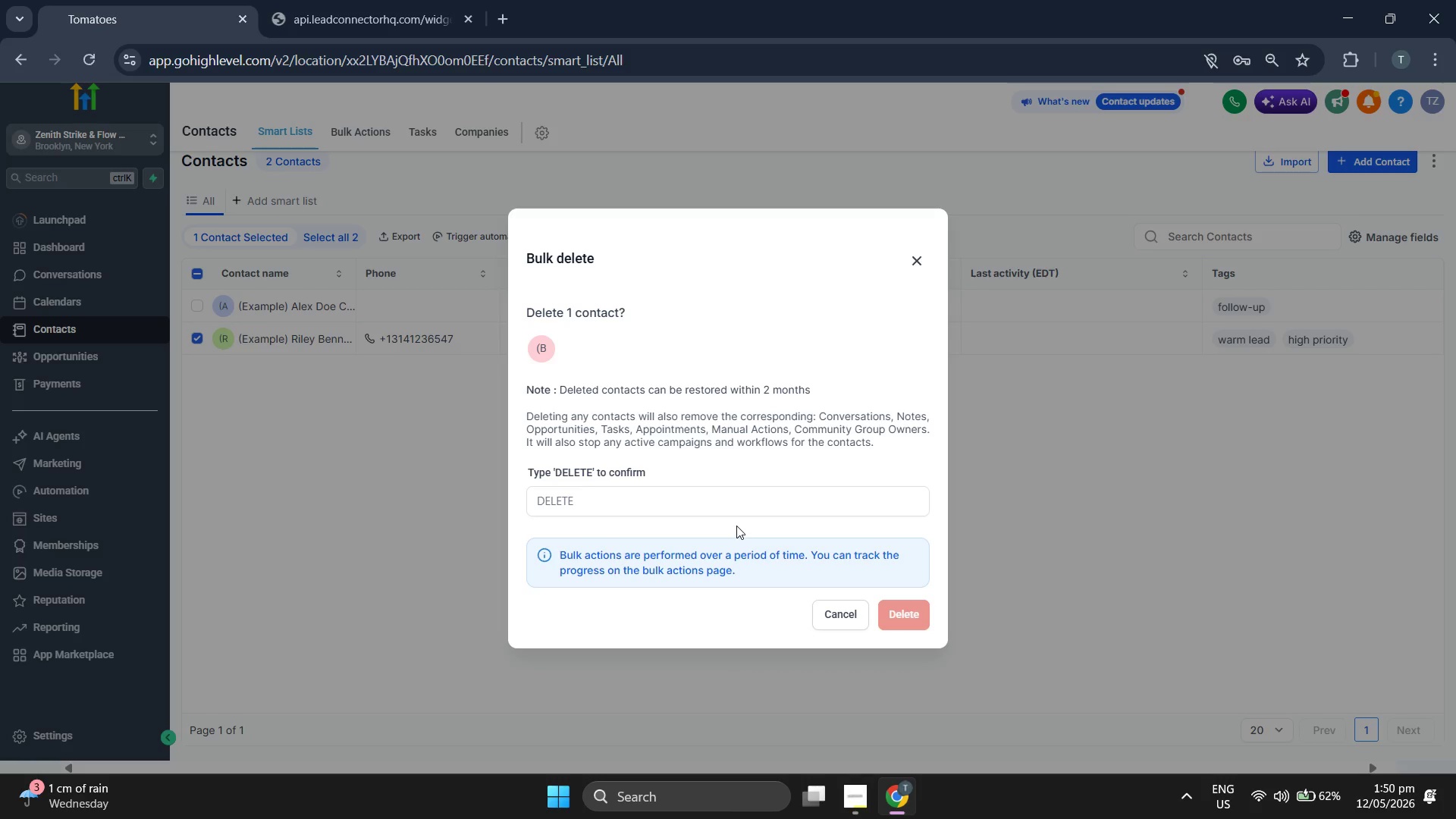 
left_click_drag(start_coordinate=[732, 519], to_coordinate=[704, 497])
 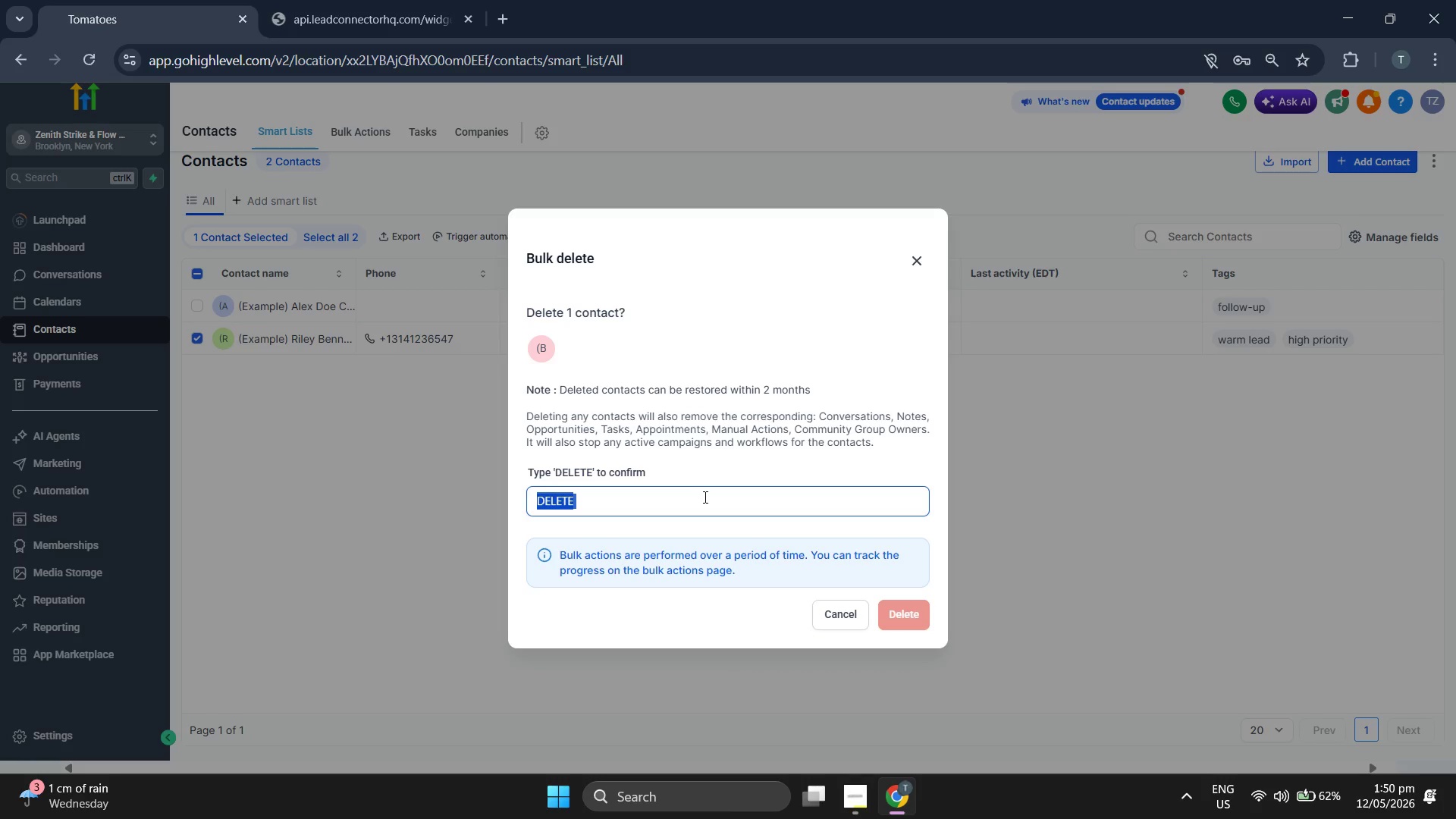 
left_click([704, 497])
 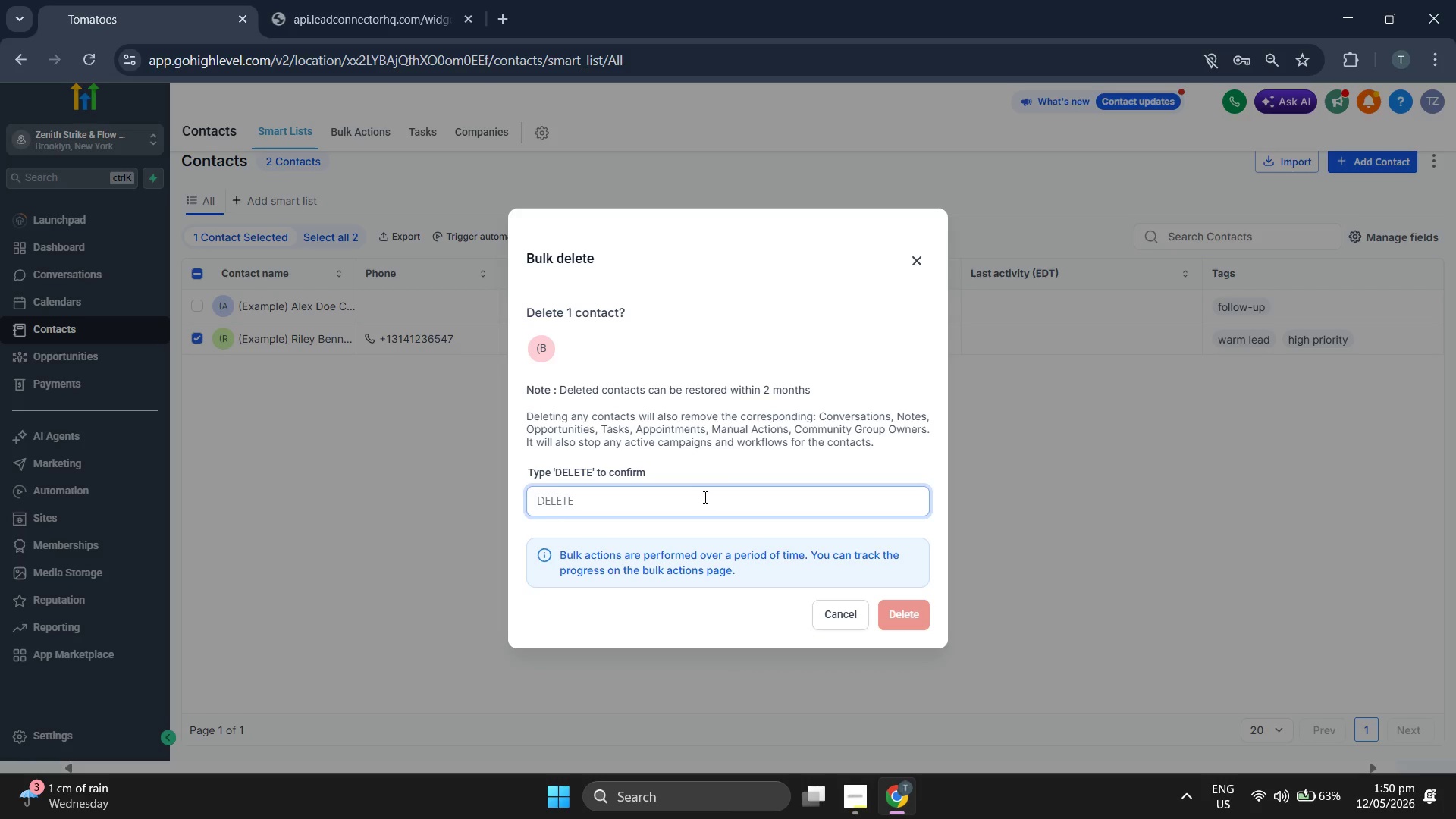 
type(DELETE)
 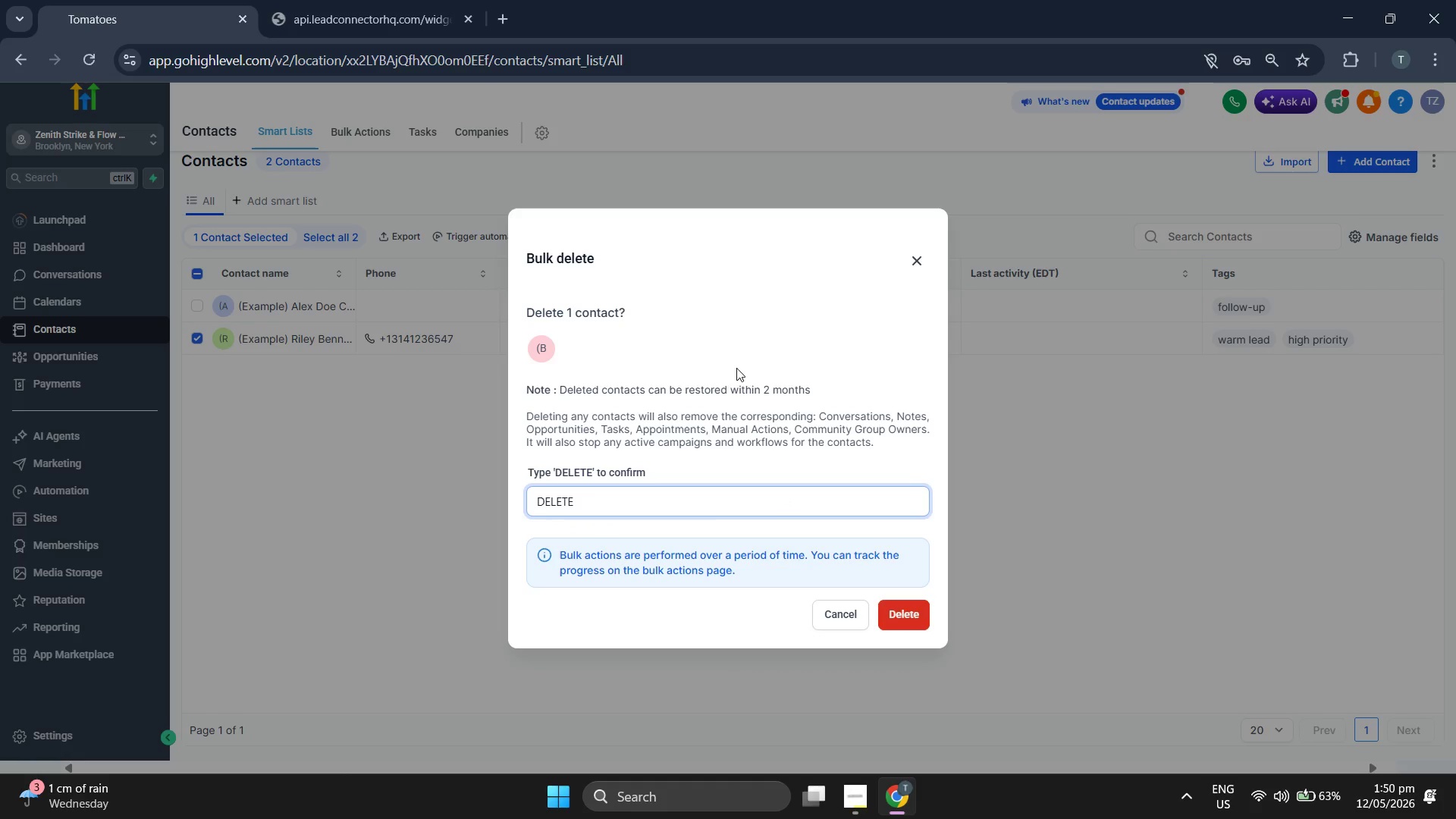 
left_click([815, 309])
 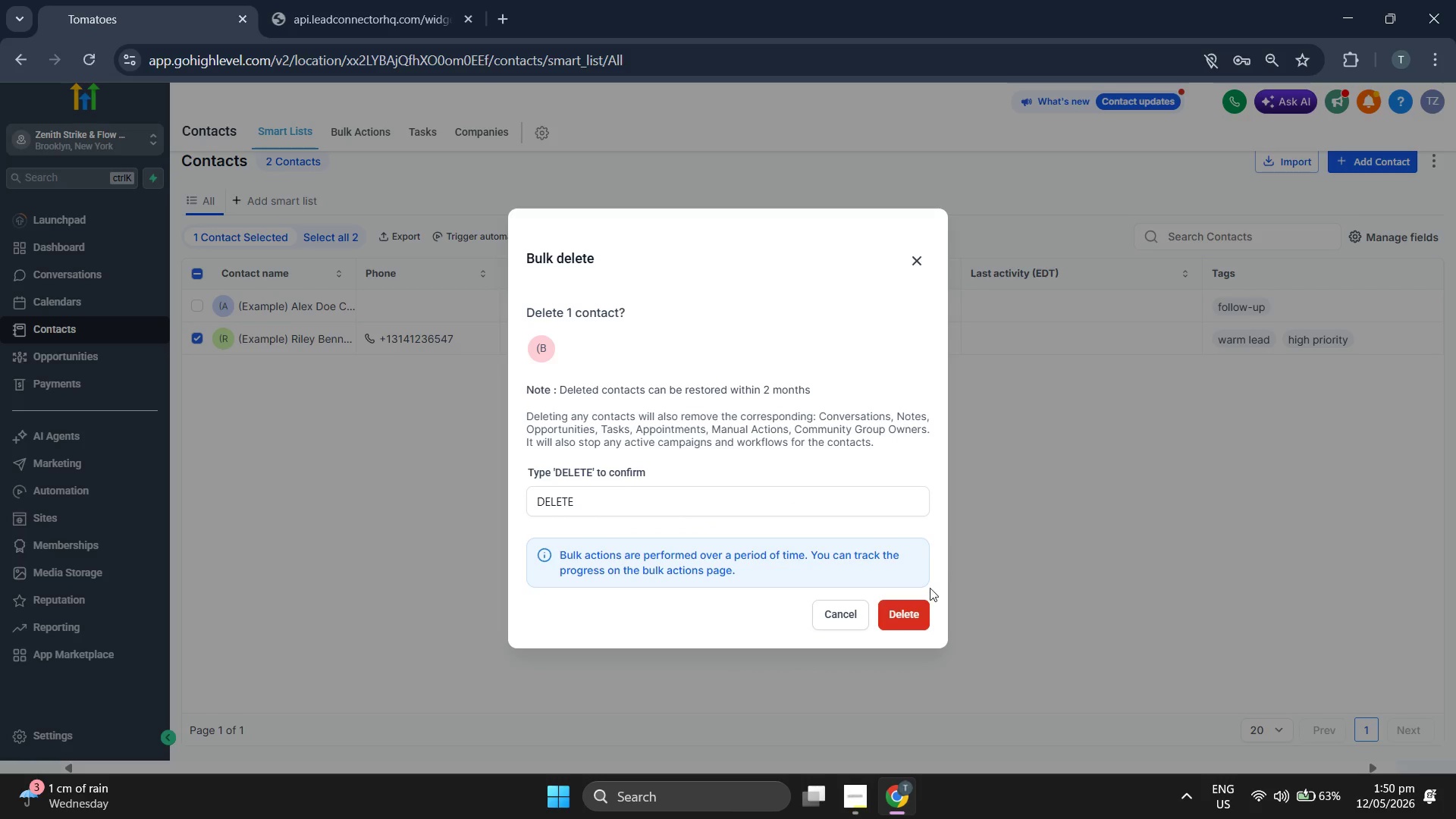 
left_click([920, 607])
 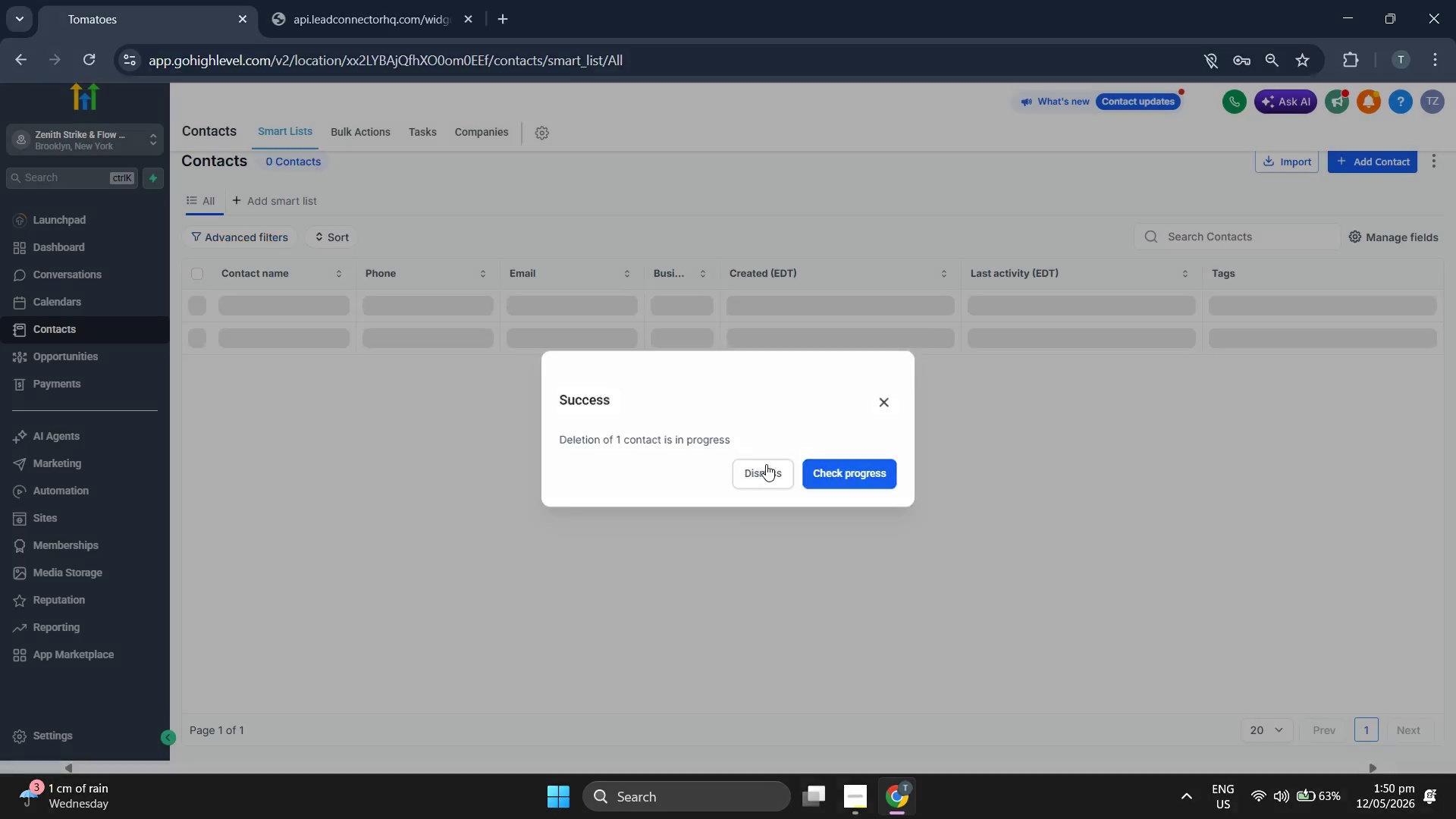 
wait(6.7)
 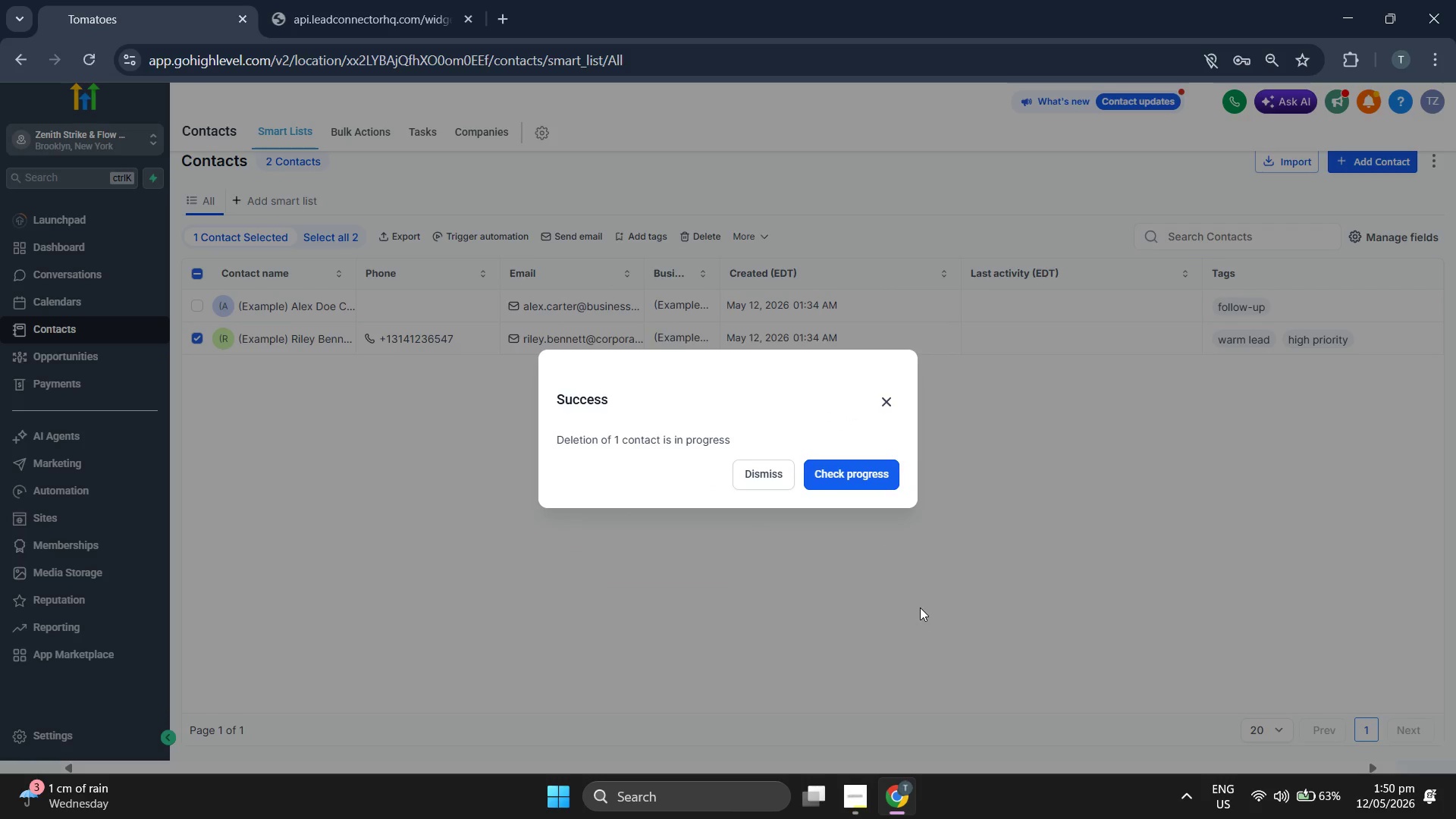 
left_click([378, 136])
 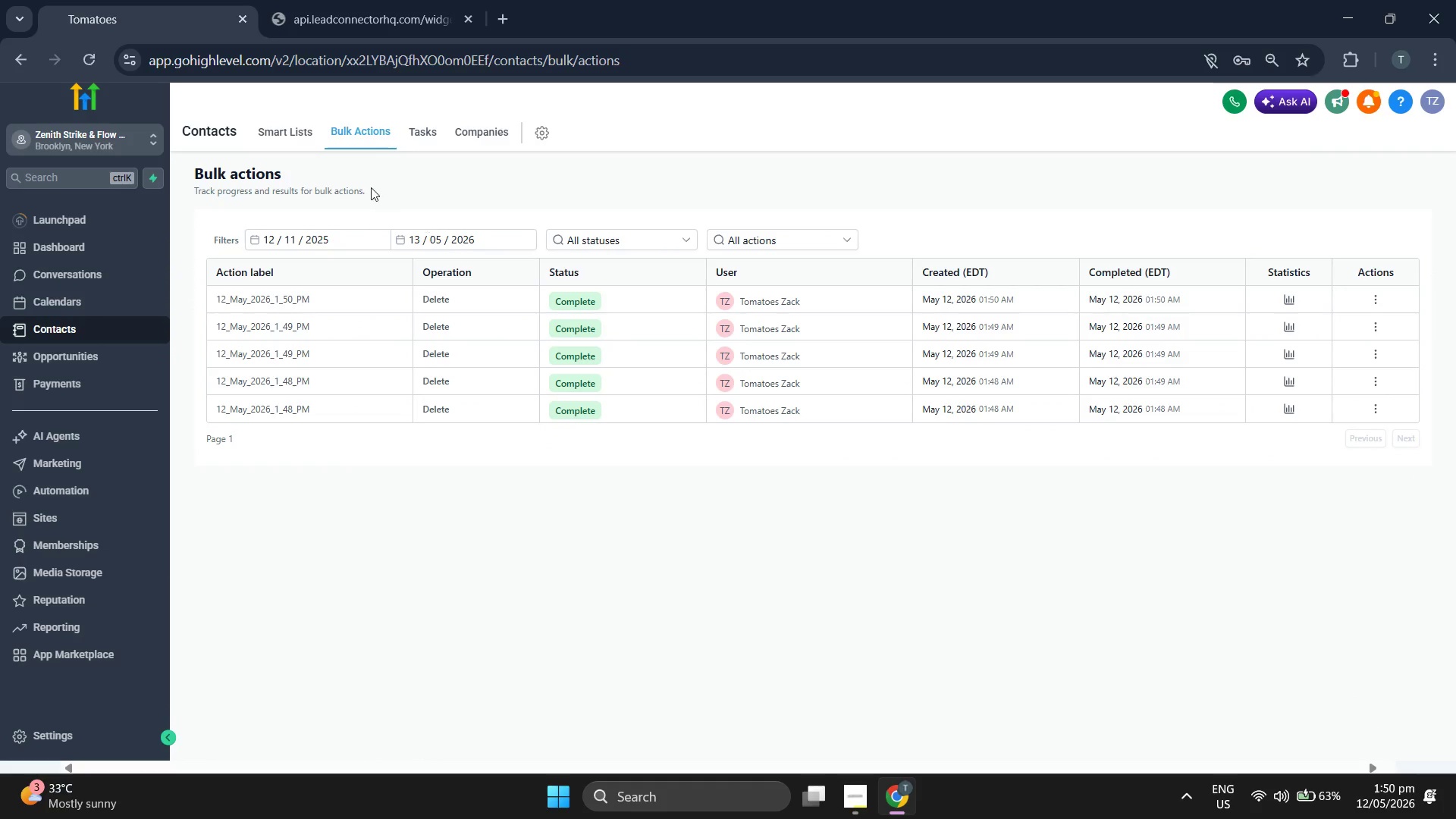 
left_click([304, 142])
 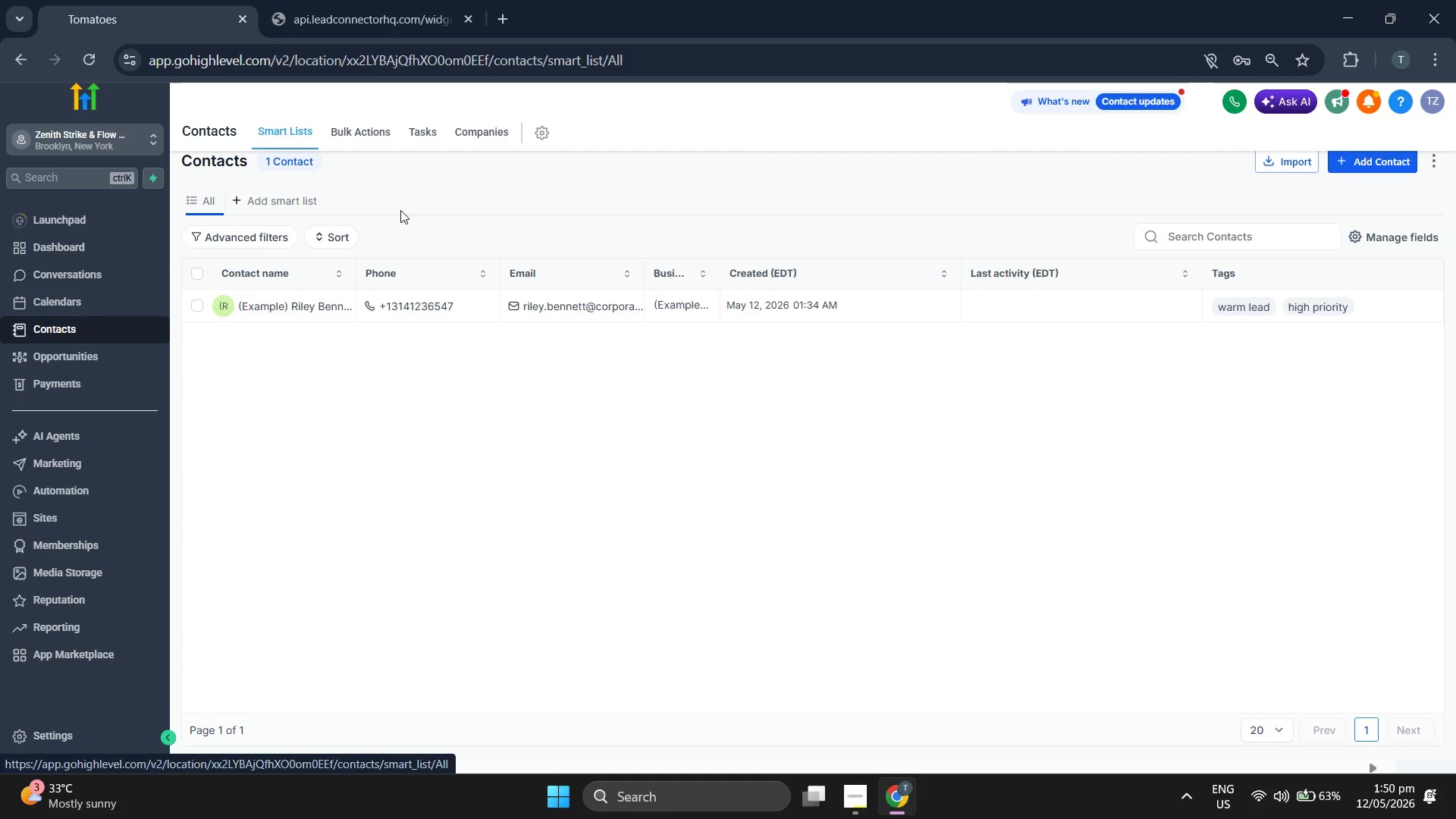 
left_click([385, 145])
 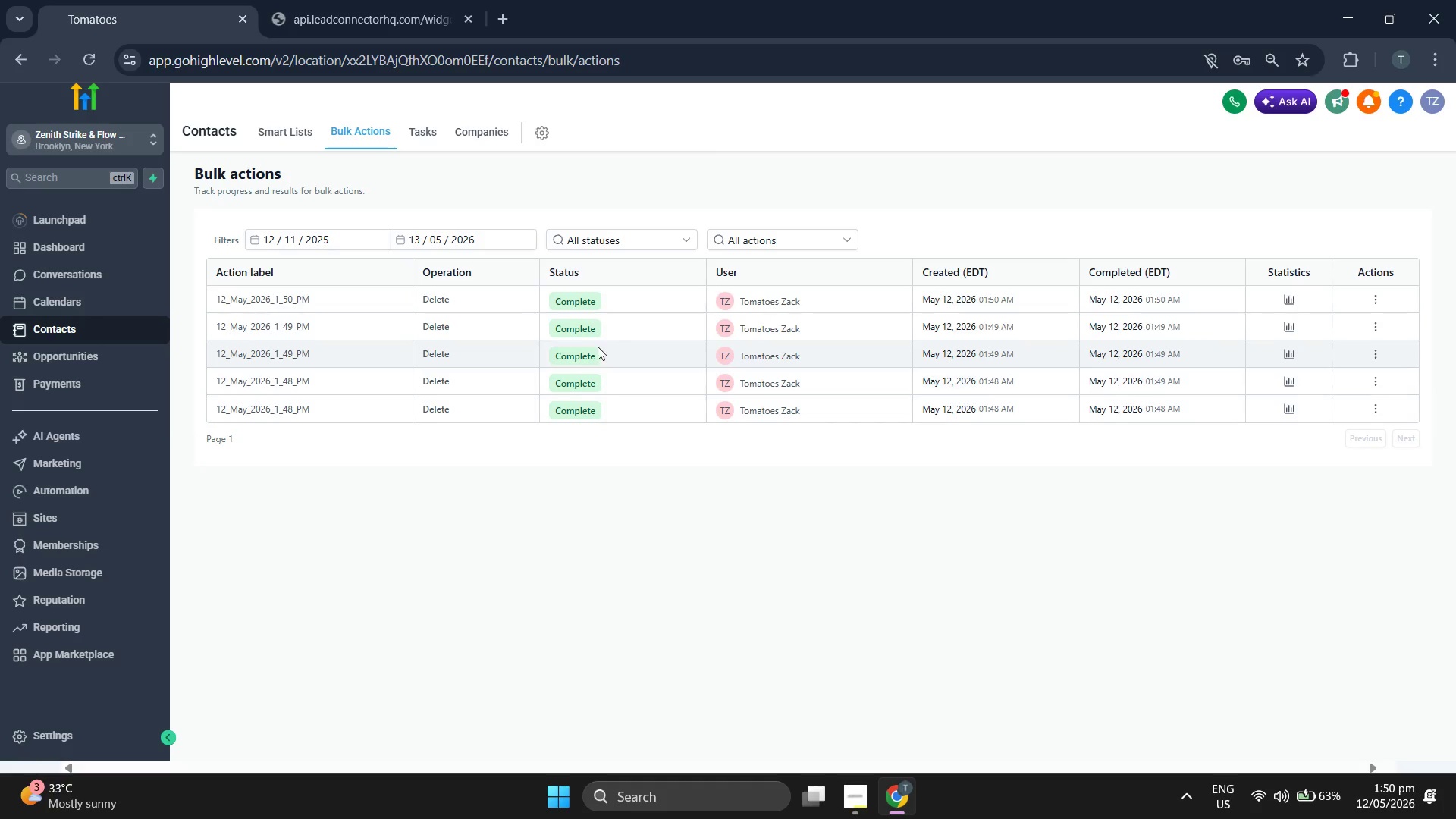 
wait(5.62)
 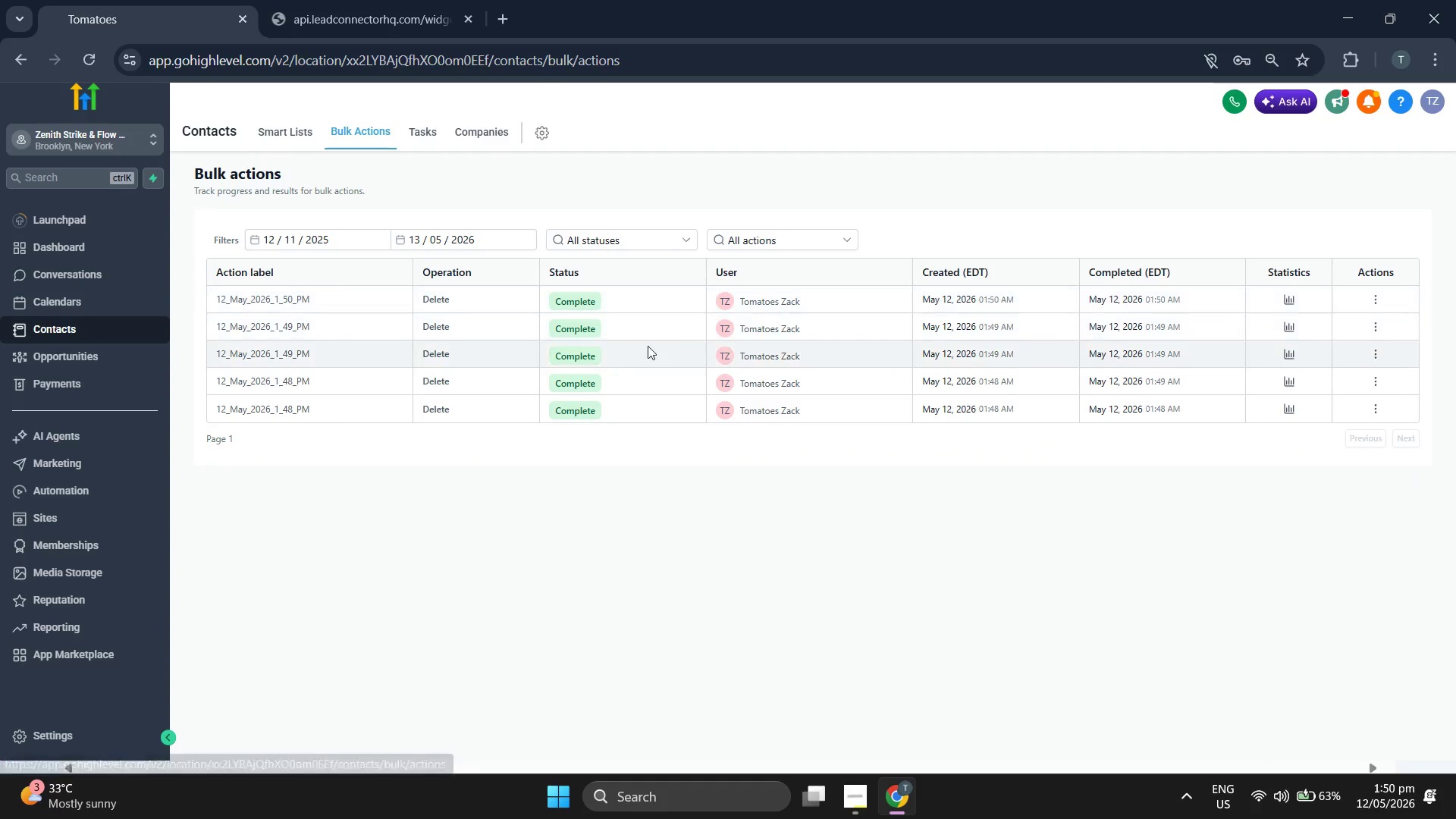 
left_click([294, 142])
 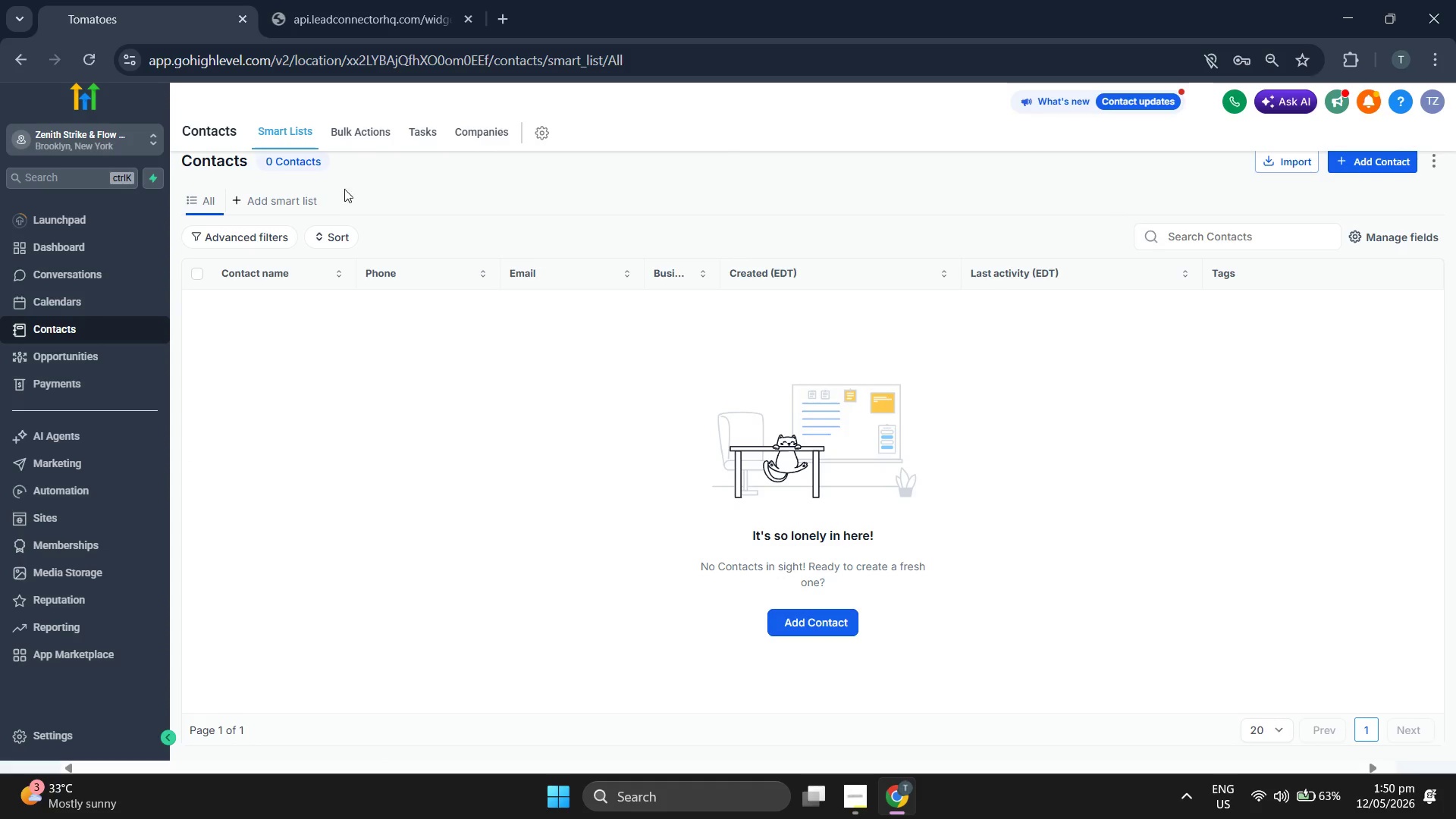 
left_click([93, 252])
 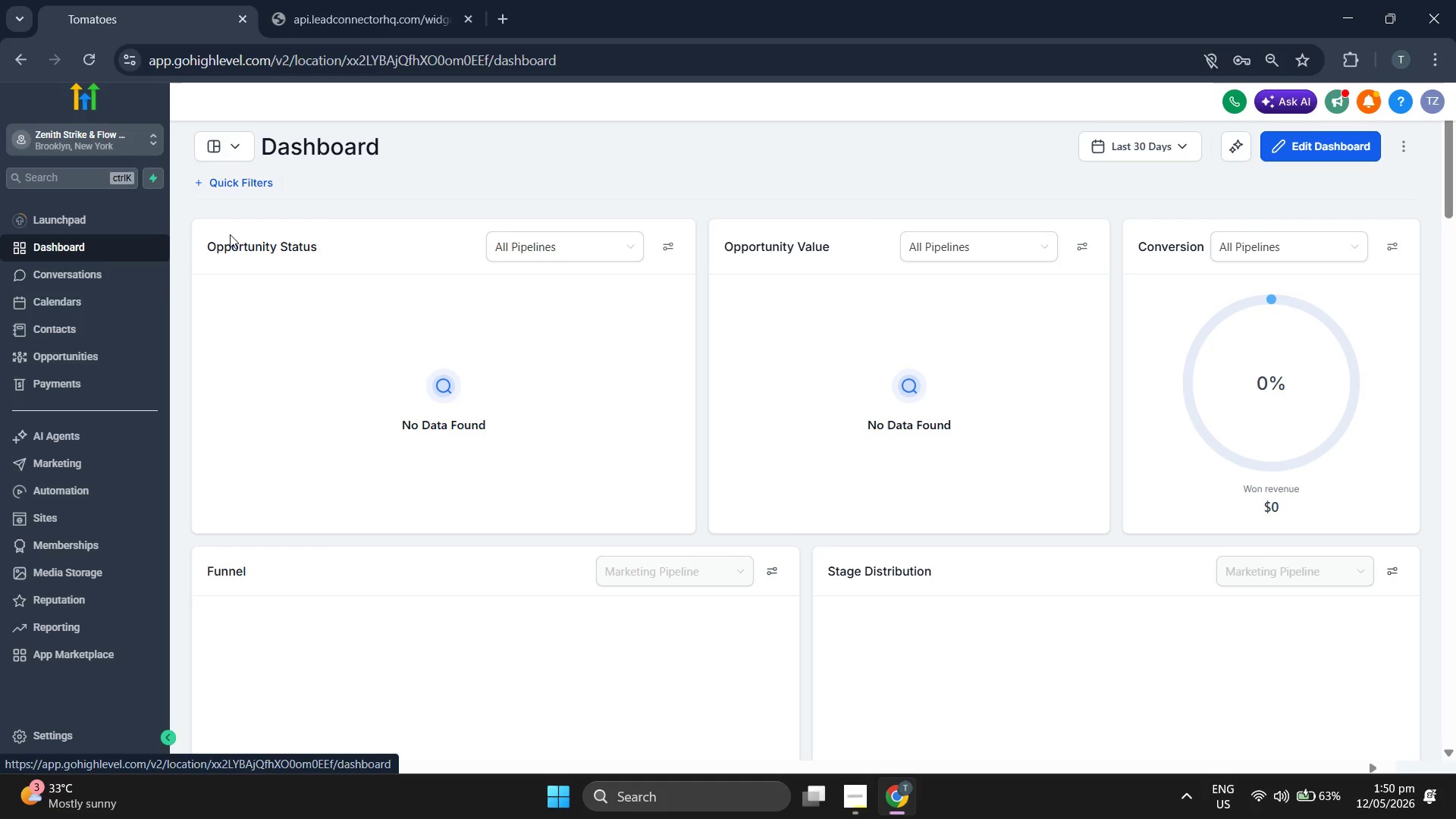 
scroll: coordinate [824, 400], scroll_direction: down, amount: 2.0
 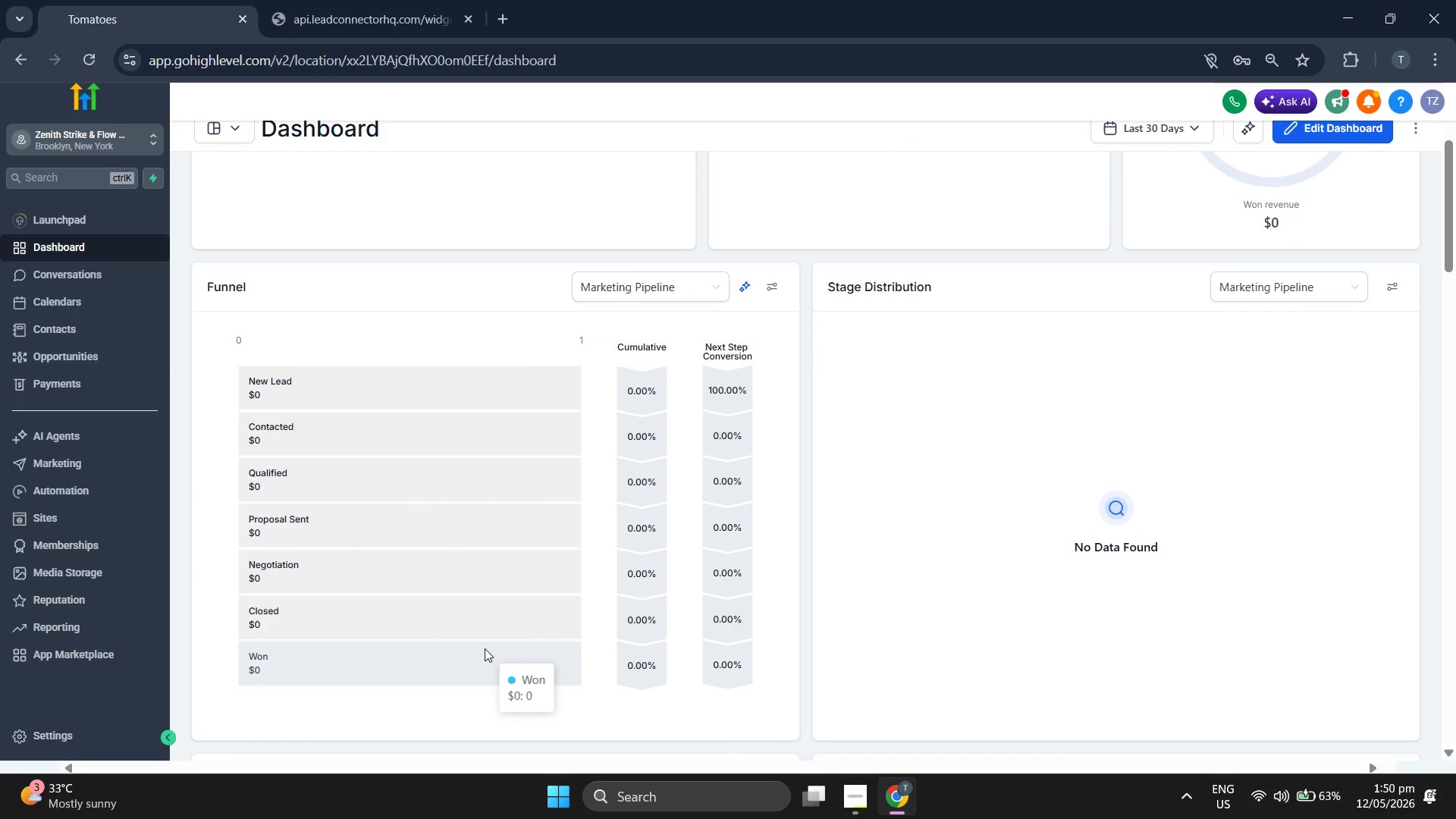 
wait(6.67)
 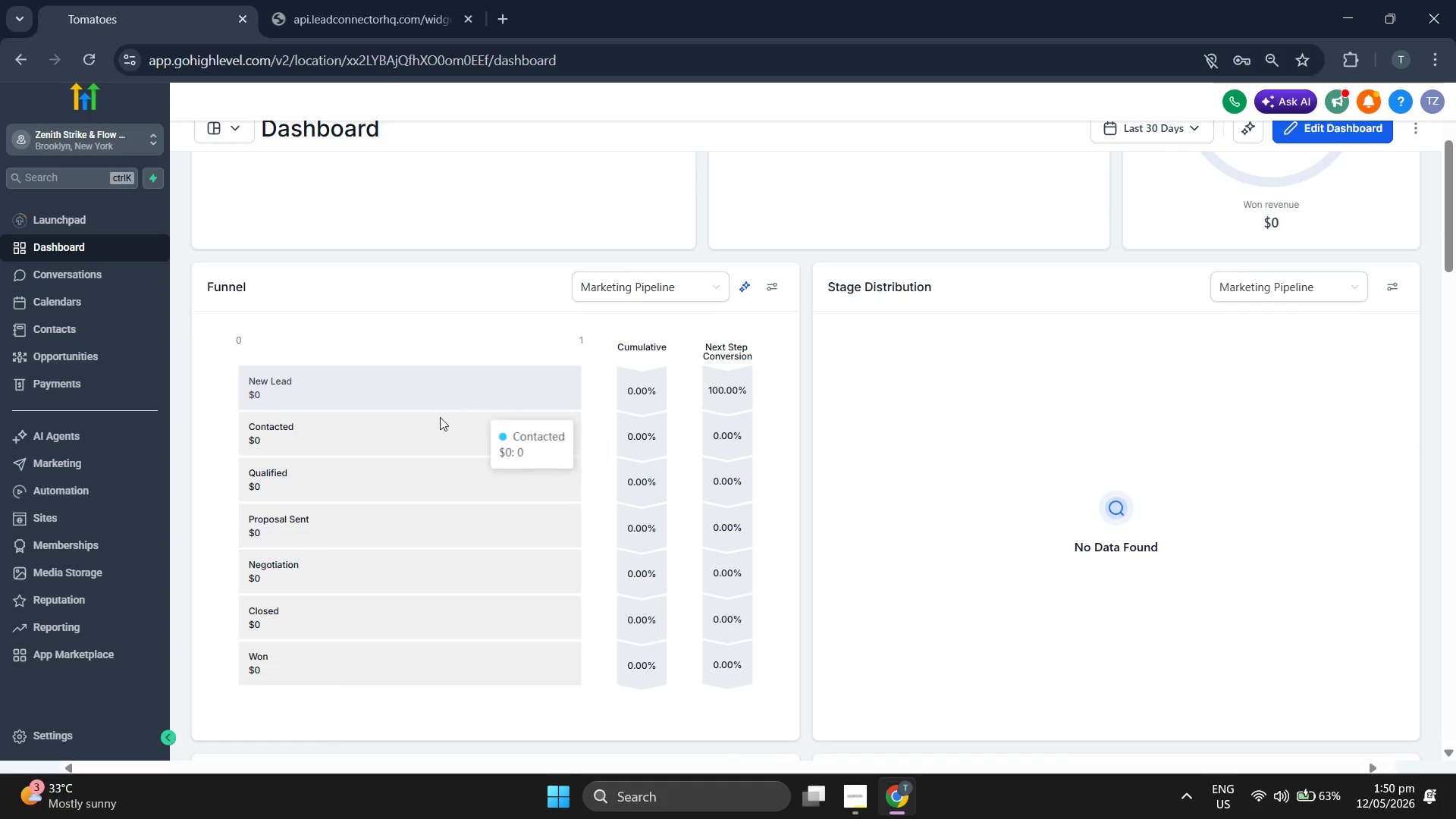 
scroll: coordinate [834, 535], scroll_direction: down, amount: 9.0
 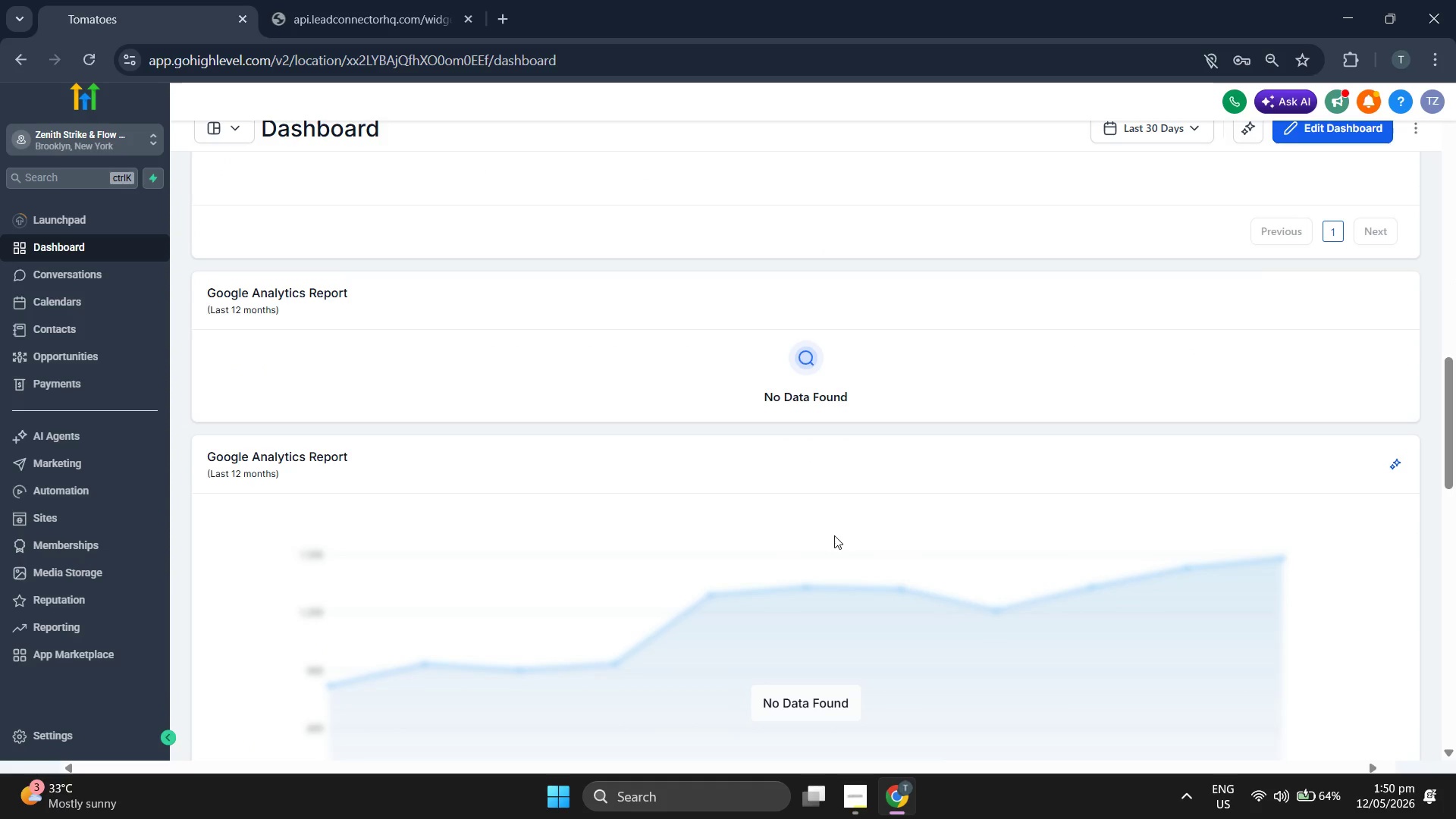 
scroll: coordinate [812, 544], scroll_direction: up, amount: 16.0
 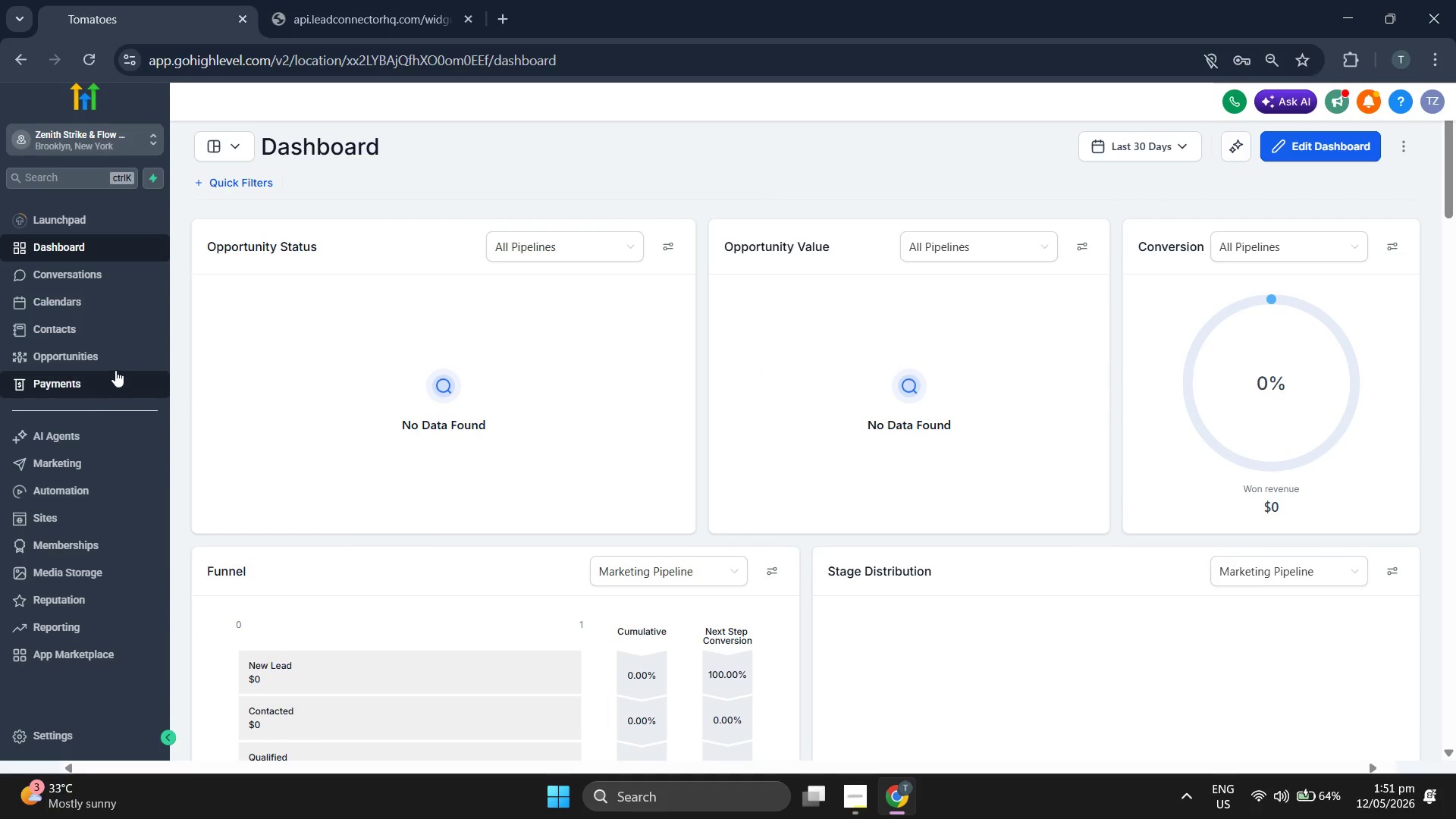 
left_click([116, 366])
 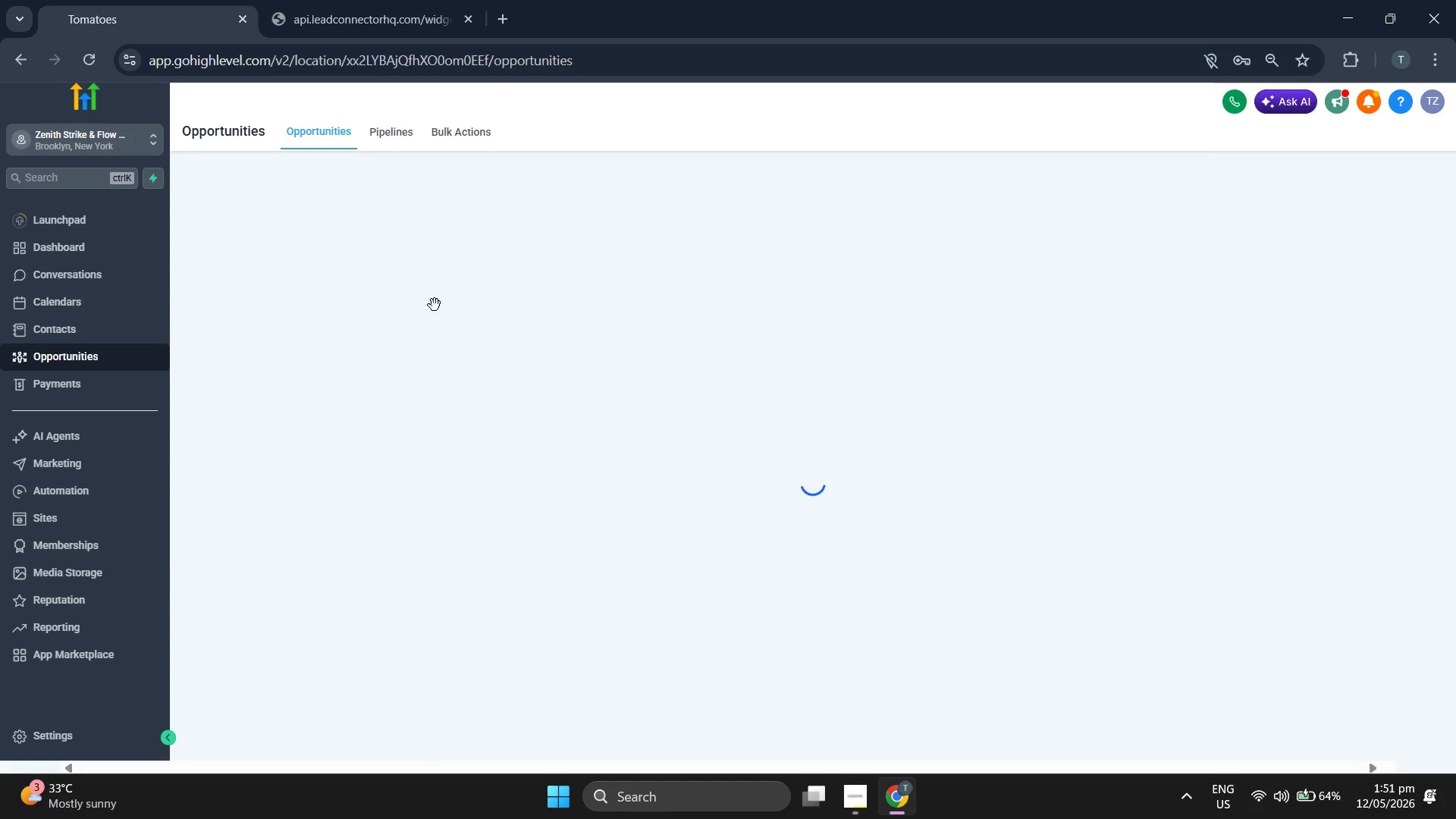 
wait(7.66)
 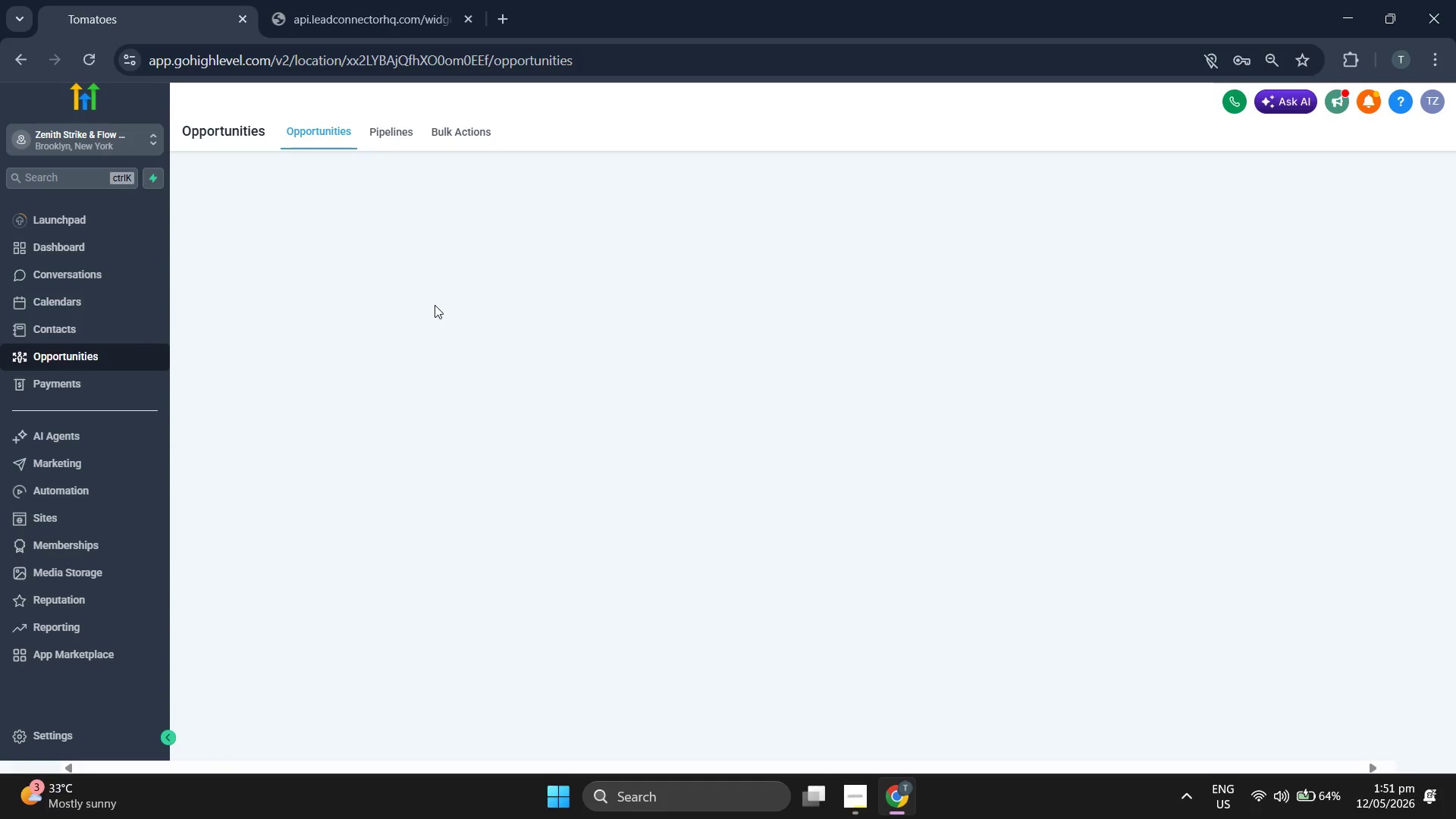 
left_click([385, 143])
 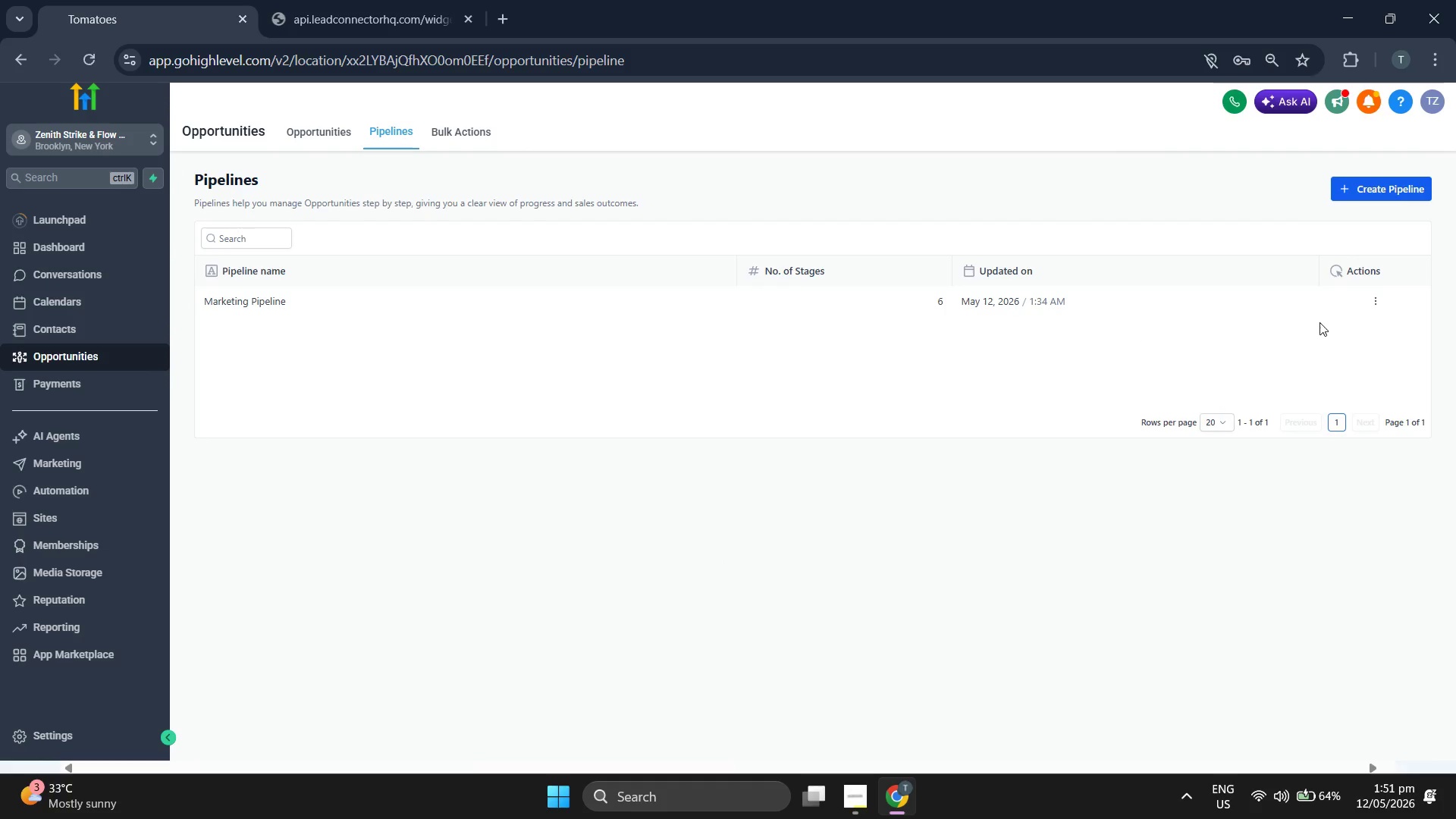 
left_click([1379, 296])
 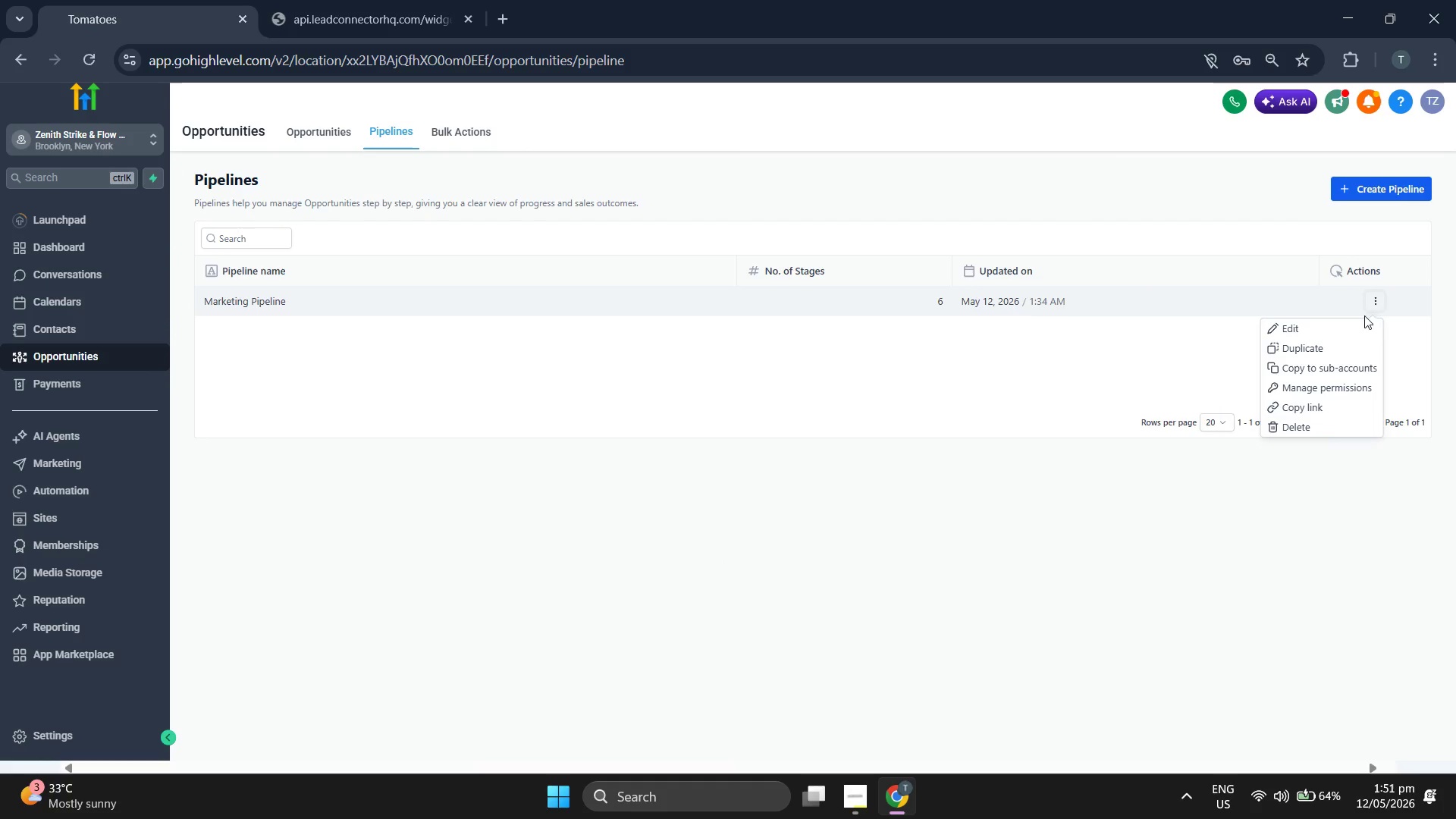 
left_click([1361, 319])
 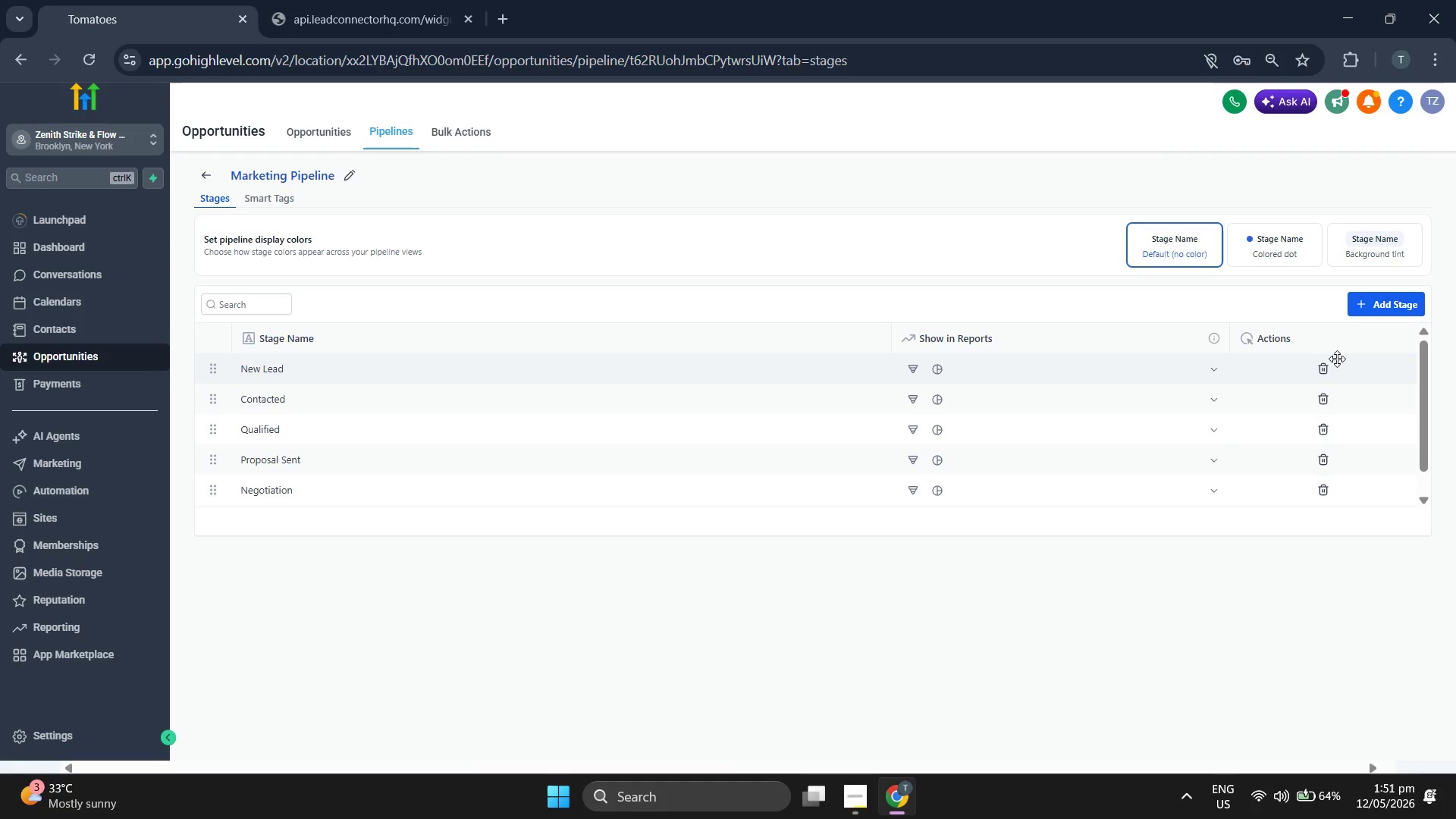 
left_click([1321, 368])
 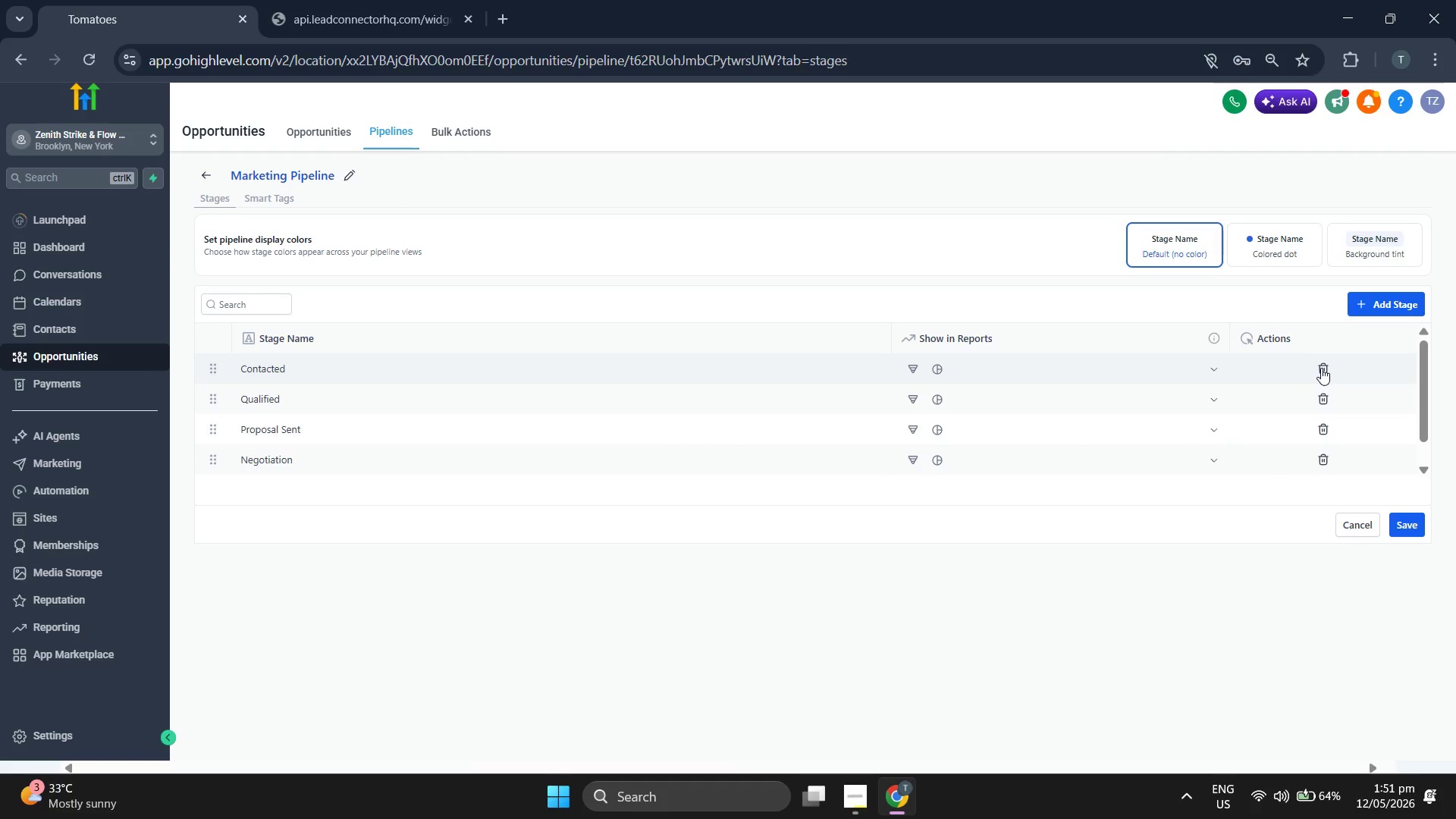 
left_click([1321, 368])
 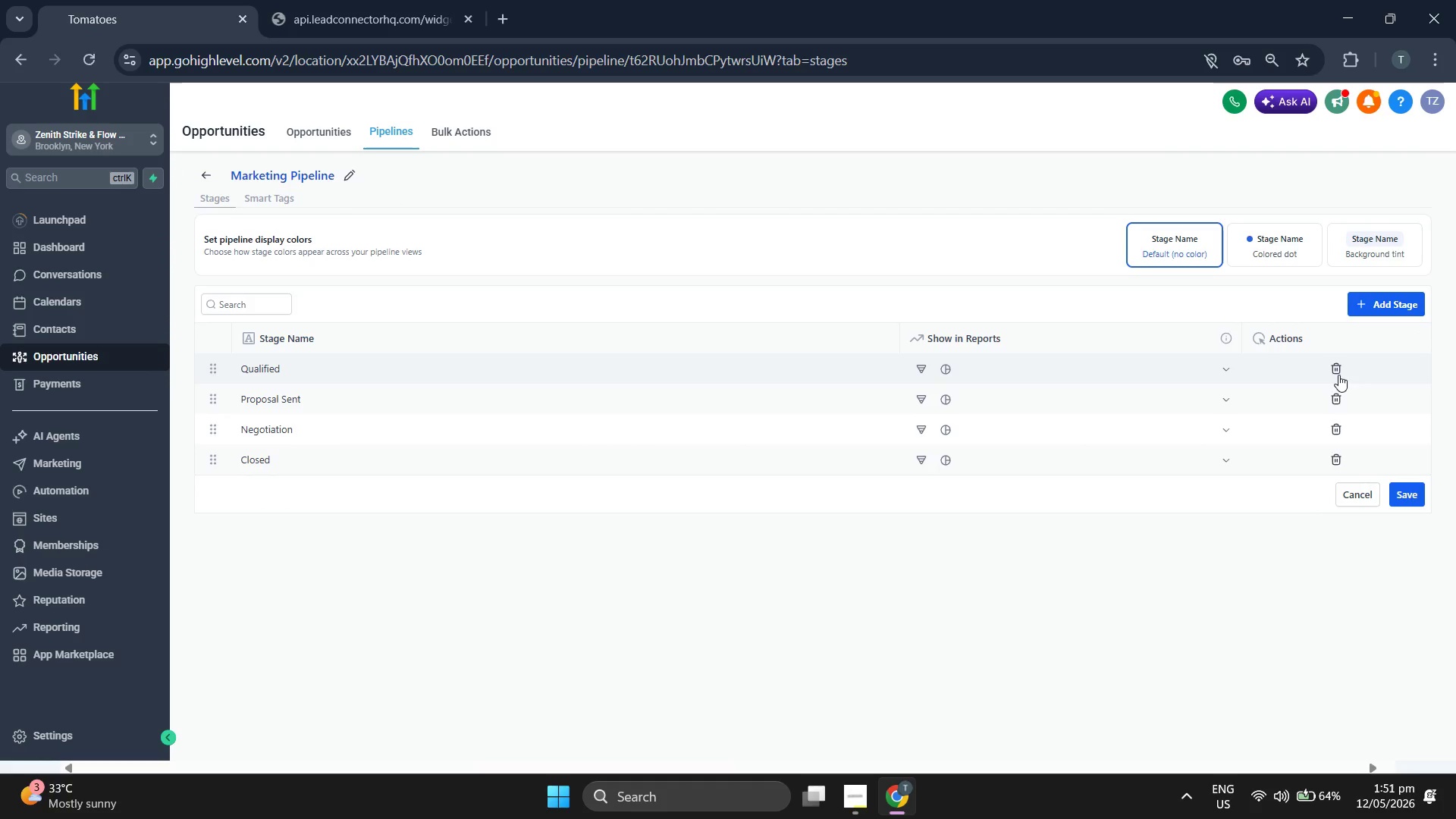 
left_click([1338, 369])
 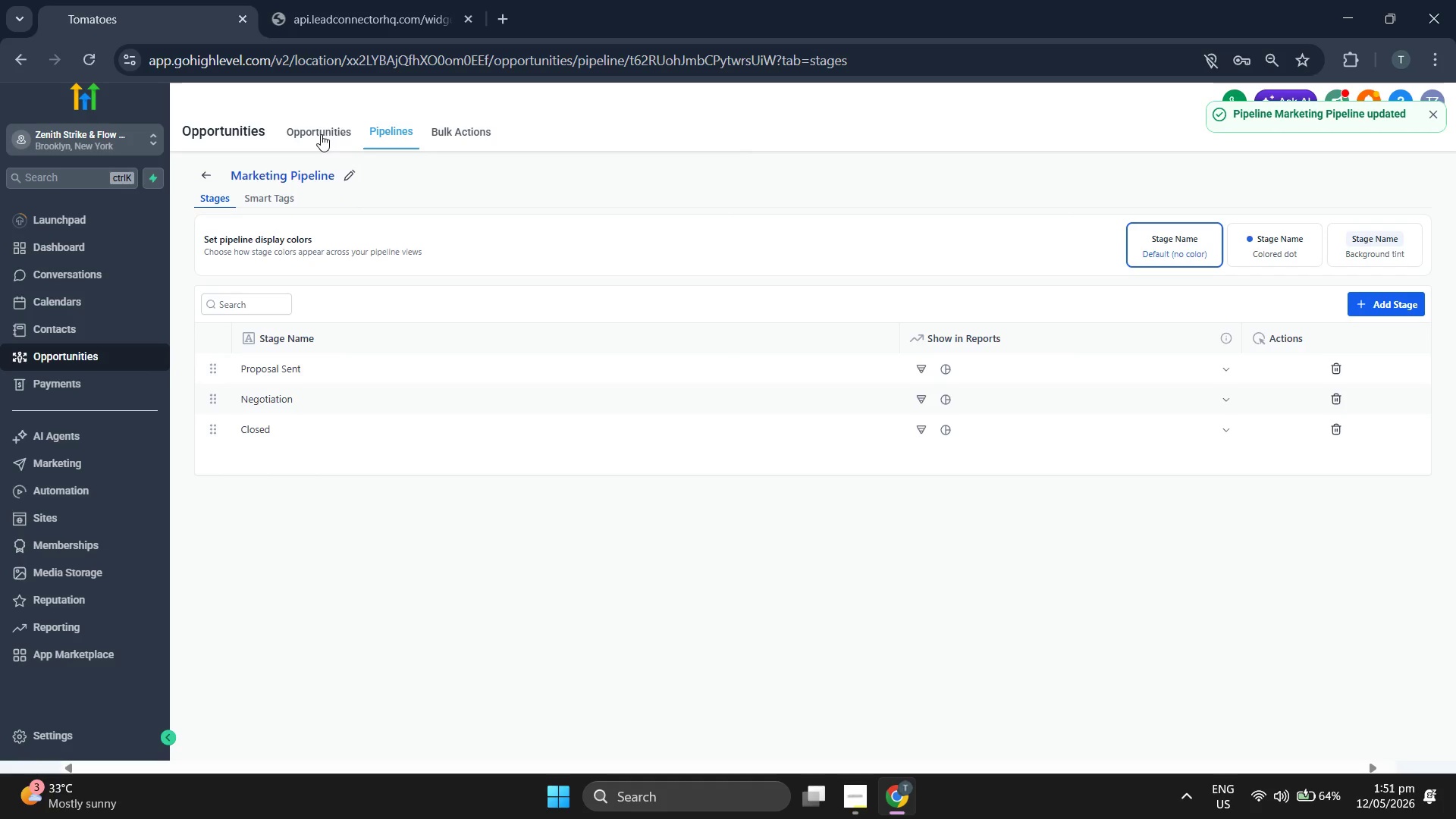 
left_click([201, 169])
 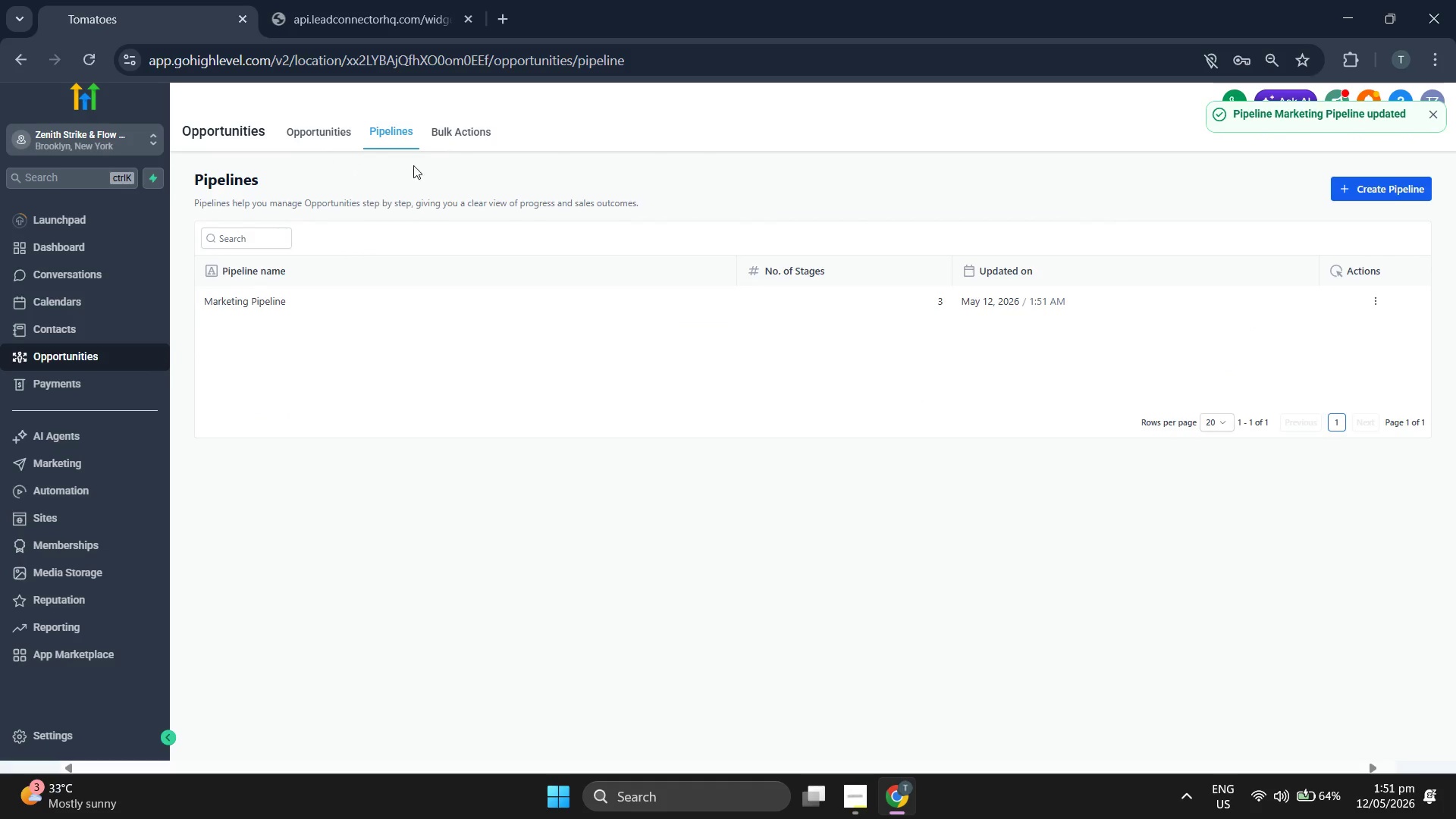 
left_click([344, 139])
 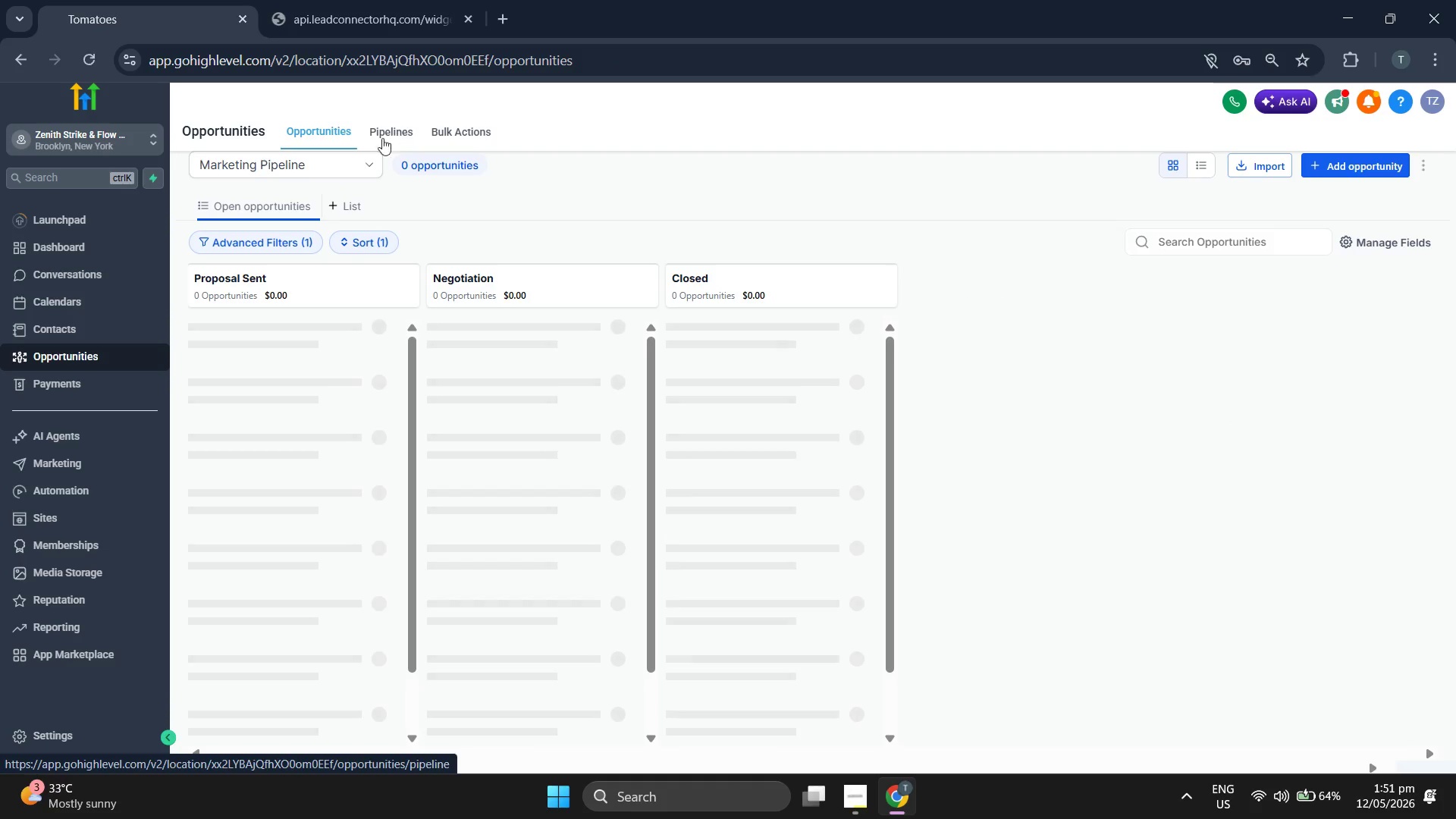 
left_click([109, 240])
 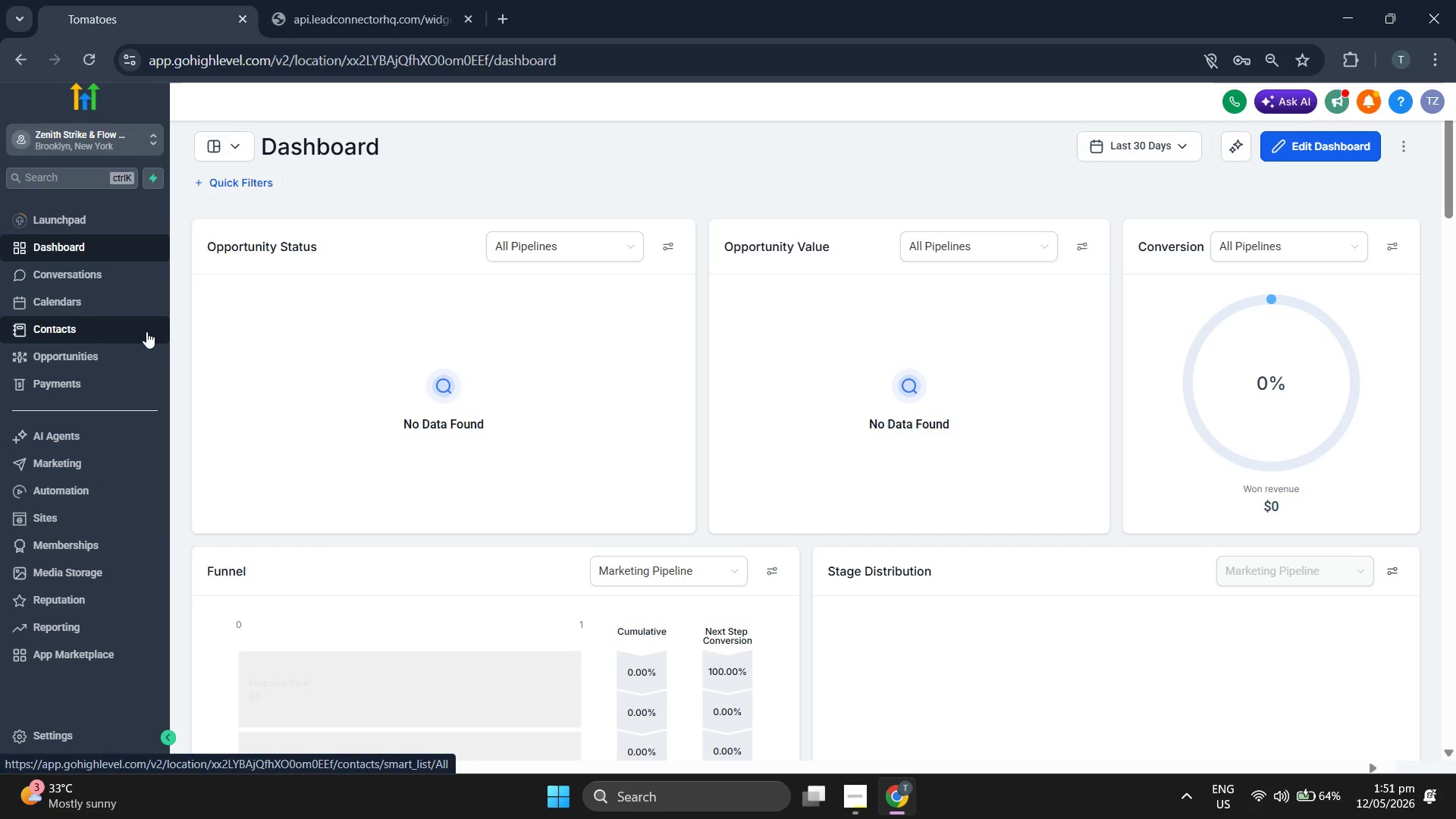 
left_click([105, 345])
 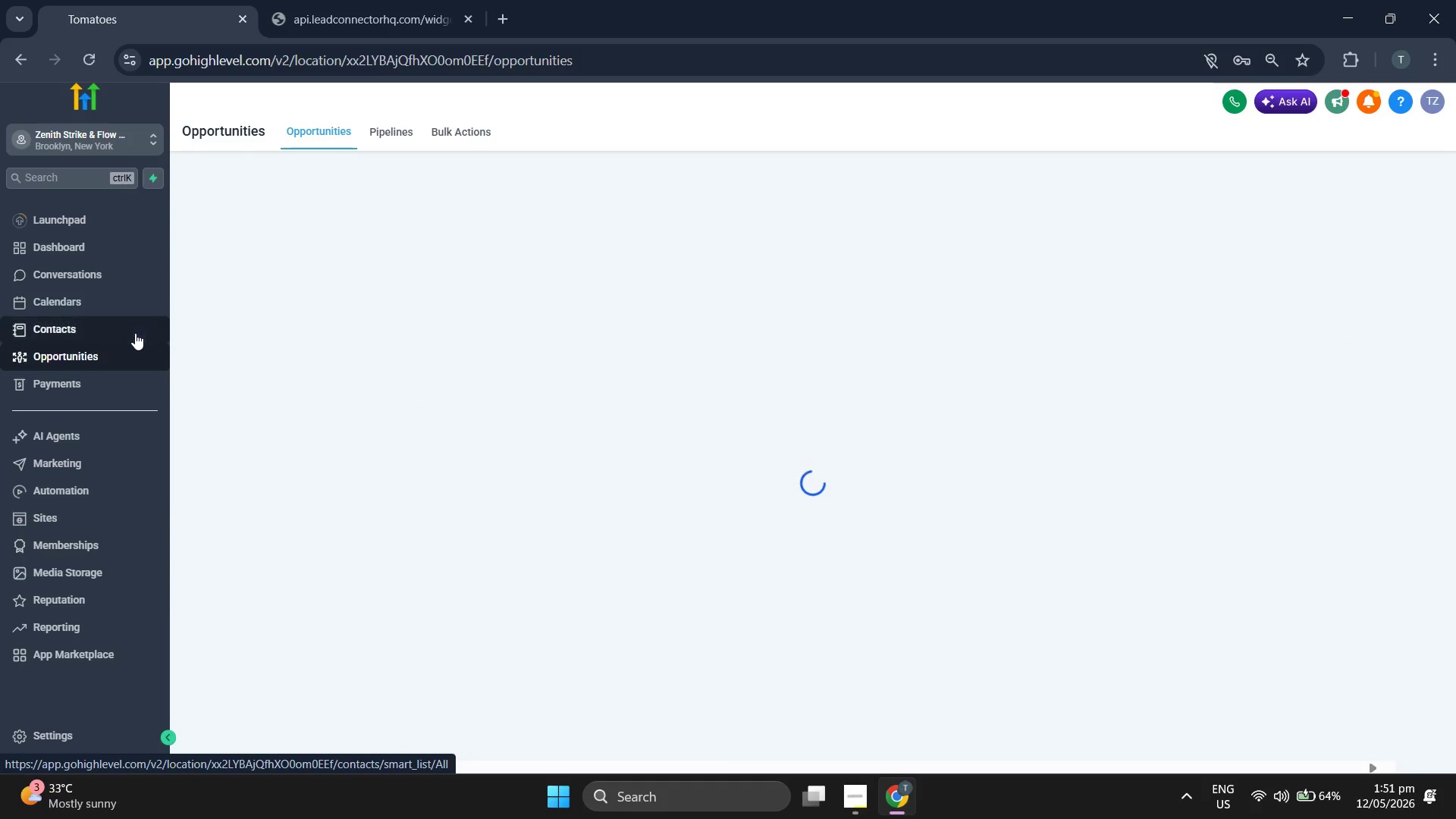 
mouse_move([422, 351])
 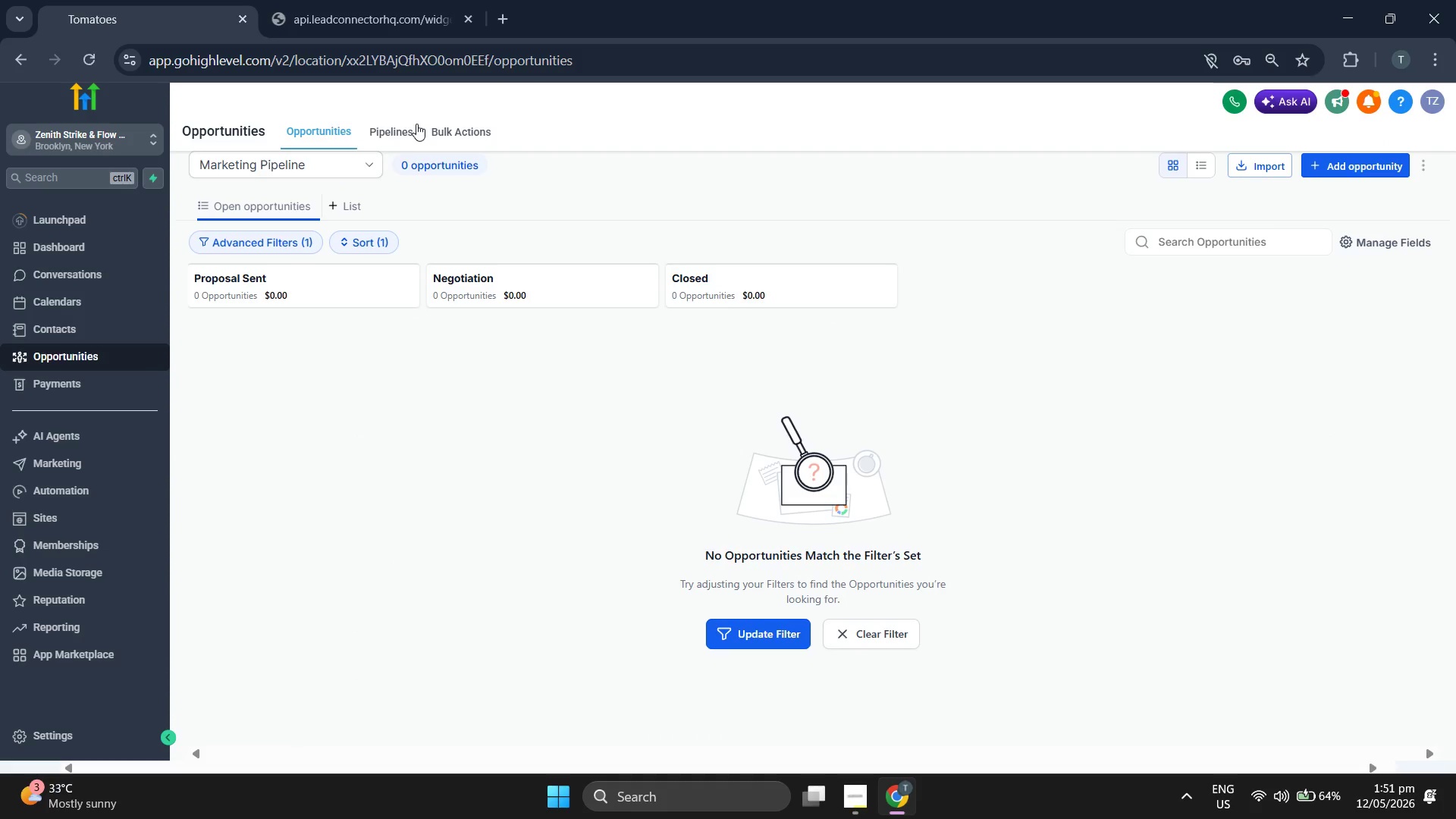 
left_click([390, 140])
 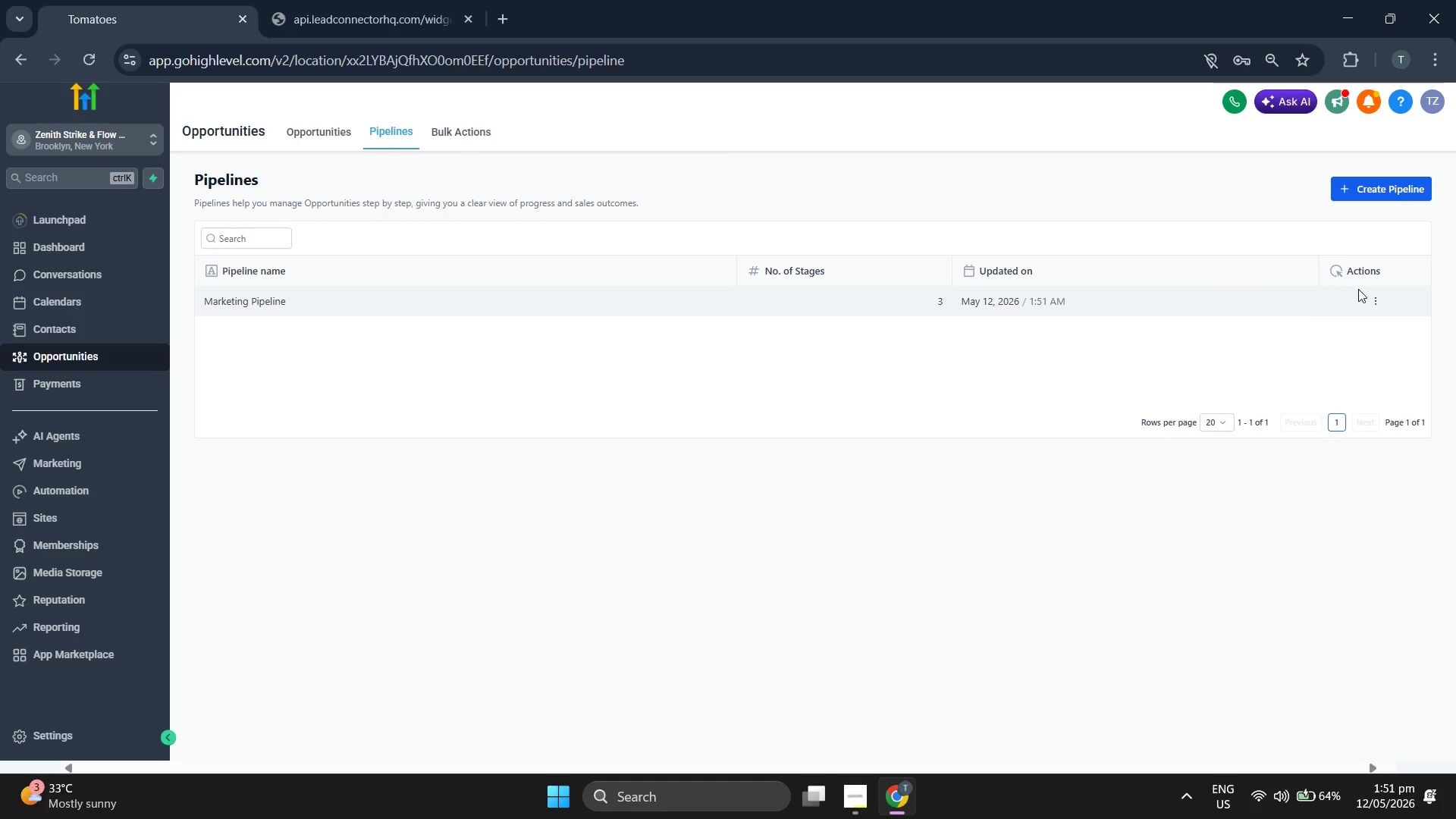 
left_click([1371, 297])
 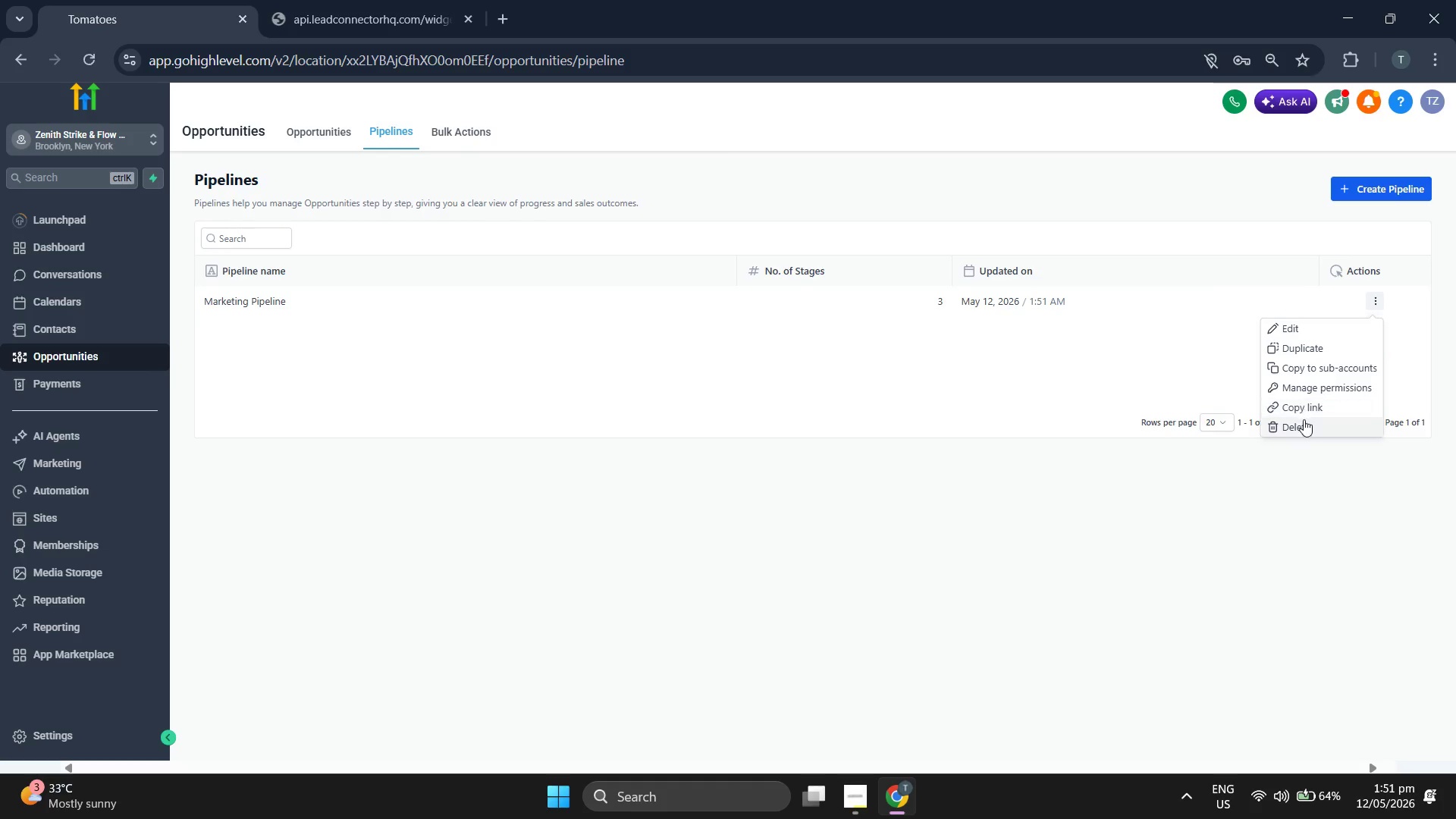 
left_click([1304, 424])
 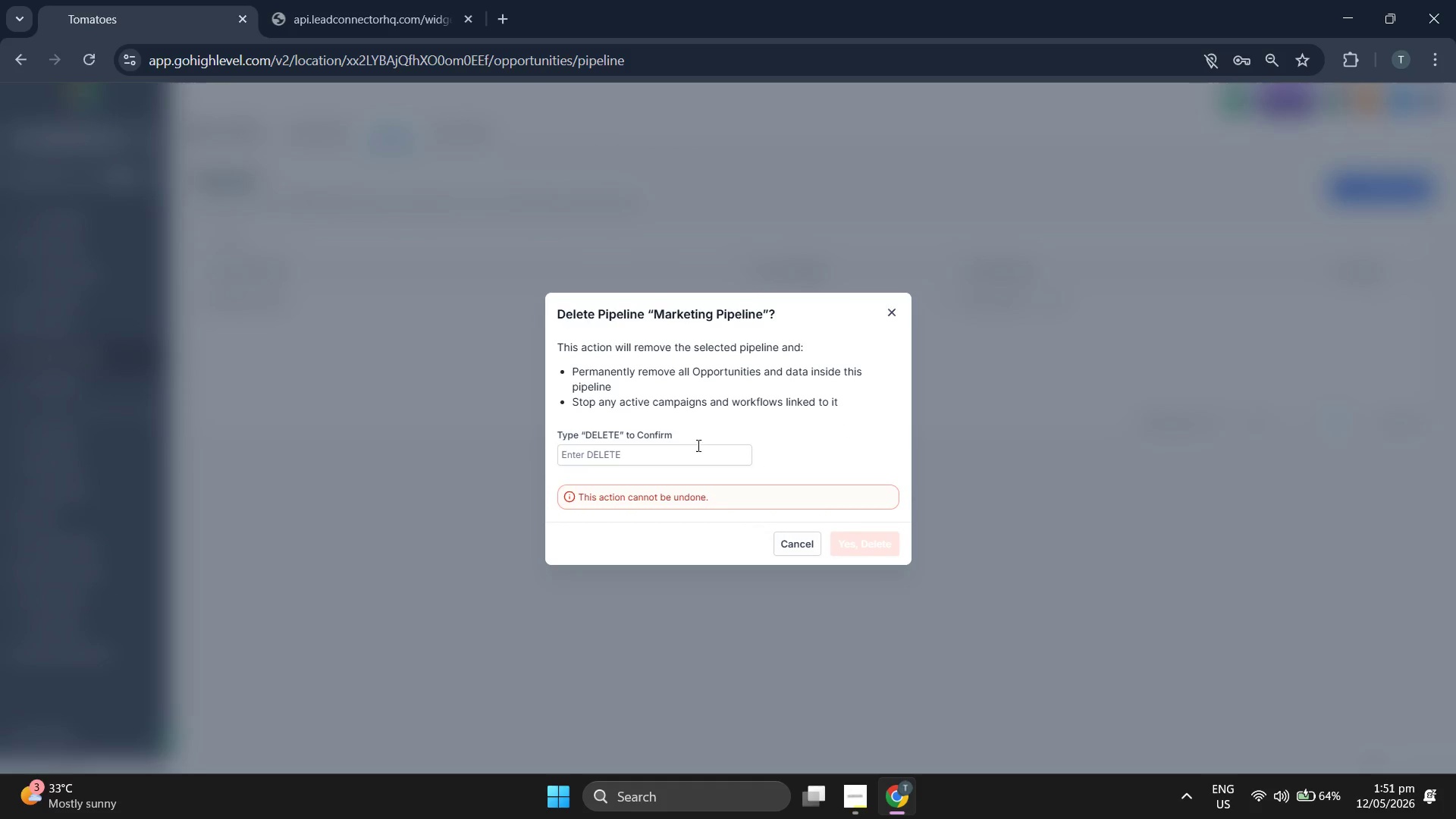 
left_click([675, 457])
 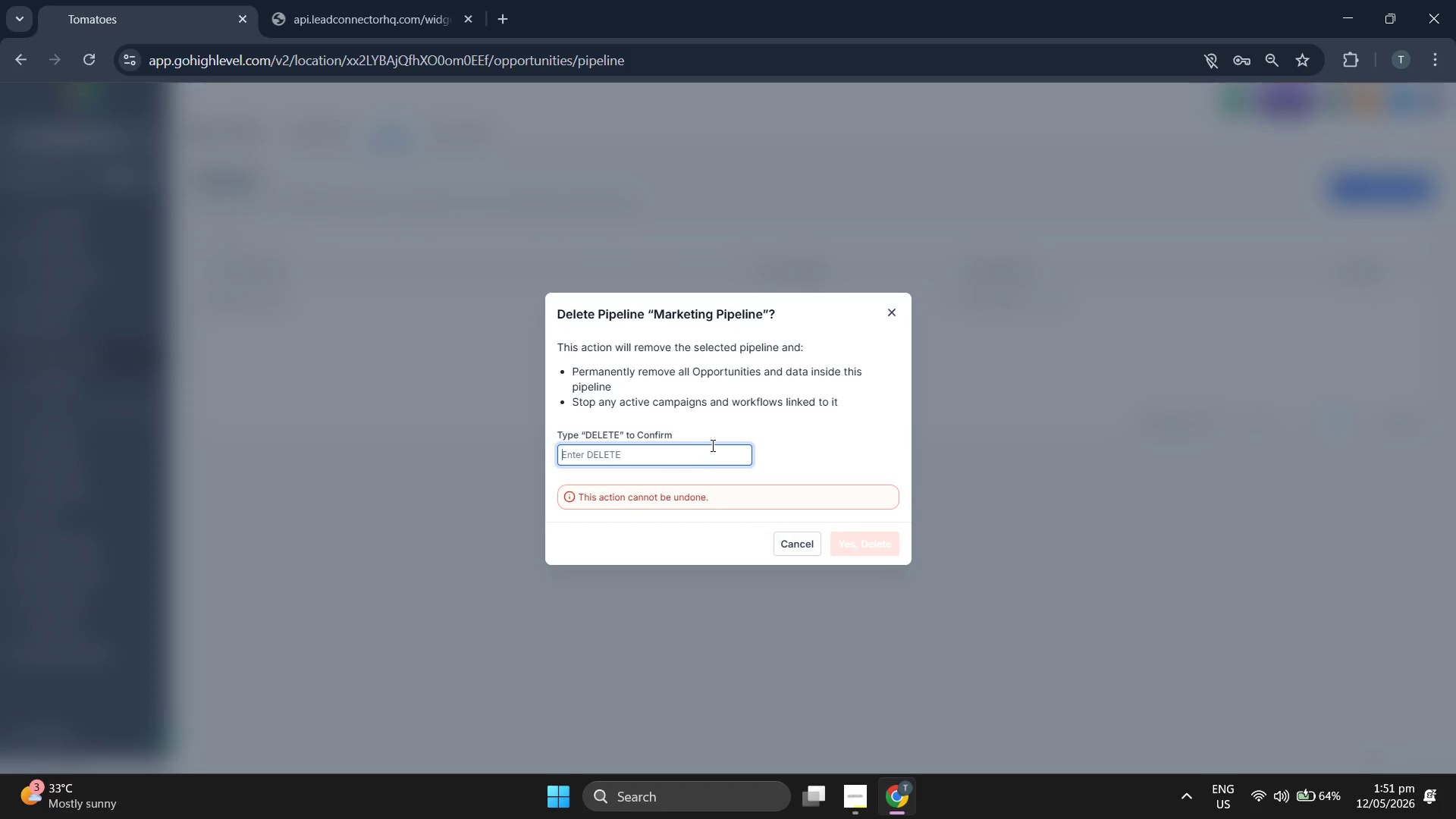 
type(DELETE)
 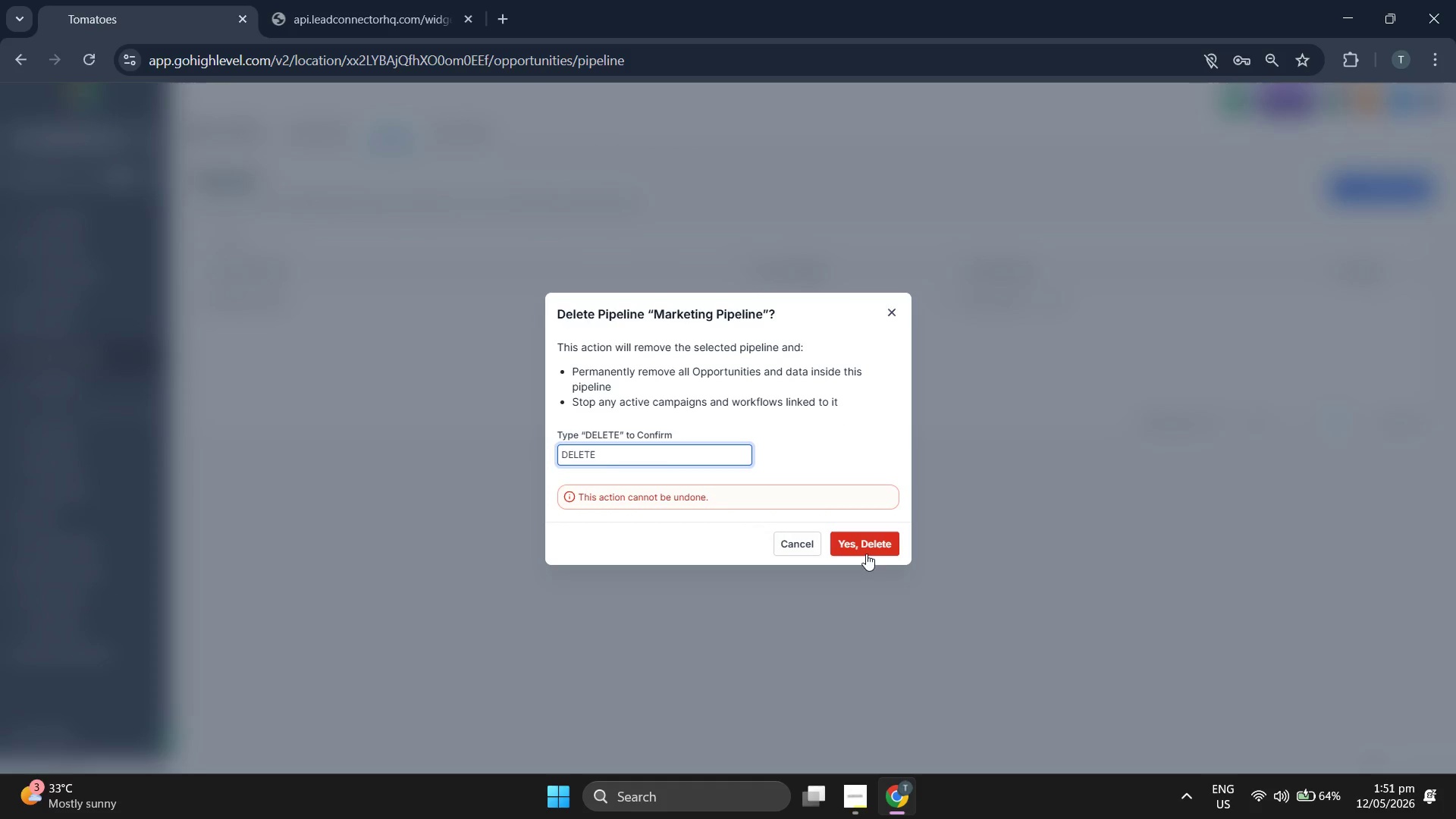 
left_click([874, 547])
 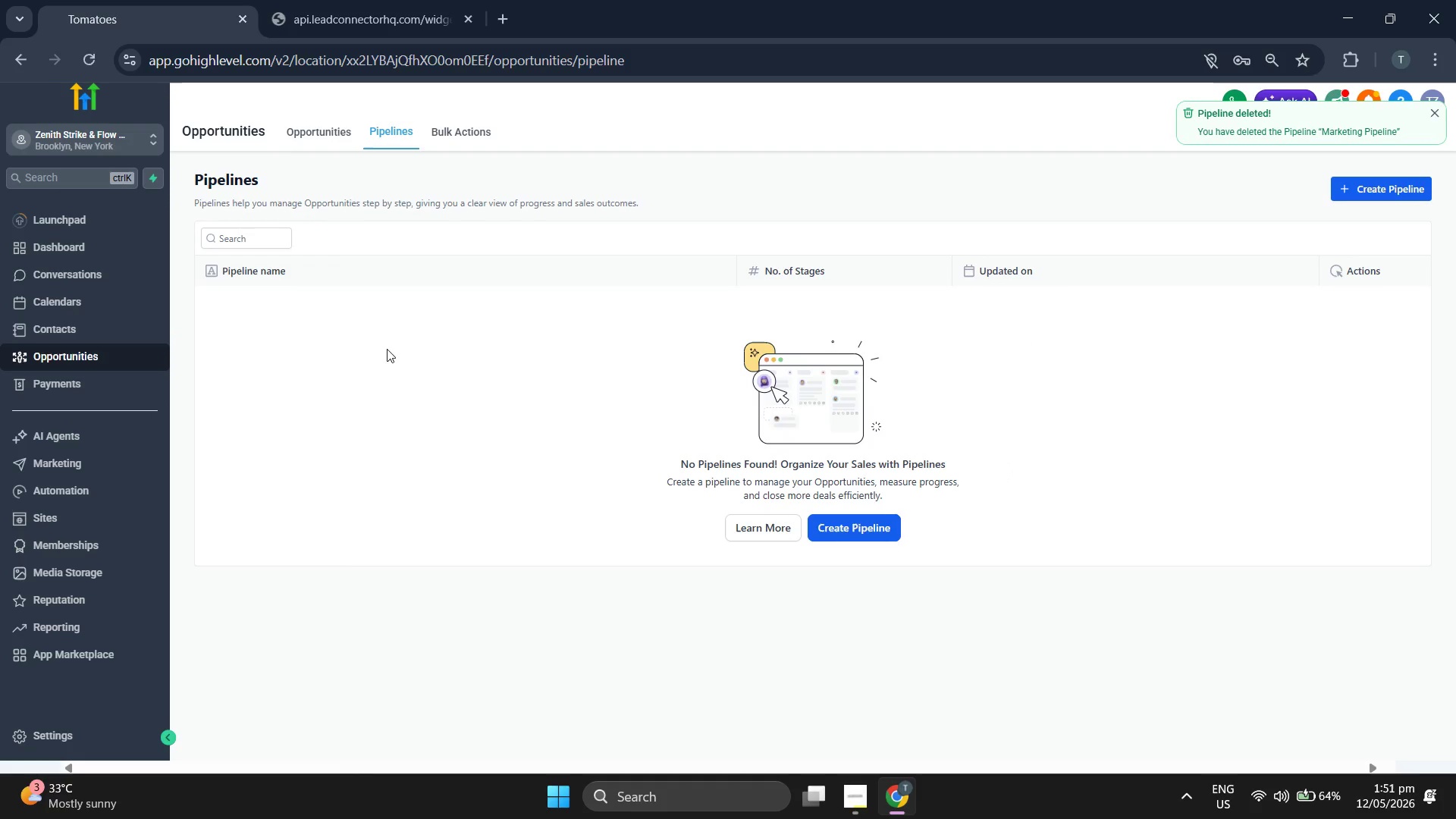 
left_click([103, 242])
 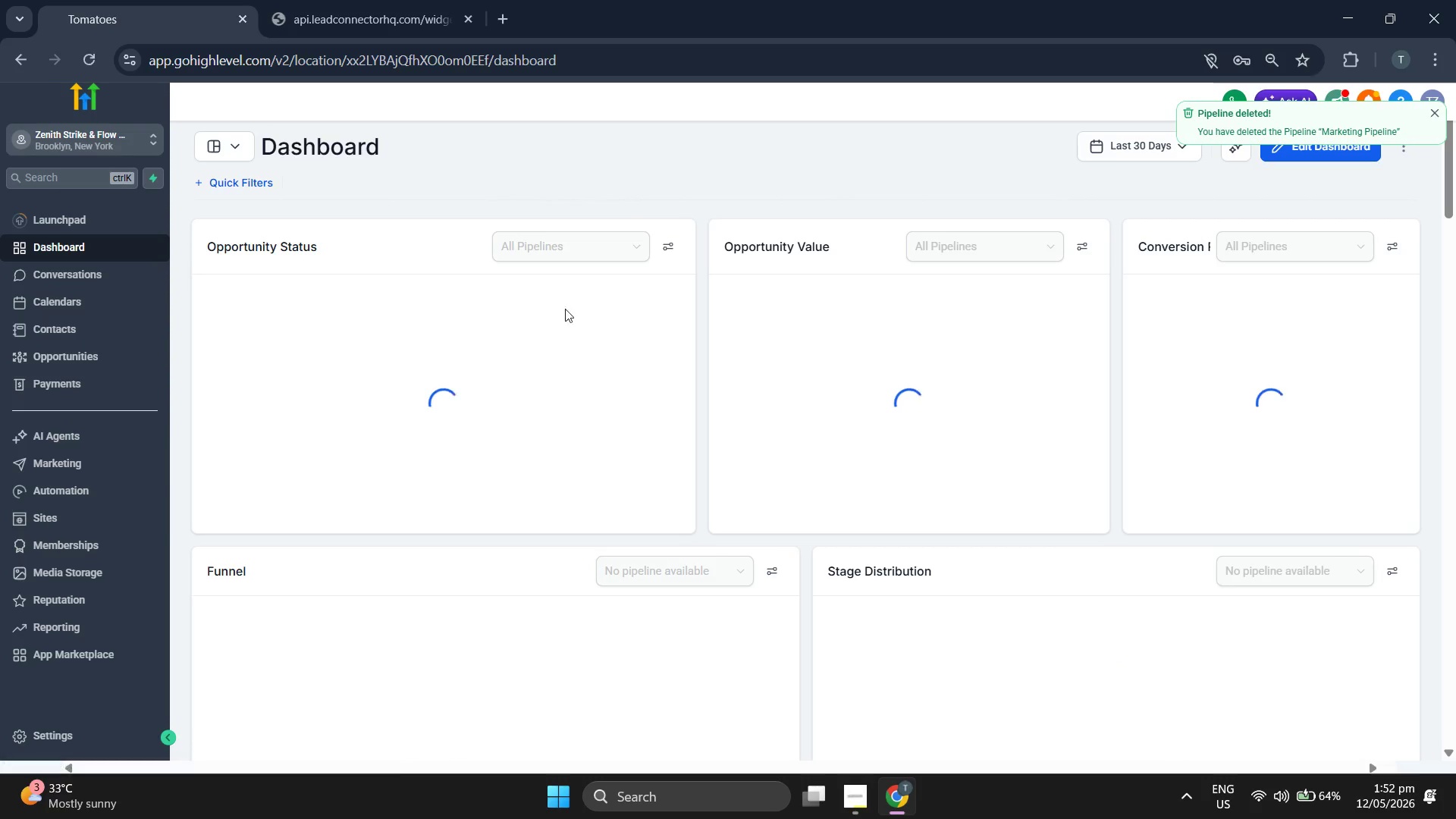 
scroll: coordinate [837, 413], scroll_direction: down, amount: 5.0
 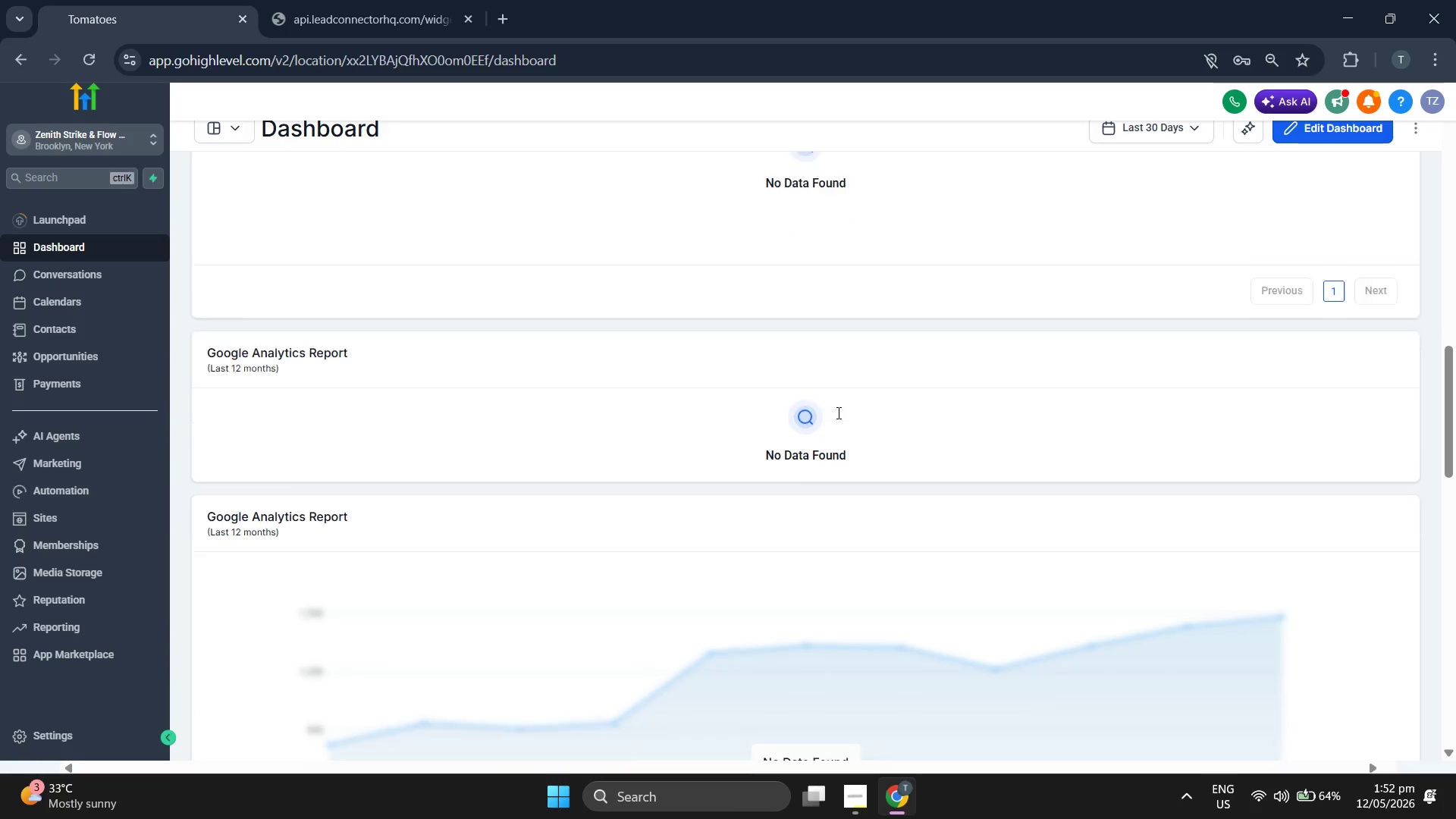 
scroll: coordinate [837, 413], scroll_direction: up, amount: 6.0
 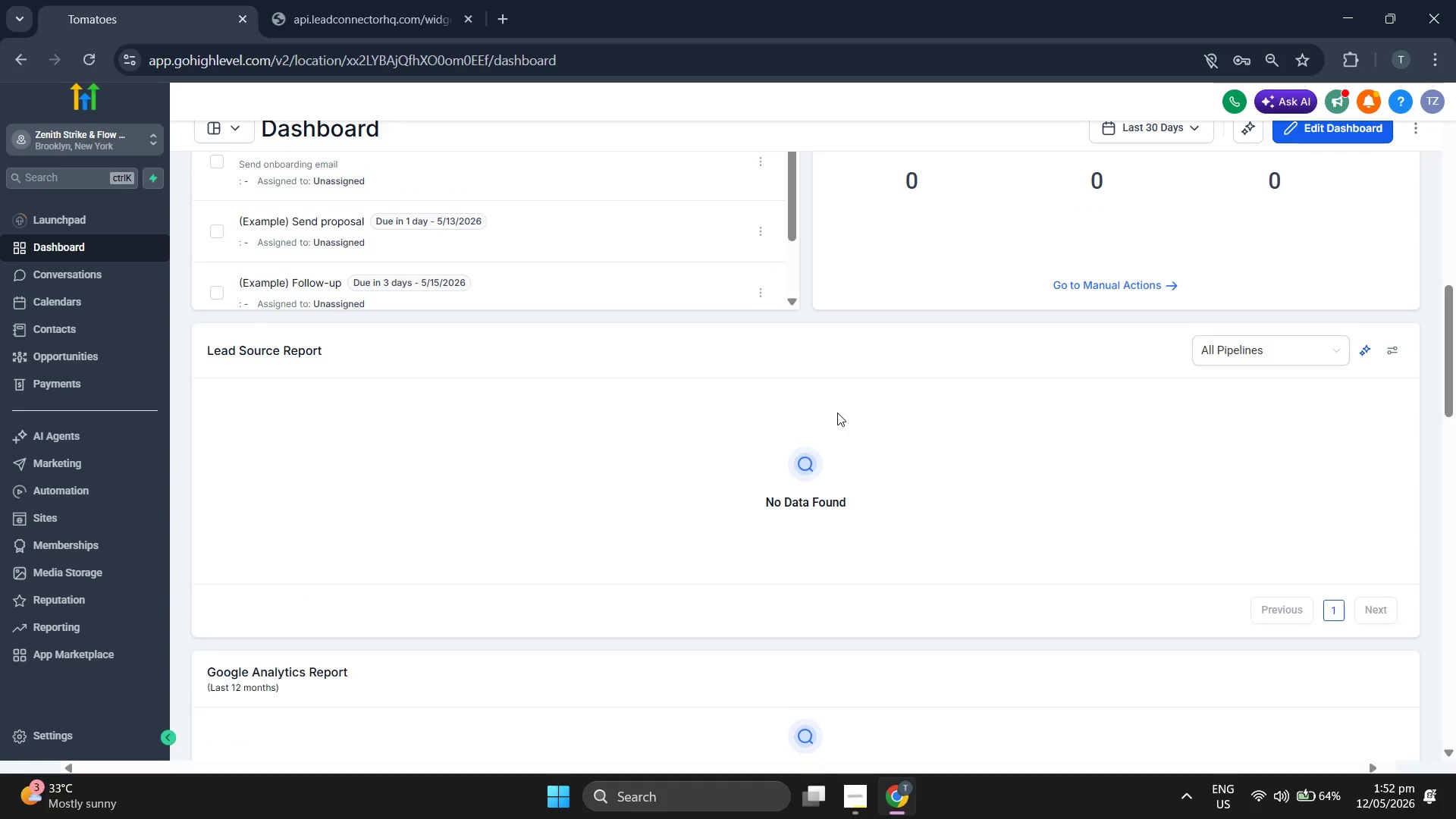 
scroll: coordinate [837, 413], scroll_direction: down, amount: 11.0
 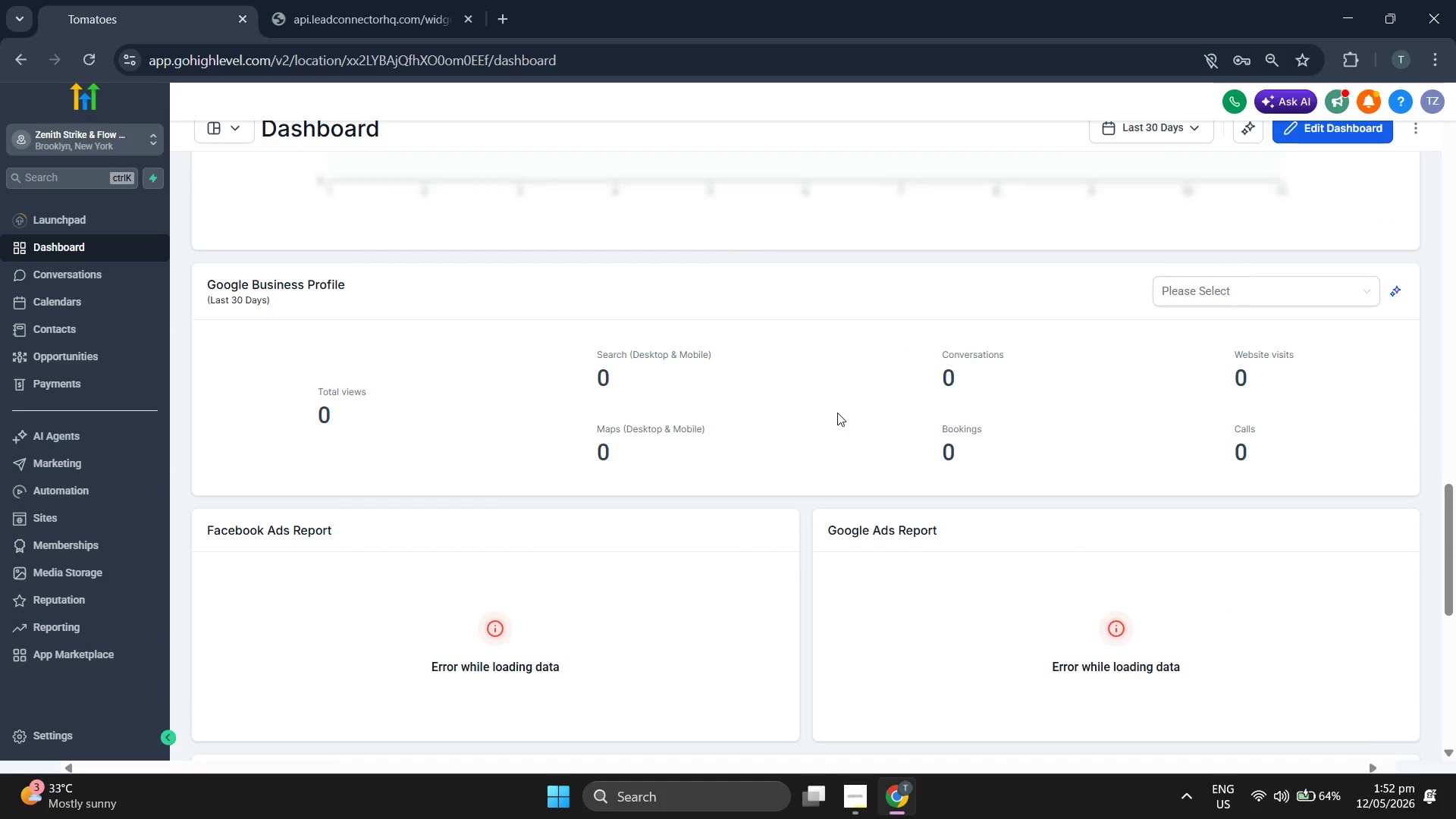 
scroll: coordinate [838, 413], scroll_direction: up, amount: 11.0
 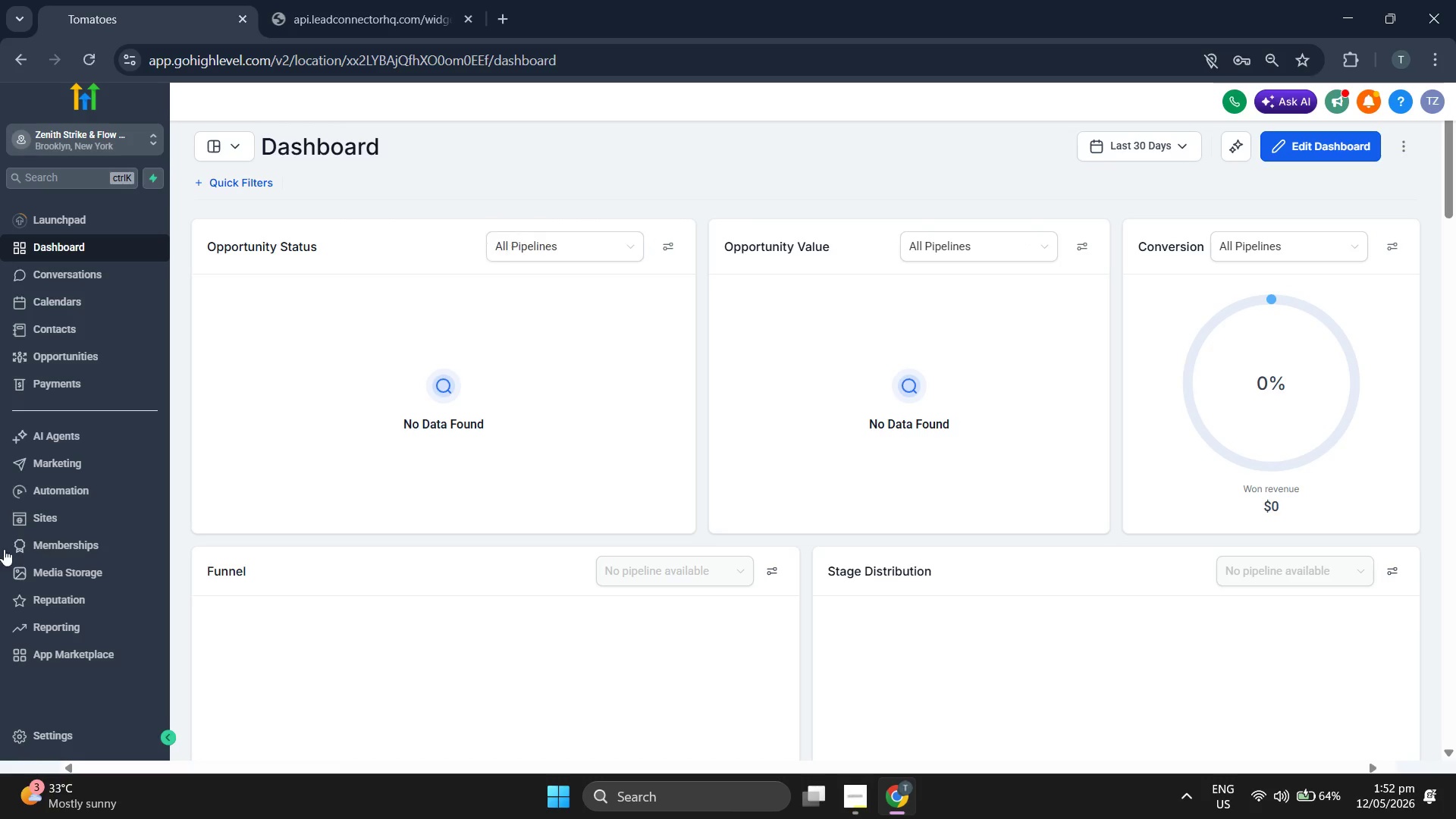 
left_click([86, 727])
 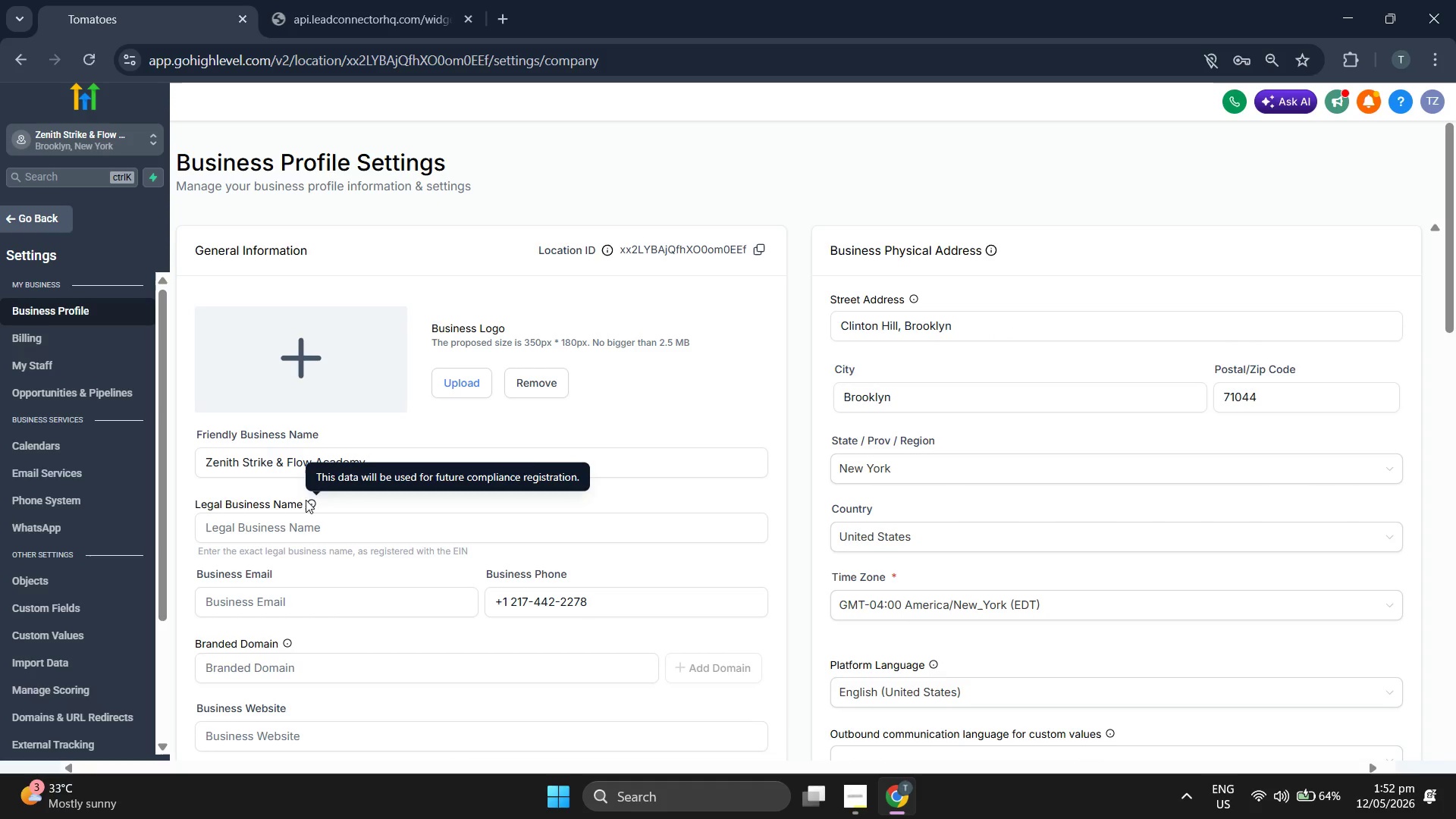 
wait(7.56)
 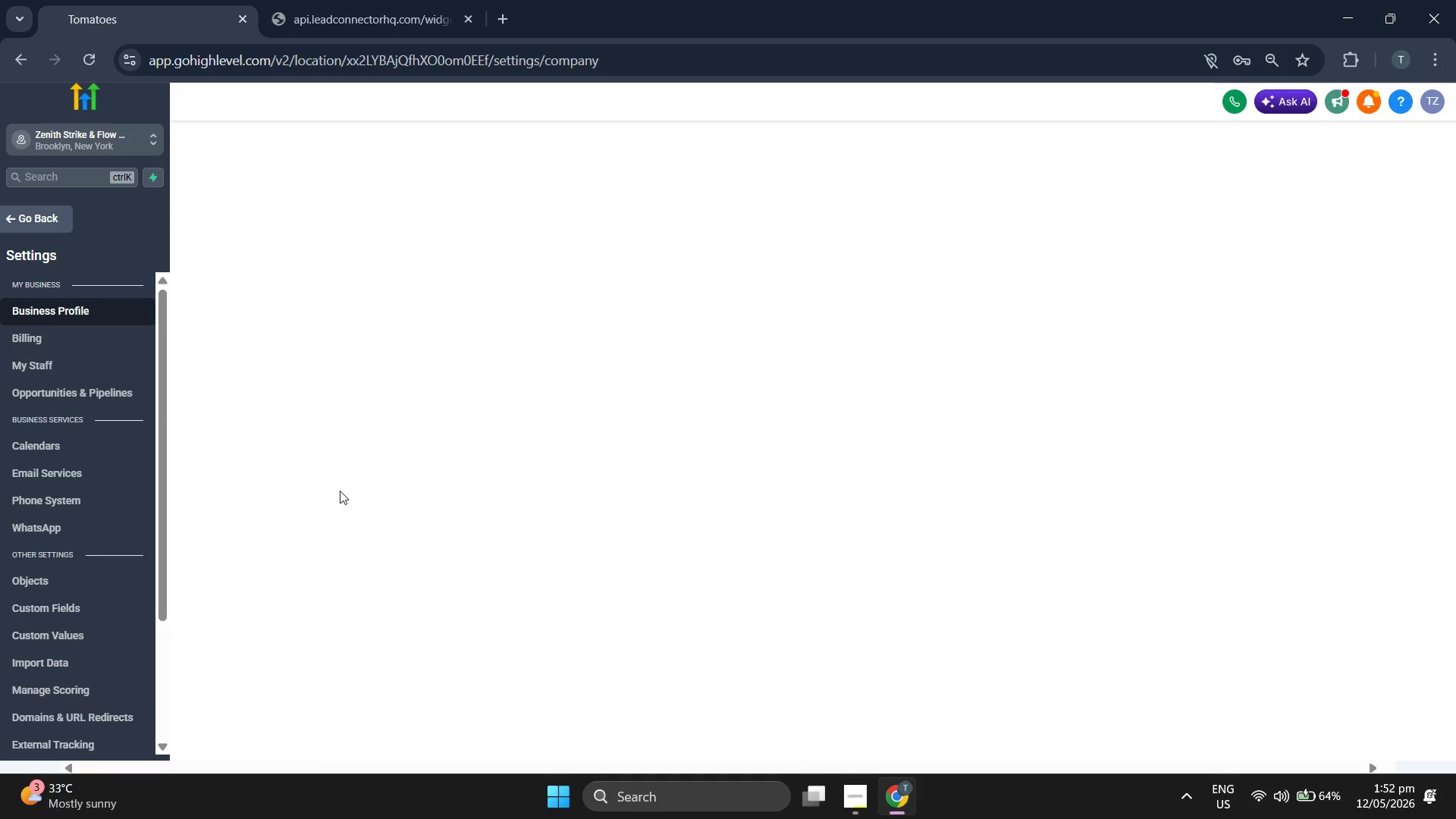 
scroll: coordinate [789, 475], scroll_direction: down, amount: 3.0
 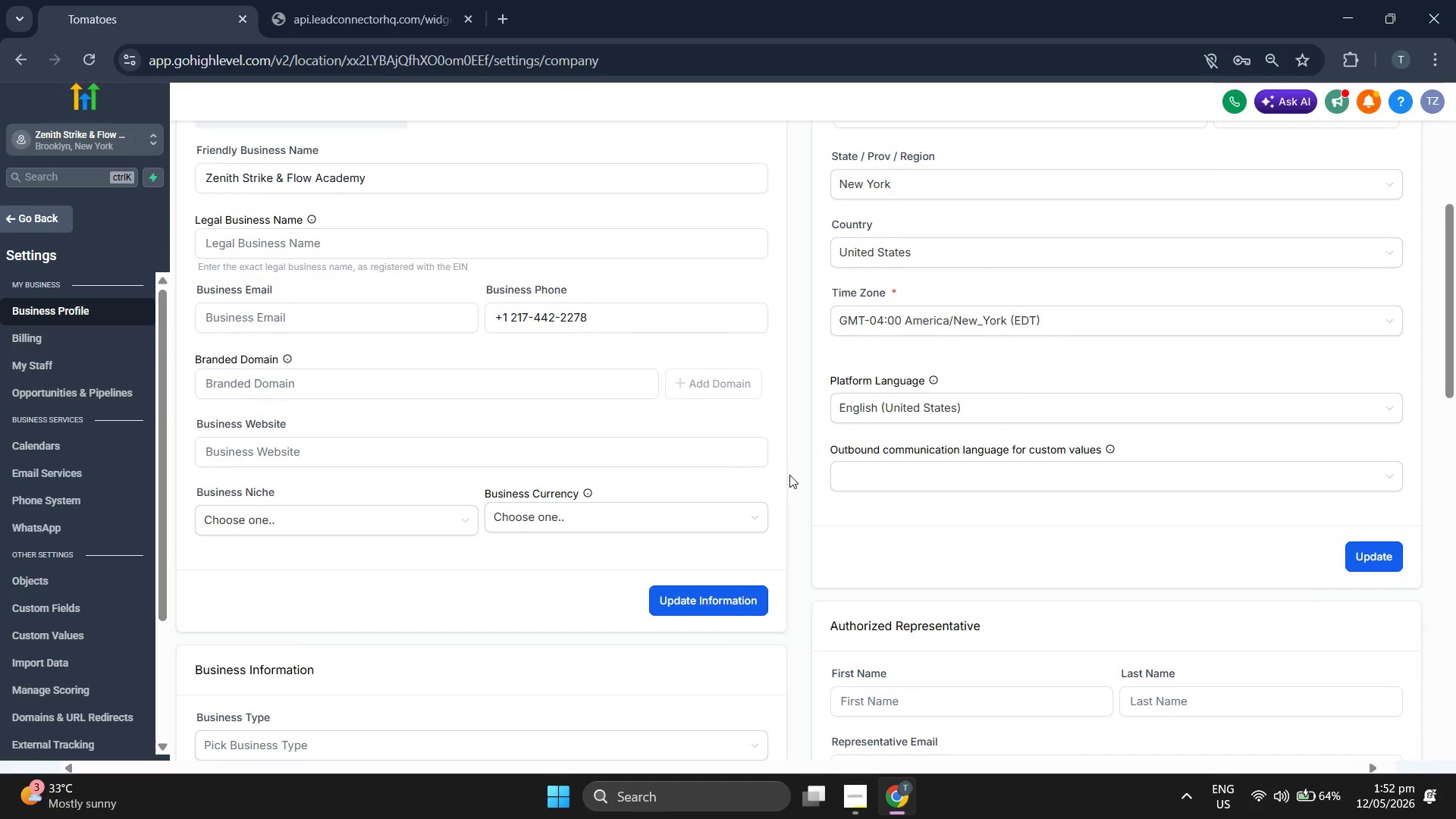 
scroll: coordinate [789, 475], scroll_direction: up, amount: 1.0
 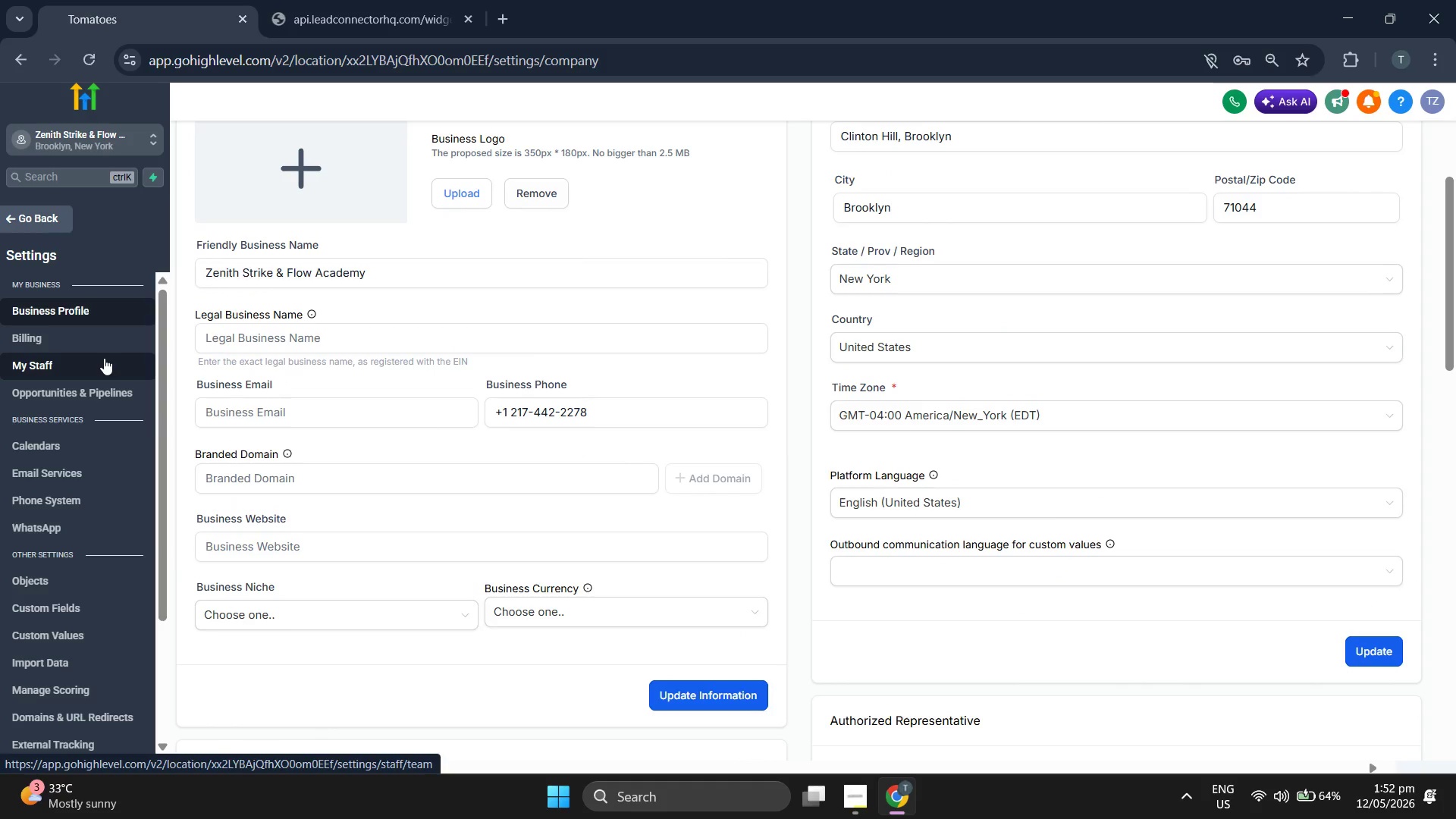 
left_click([104, 358])
 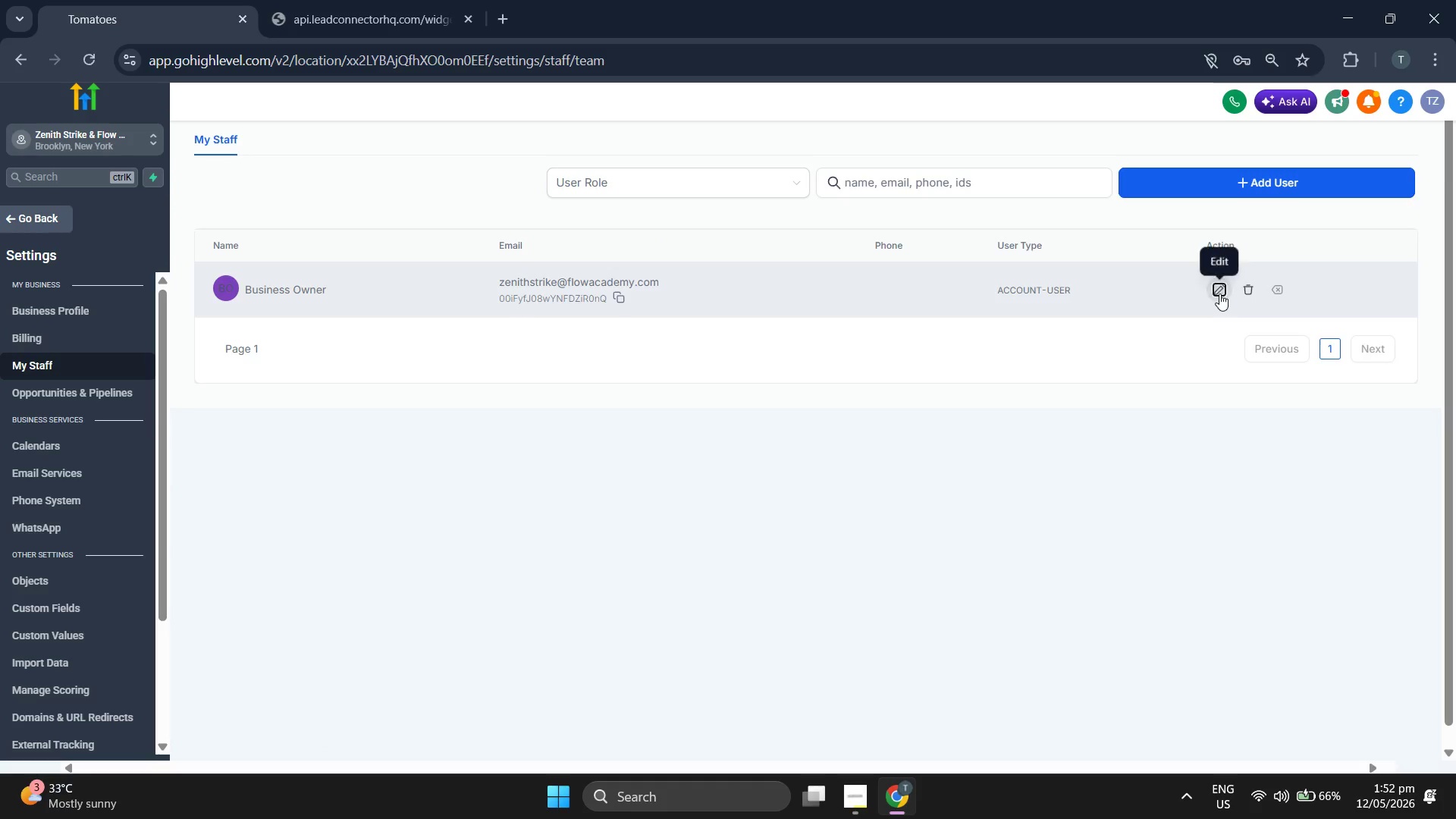 
wait(7.52)
 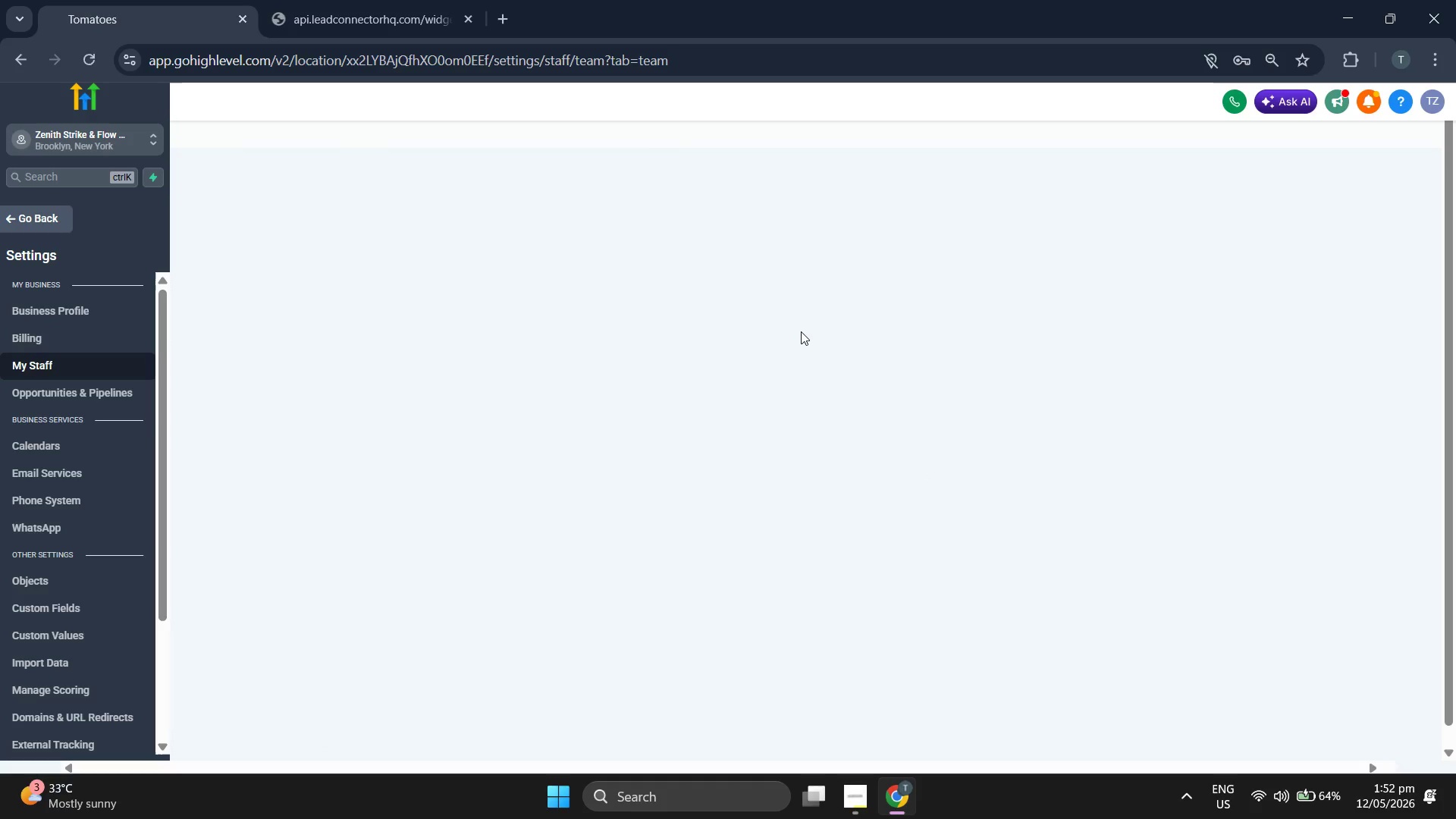 
left_click([370, 305])
 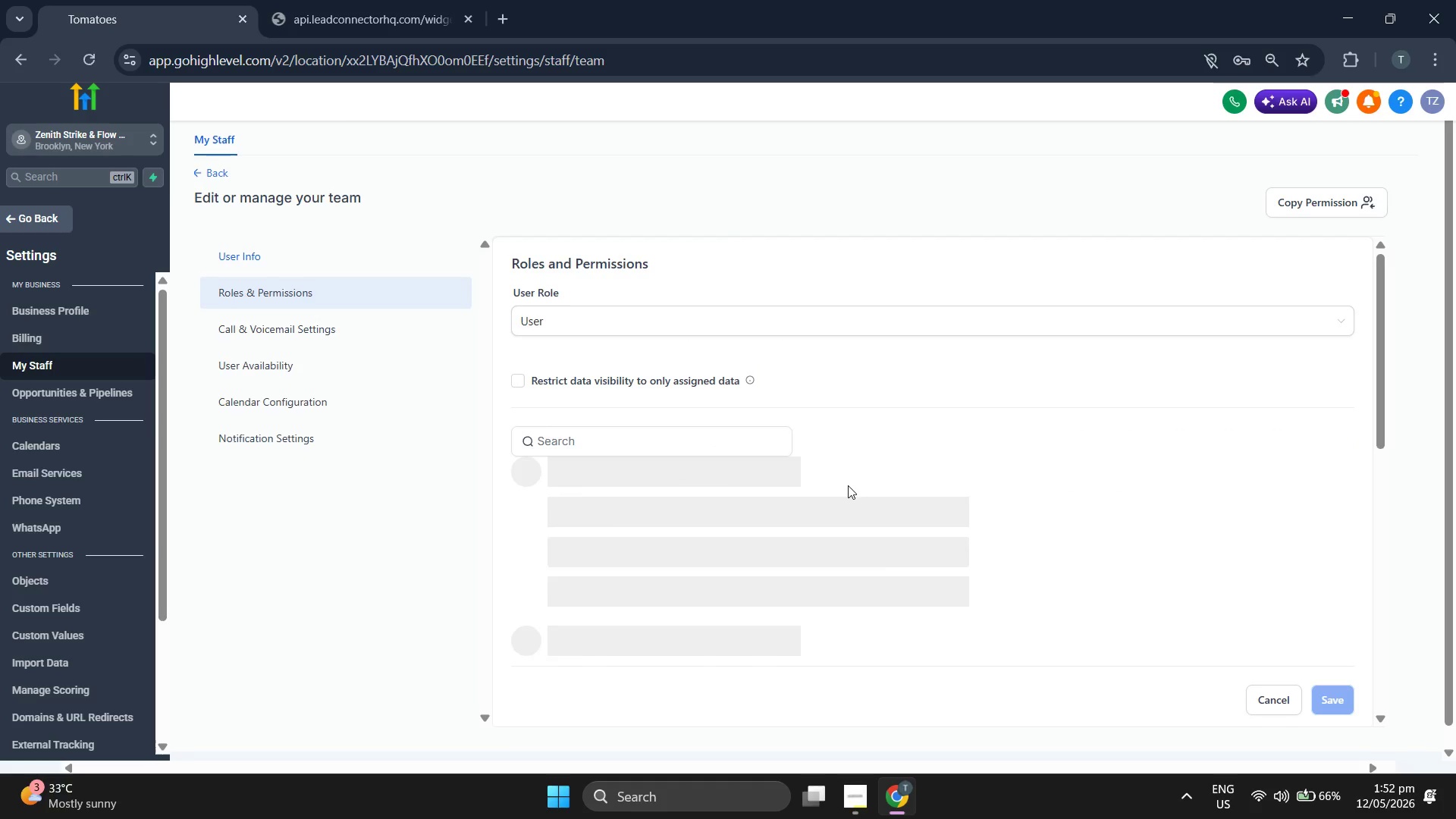 
scroll: coordinate [846, 482], scroll_direction: down, amount: 3.0
 